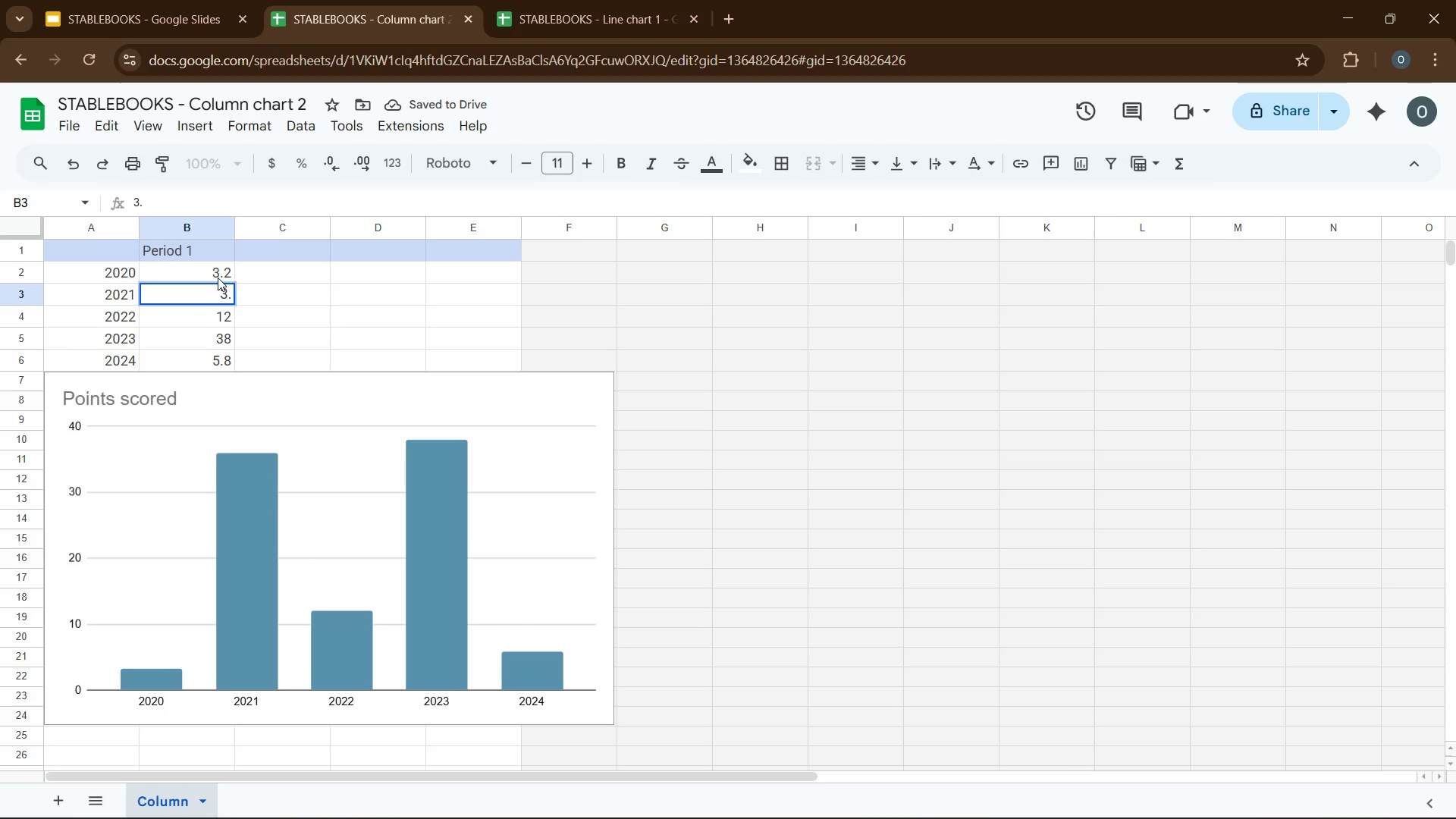 
key(Numpad8)
 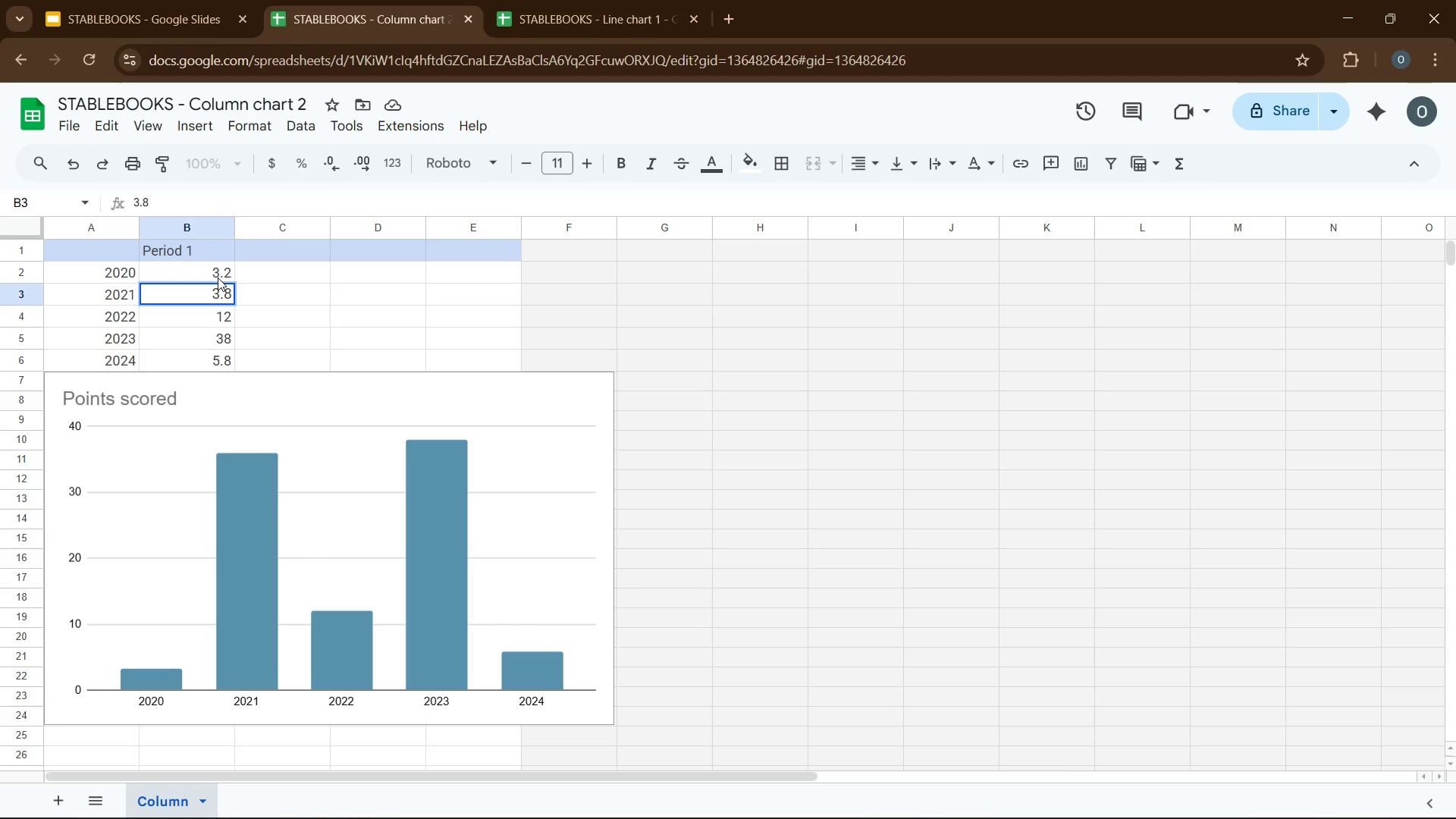 
key(ArrowDown)
 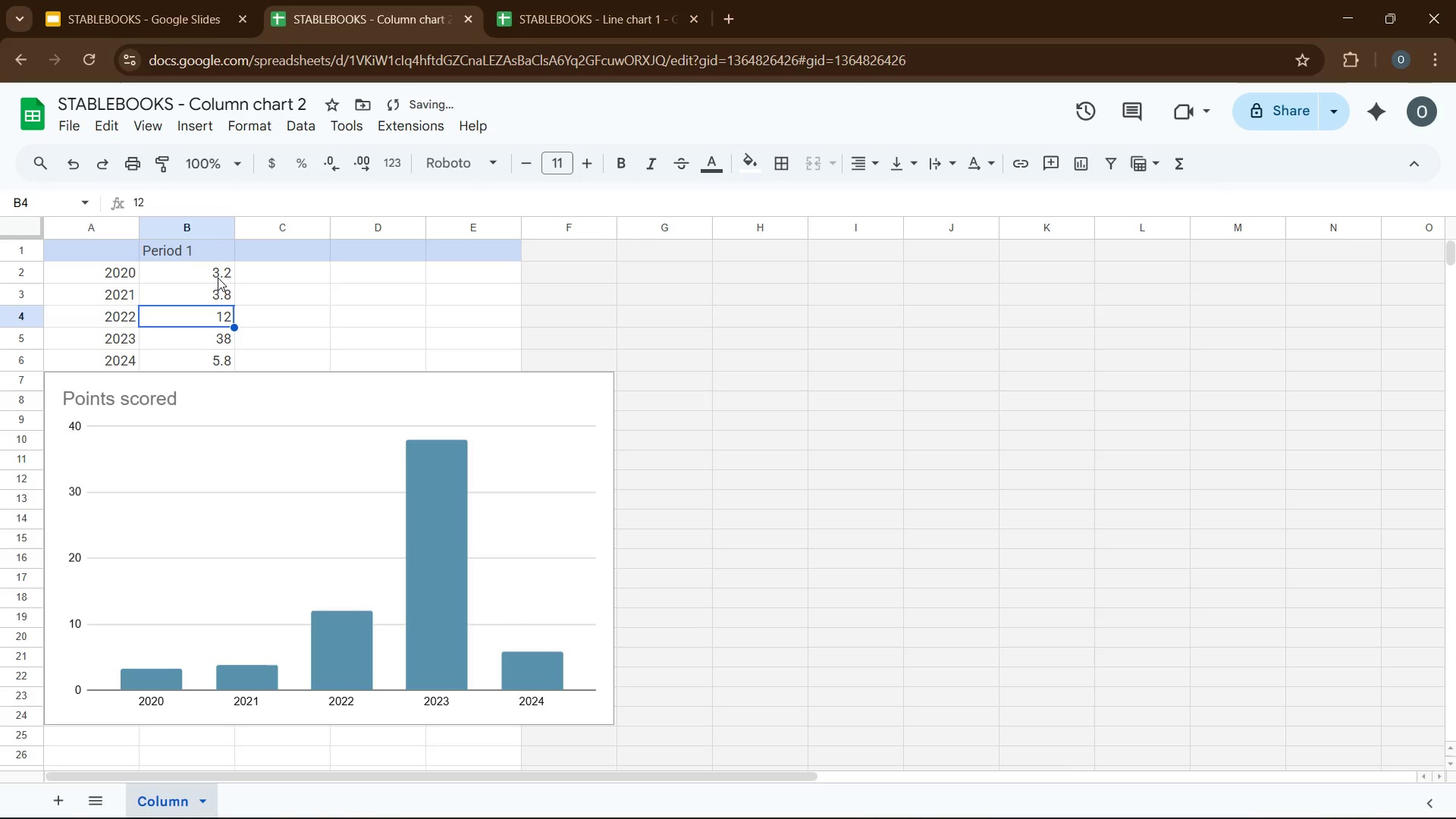 
key(Numpad4)
 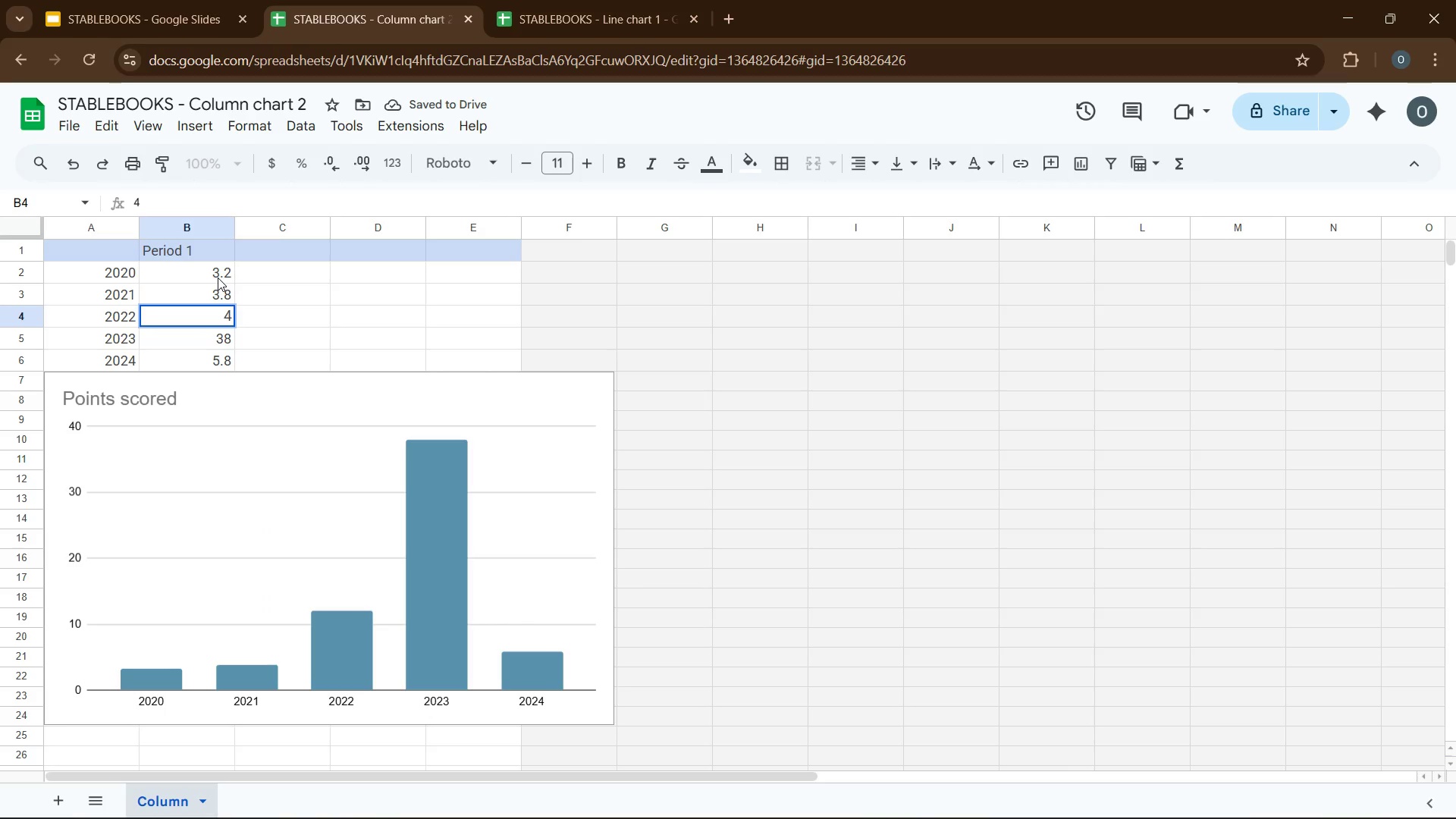 
key(NumpadDecimal)
 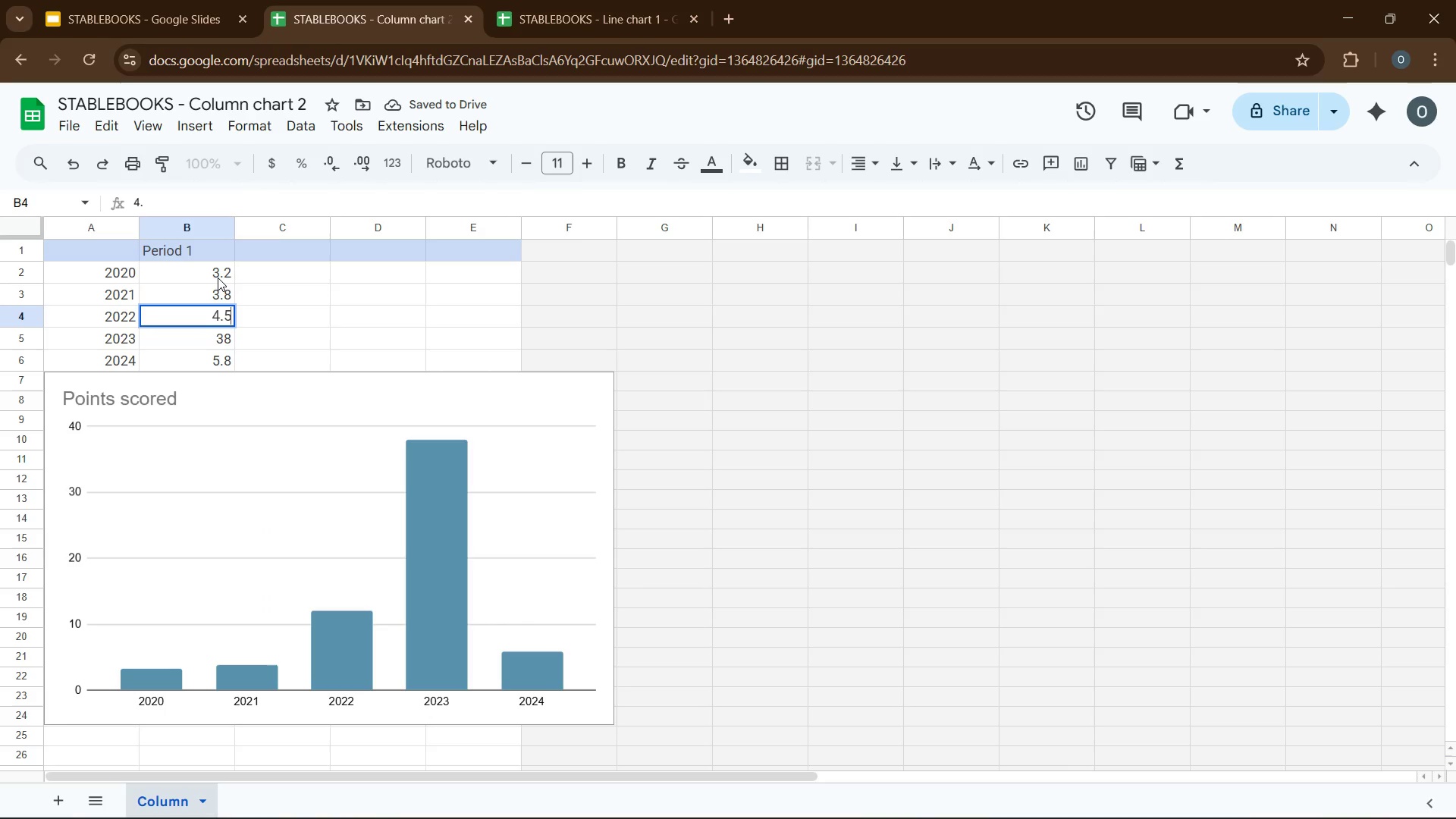 
key(Numpad5)
 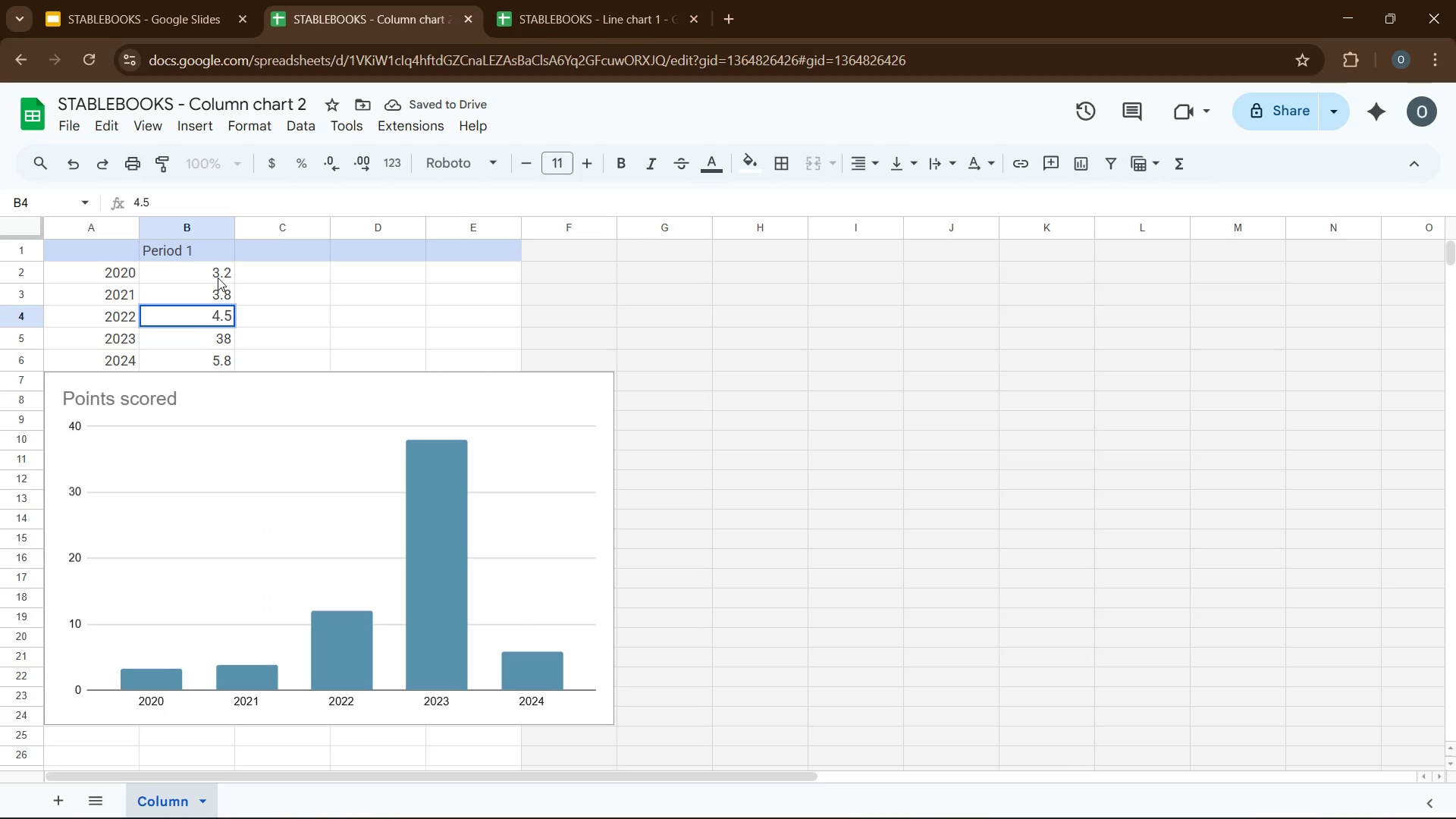 
key(ArrowDown)
 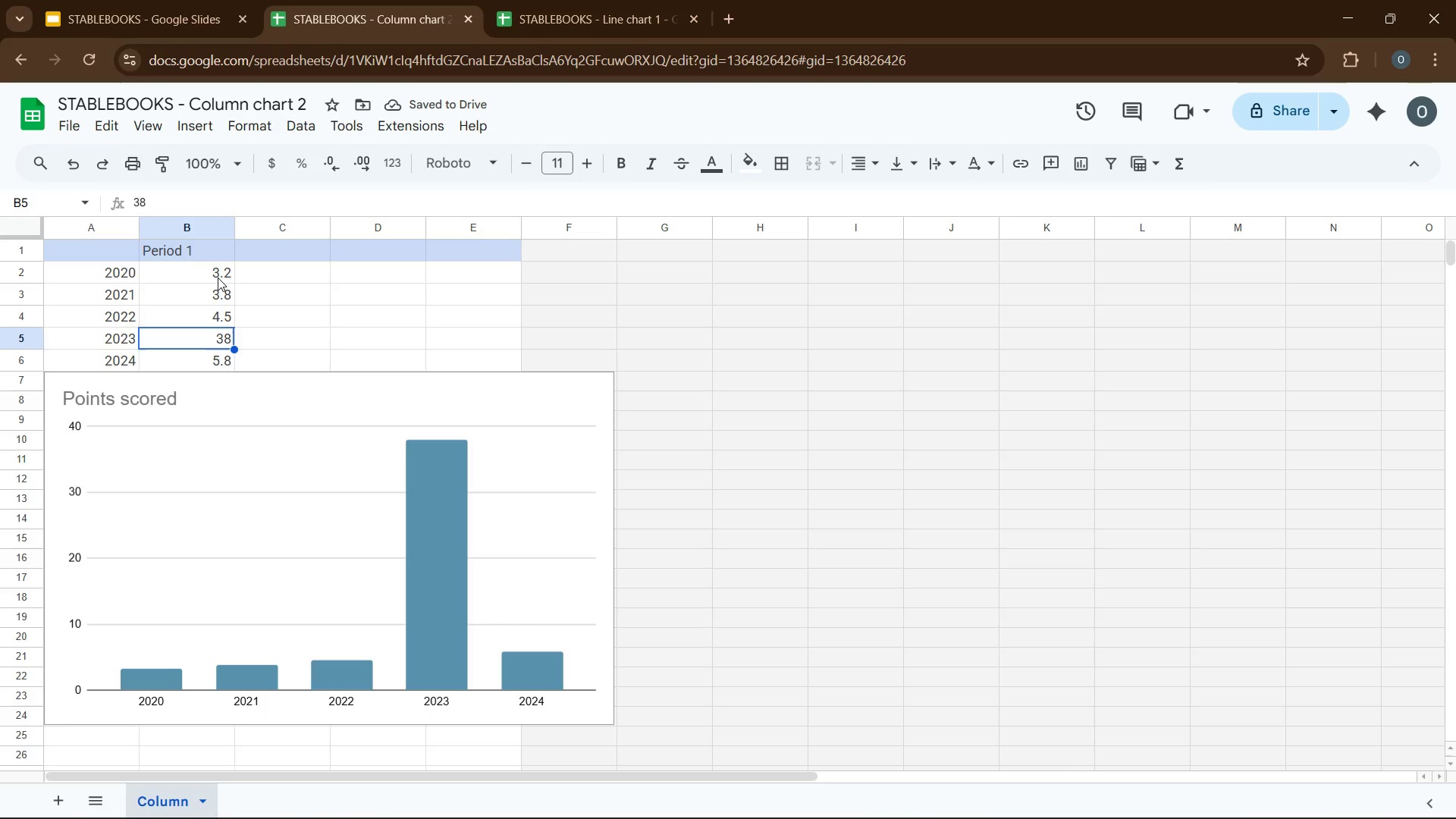 
wait(6.72)
 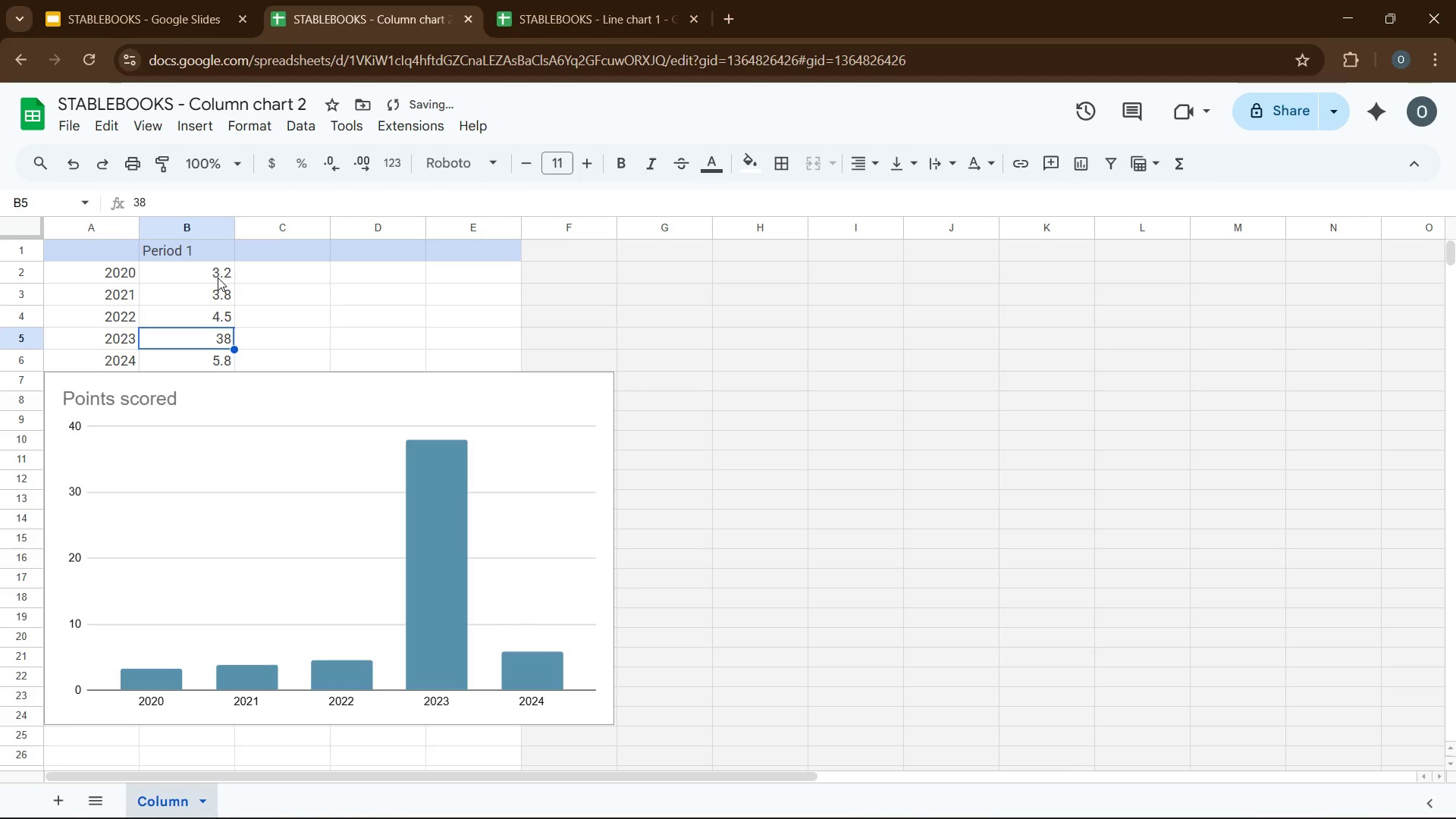 
key(Numpad5)
 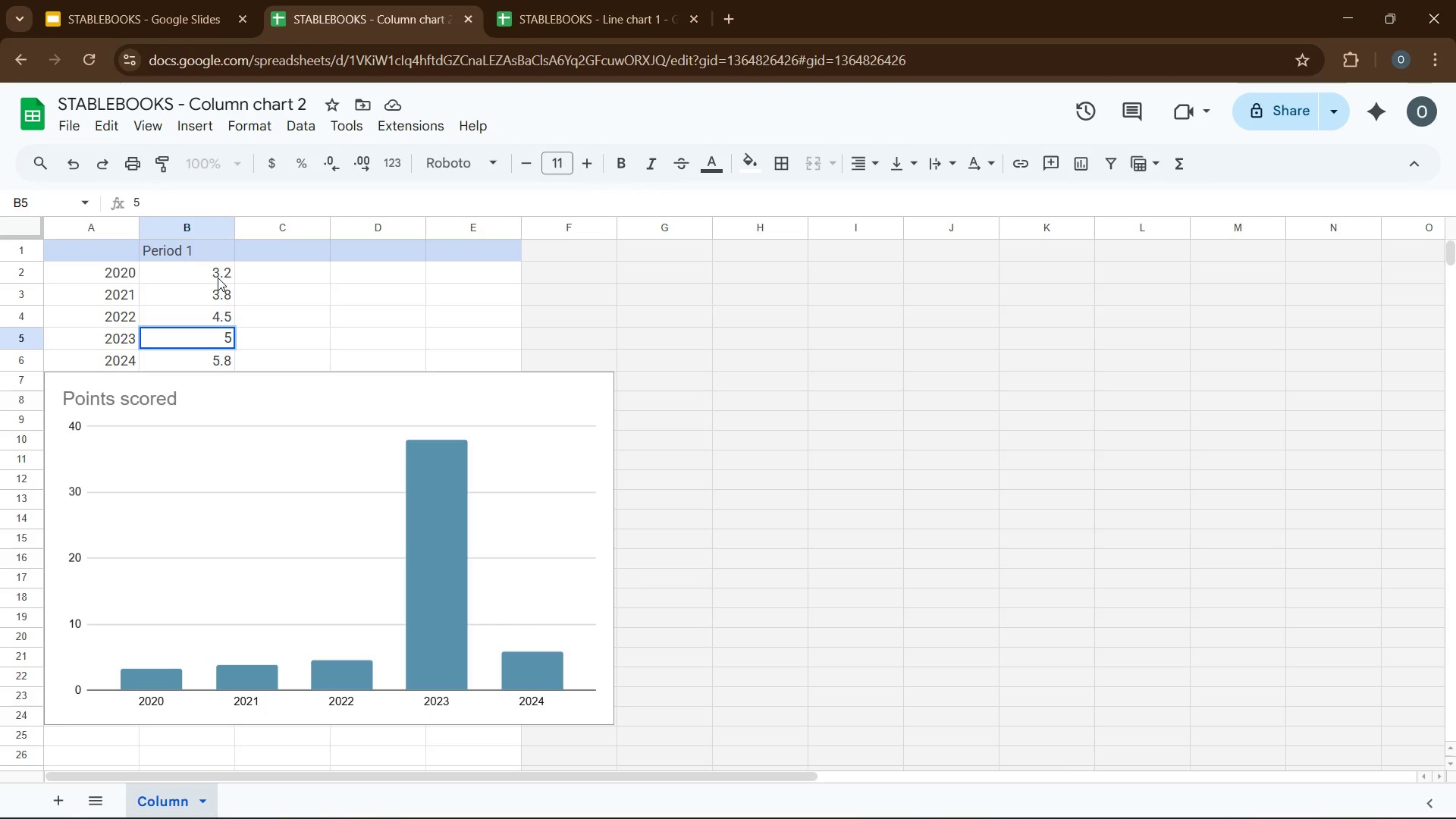 
key(NumpadDecimal)
 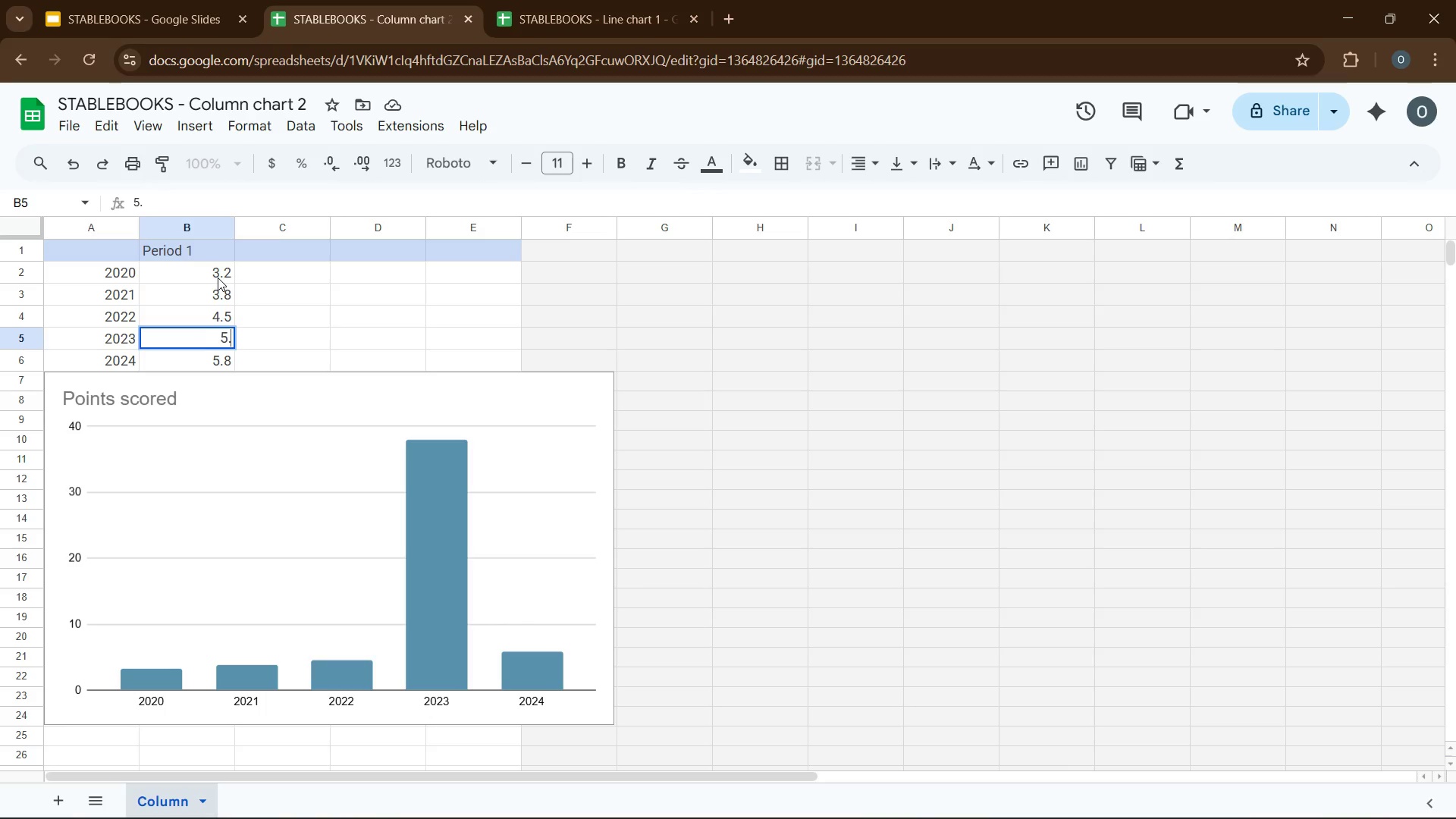 
key(Numpad1)
 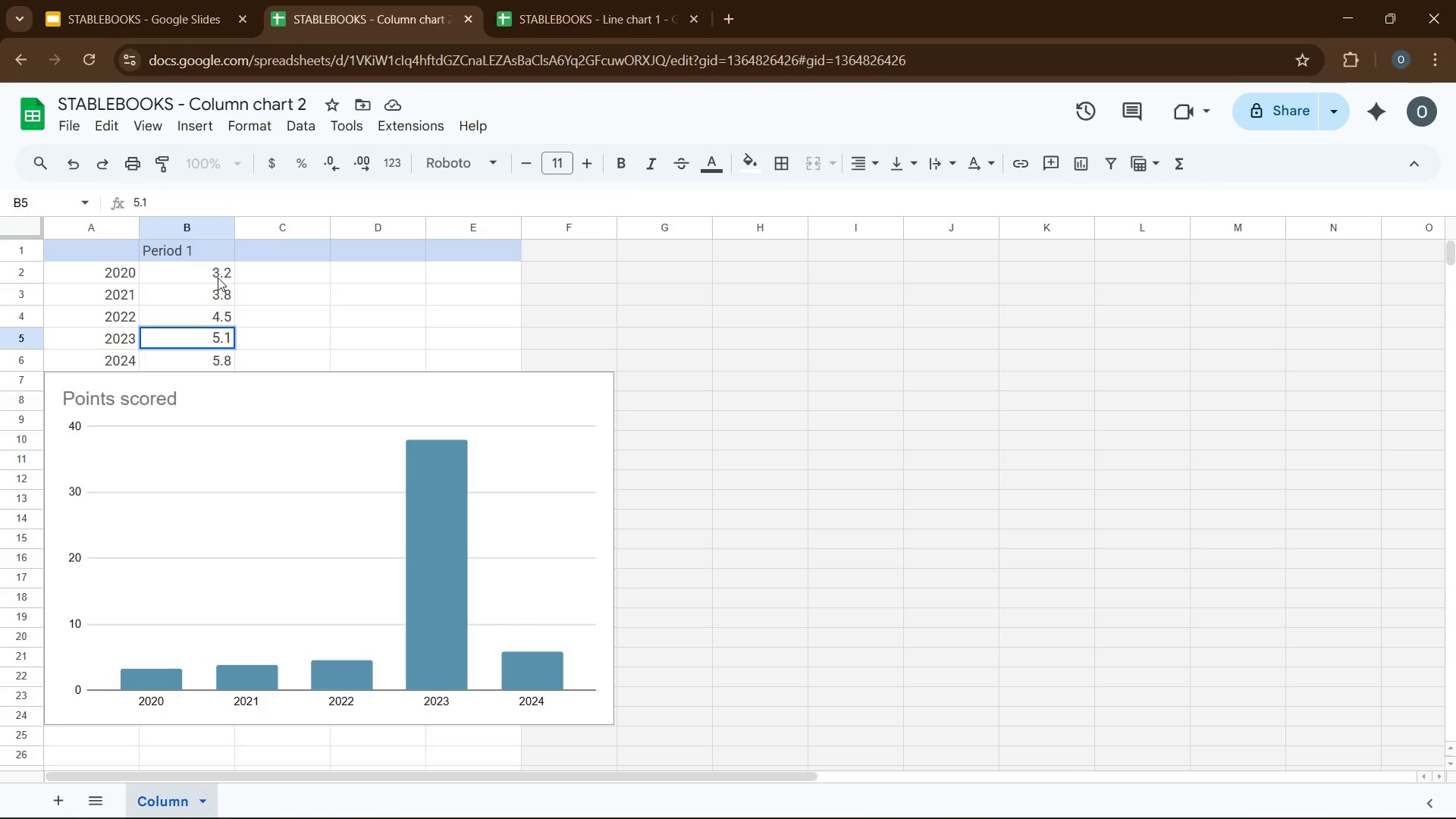 
key(ArrowDown)
 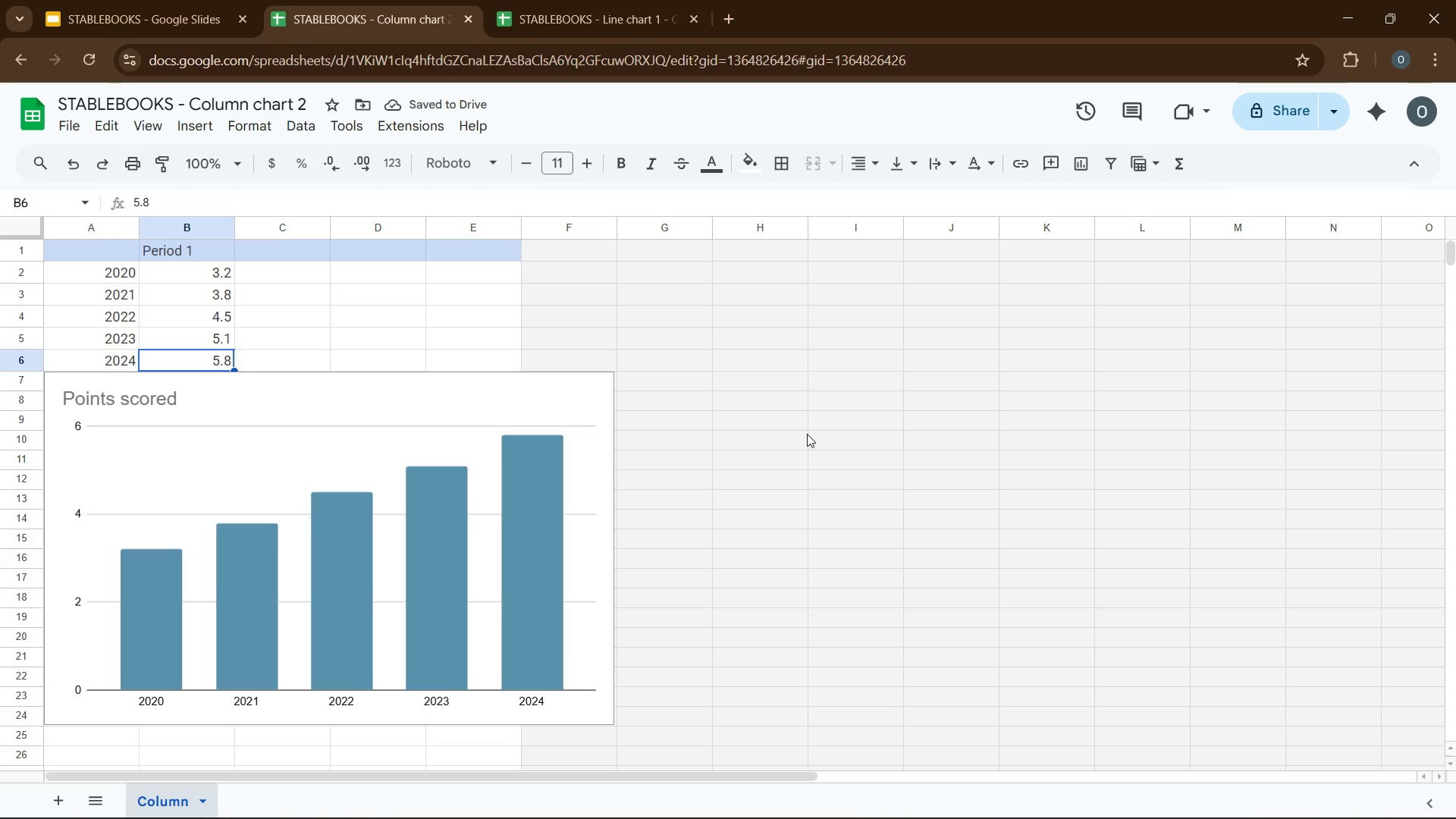 
wait(5.95)
 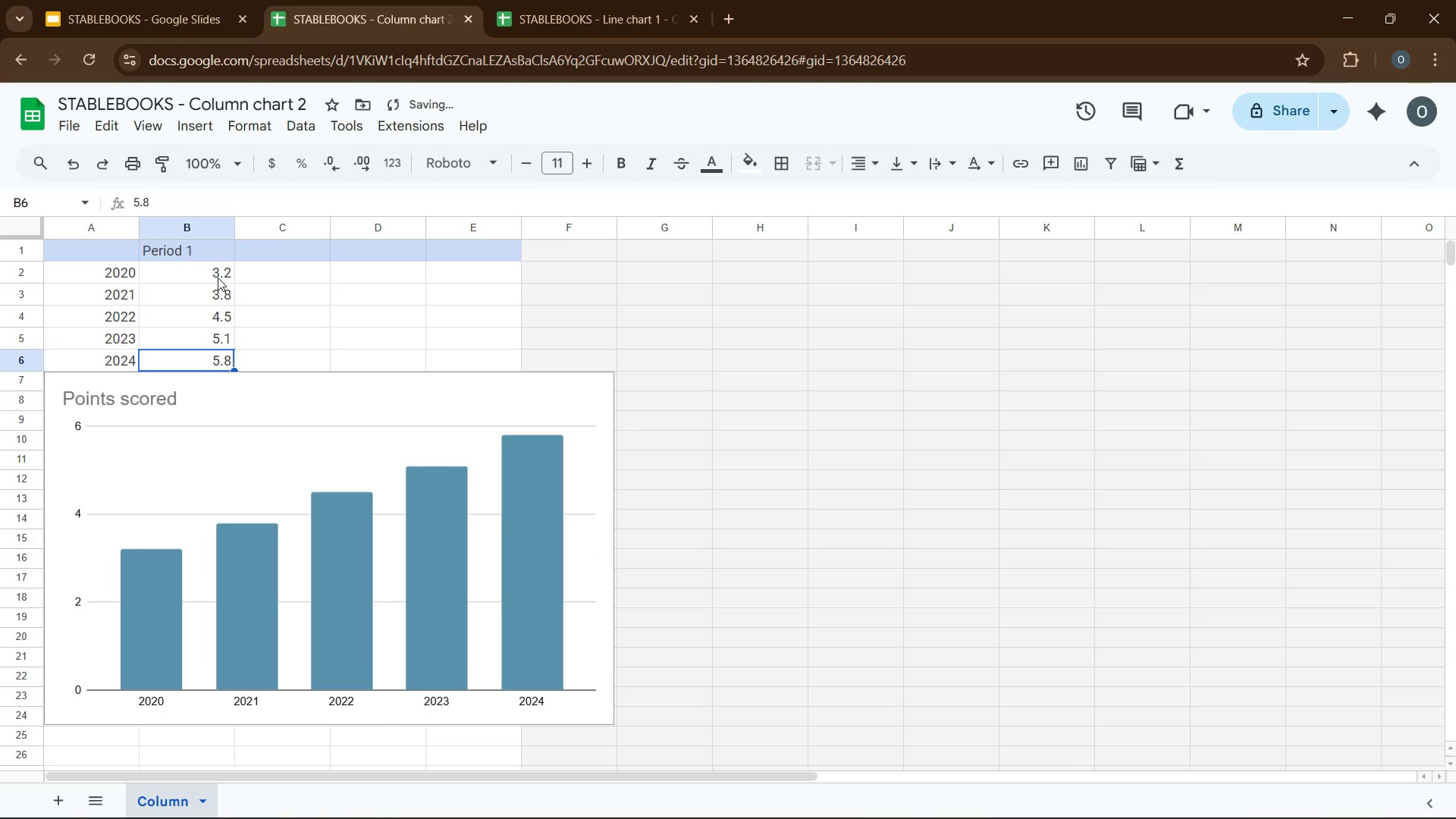 
left_click([807, 434])
 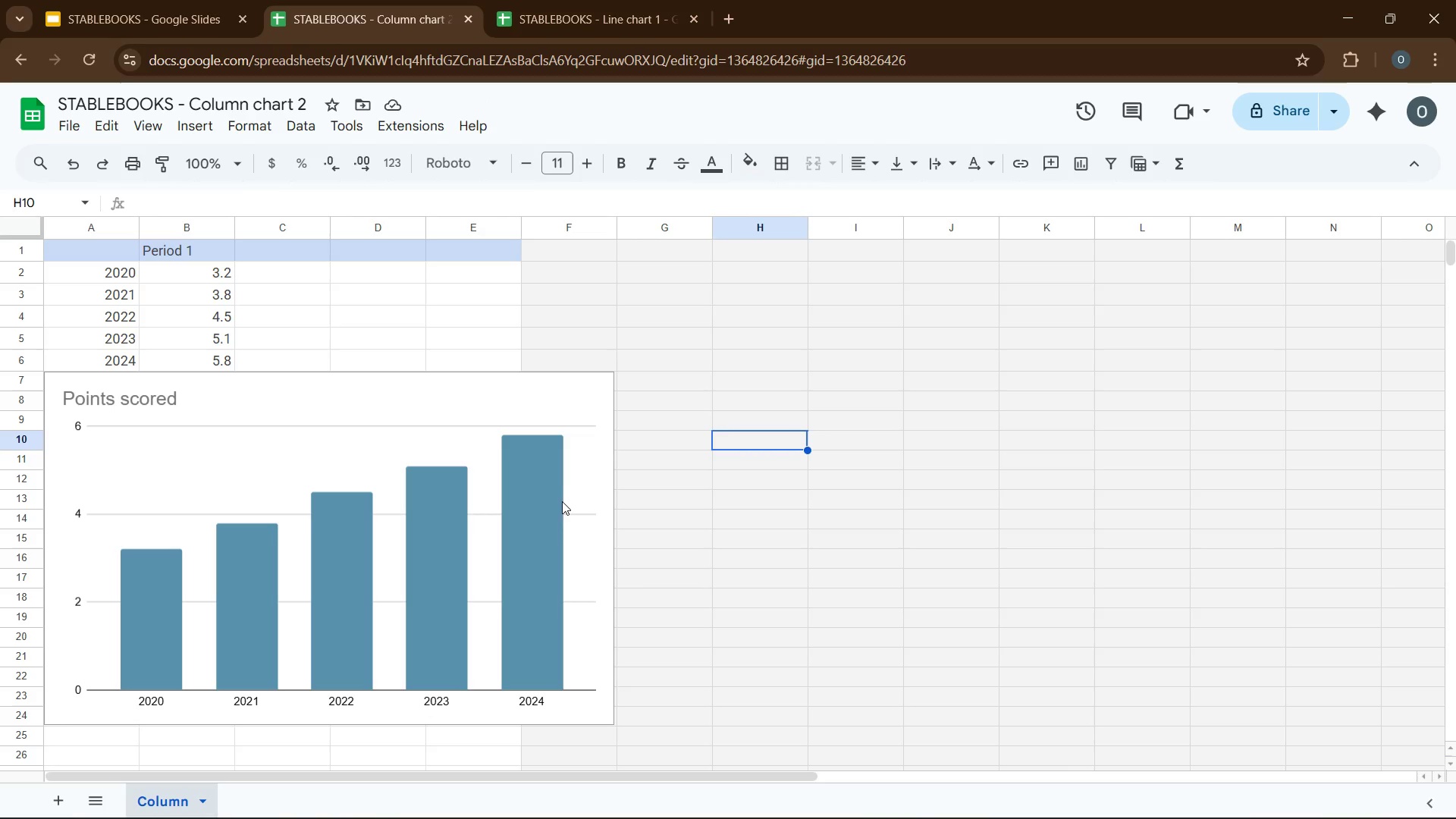 
left_click([541, 506])
 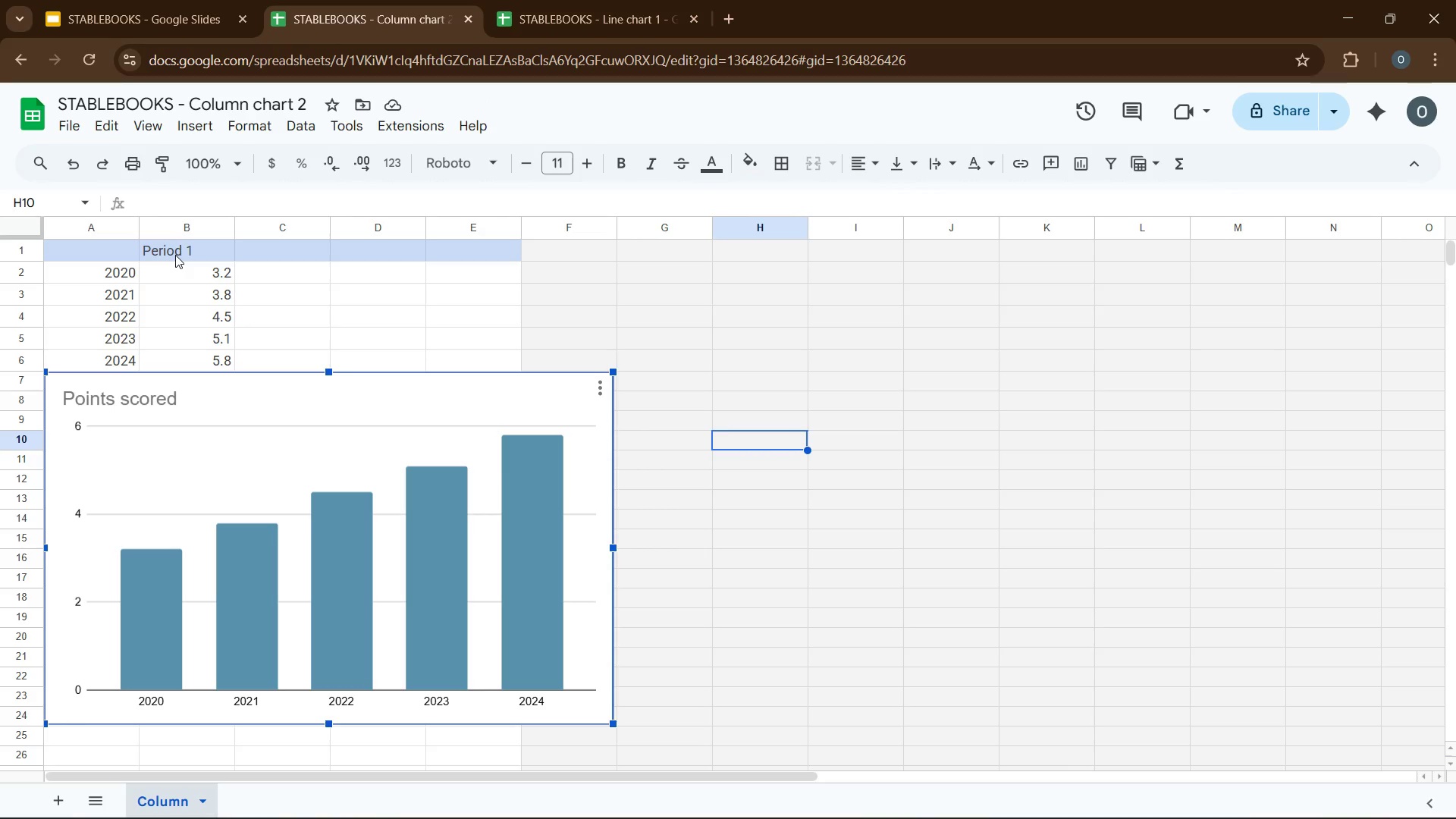 
wait(11.59)
 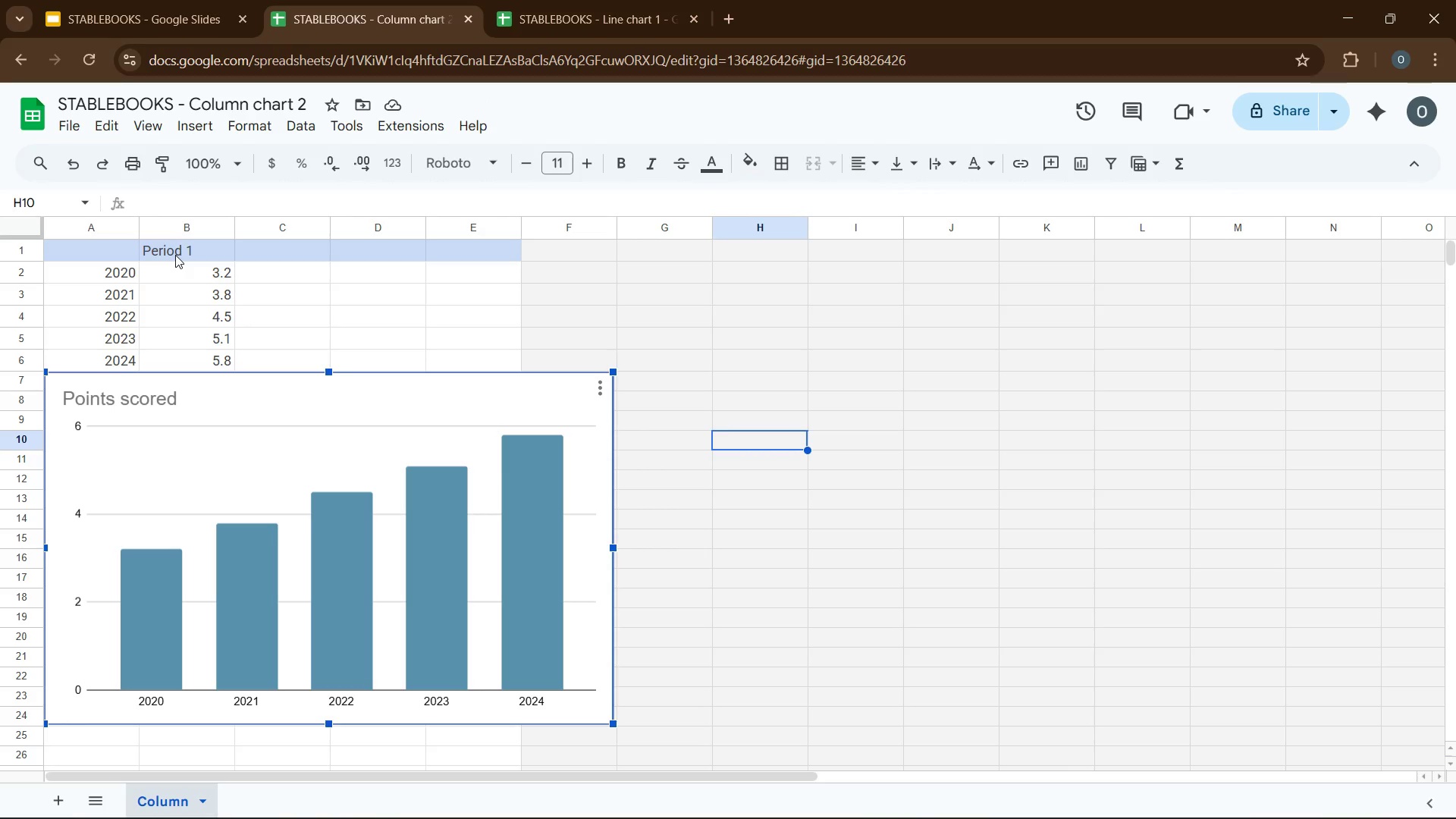 
left_click([595, 385])
 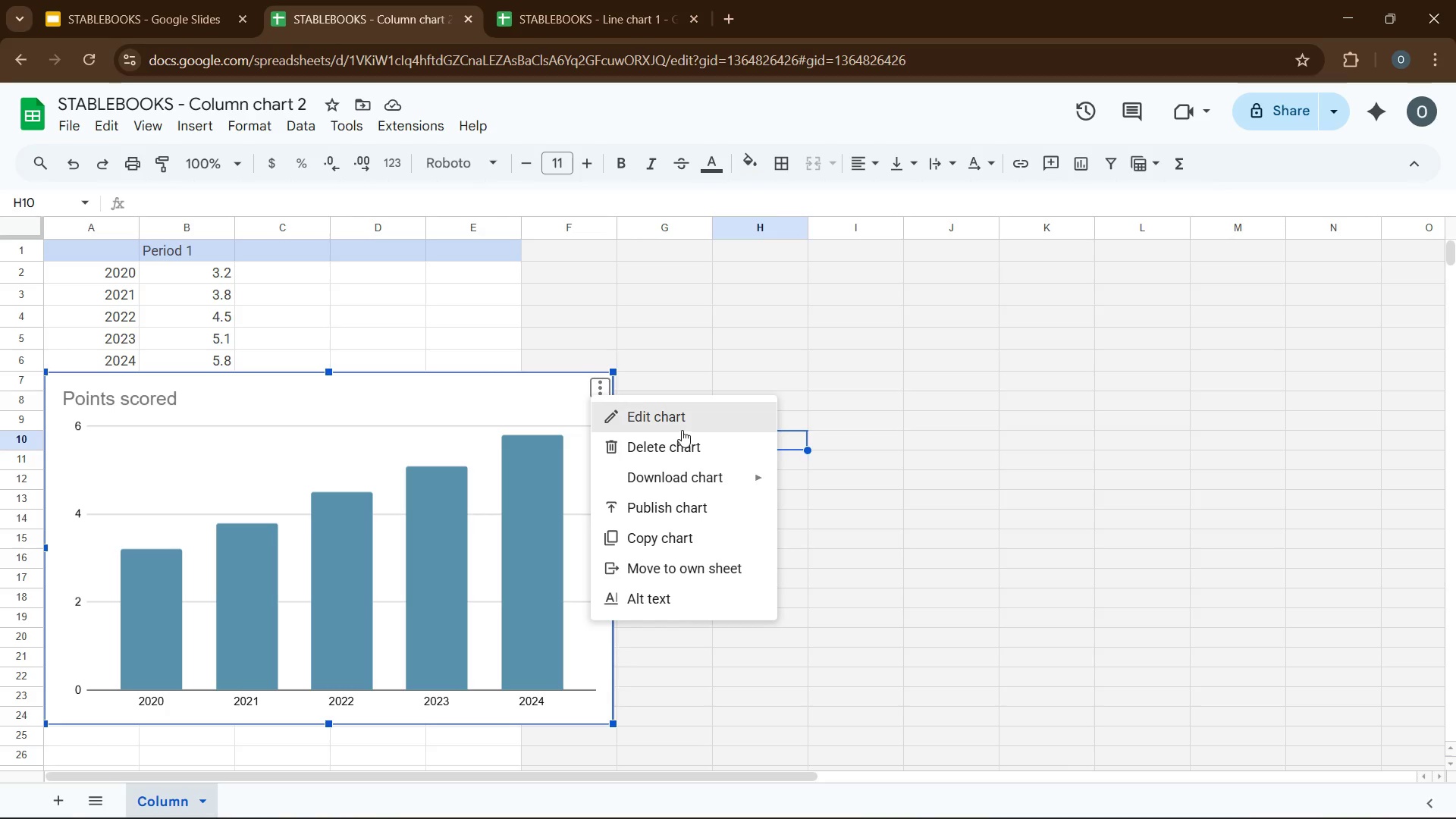 
left_click([684, 425])
 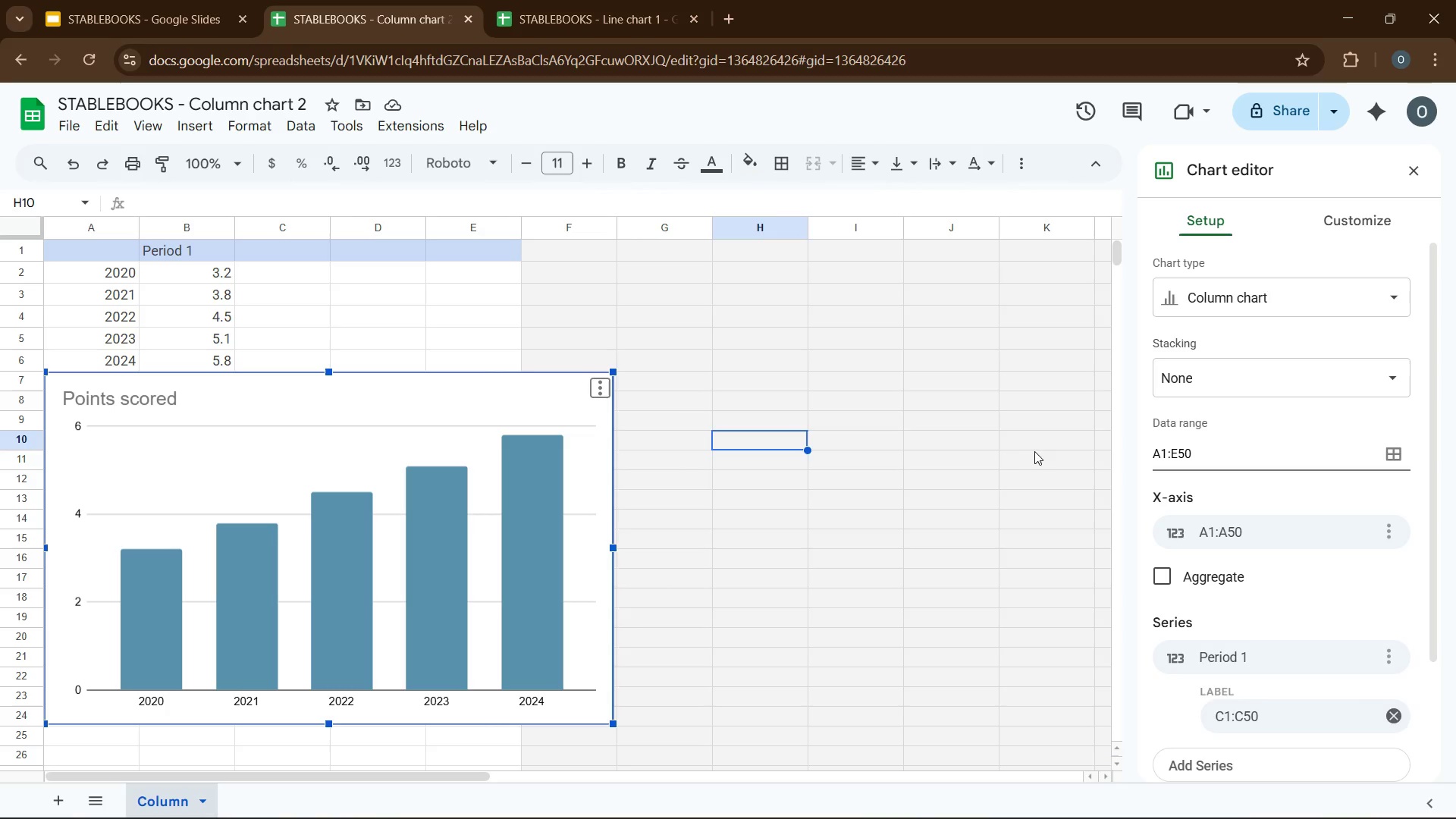 
wait(5.88)
 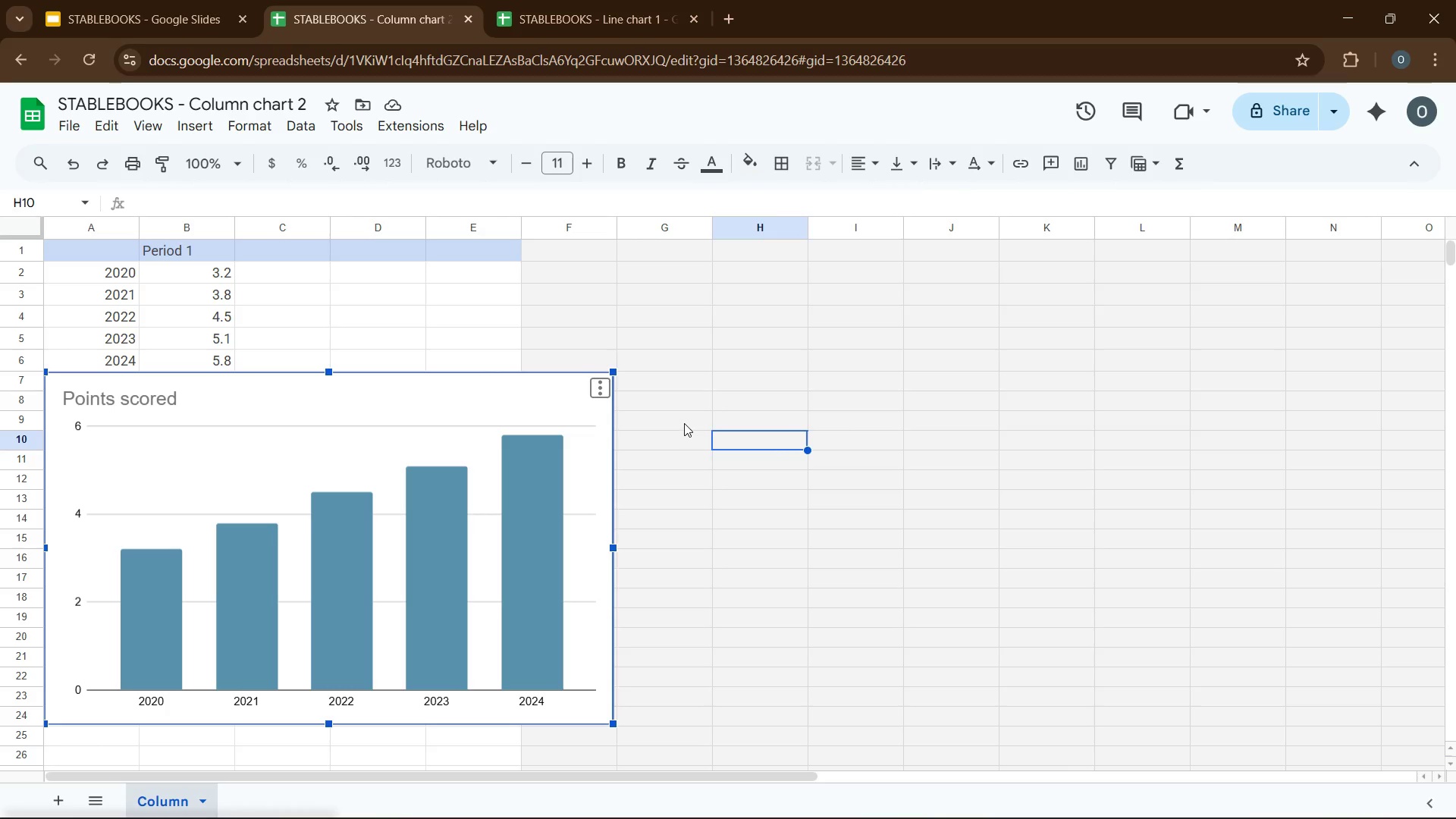 
scroll: coordinate [1259, 658], scroll_direction: down, amount: 2.0
 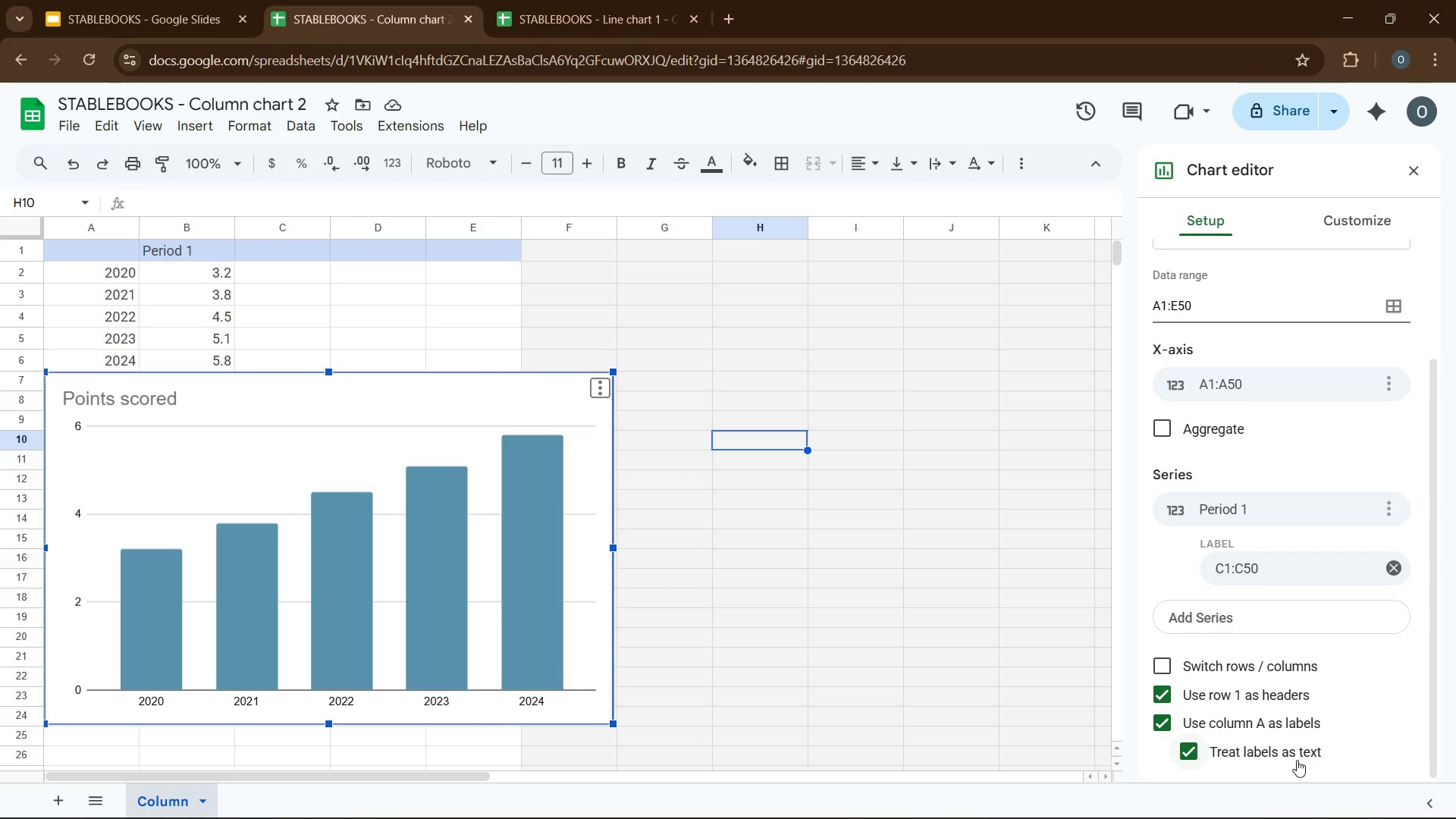 
left_click([1285, 748])
 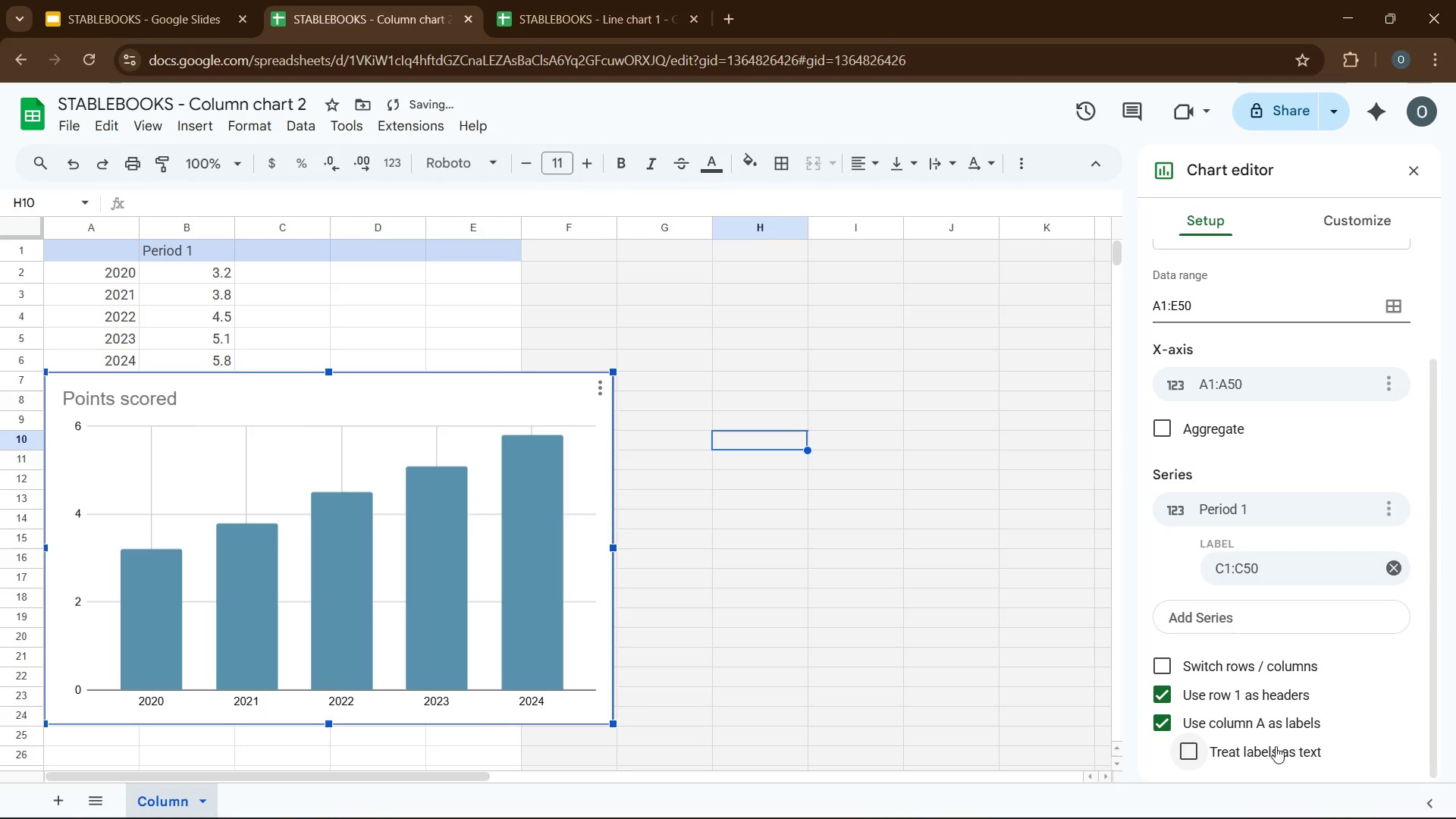 
left_click([1237, 746])
 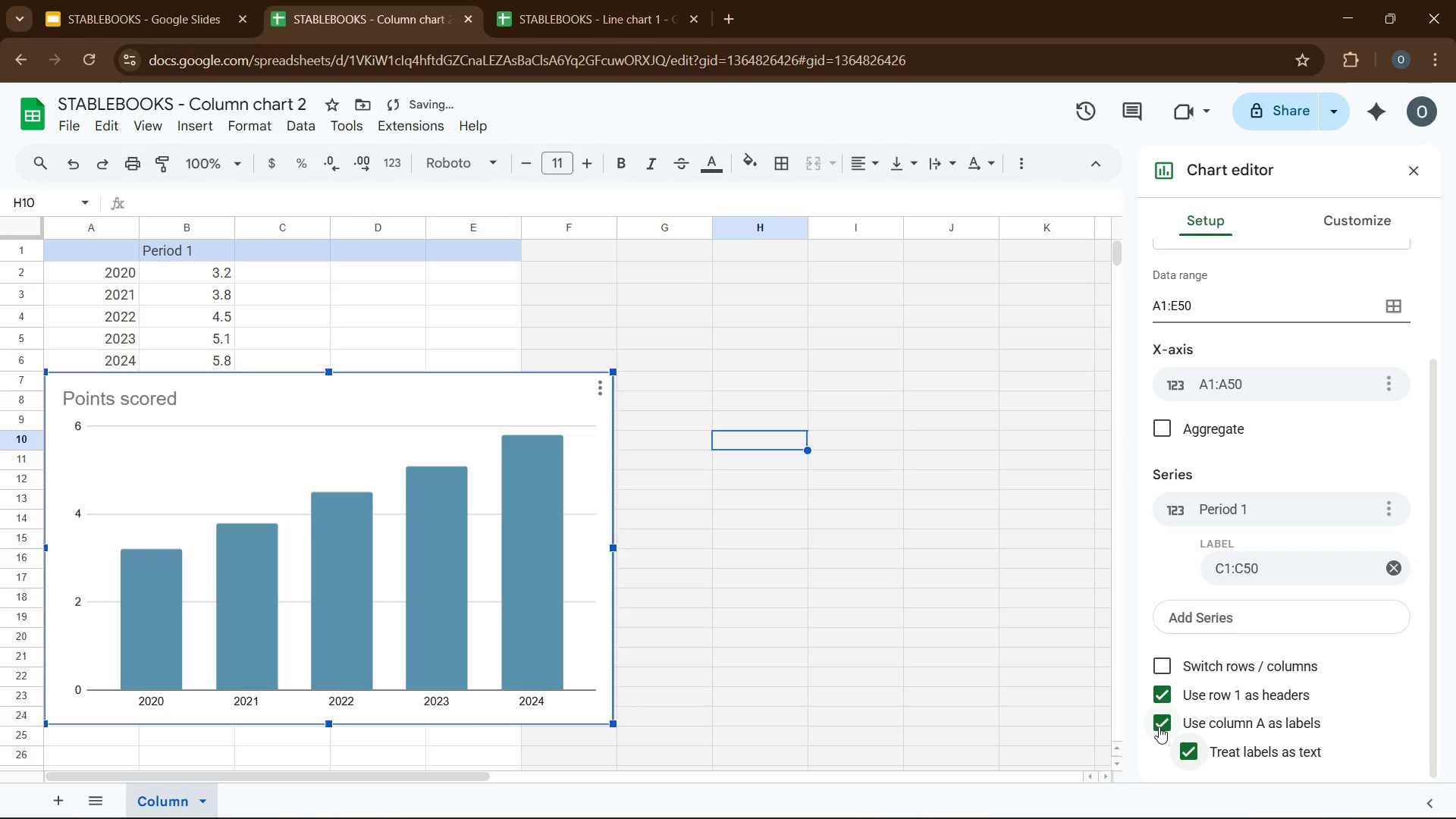 
left_click([1159, 726])
 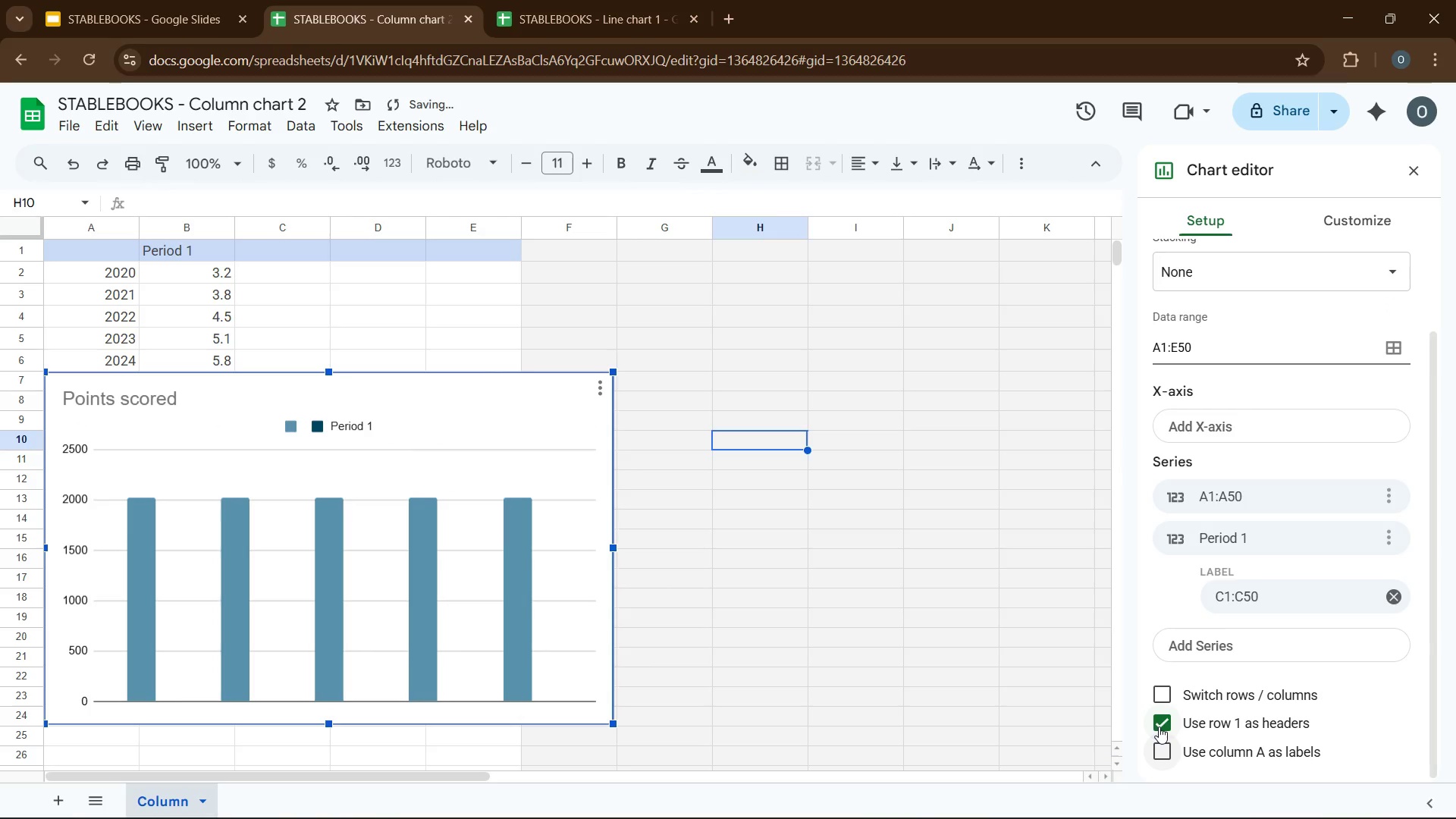 
left_click([1159, 726])
 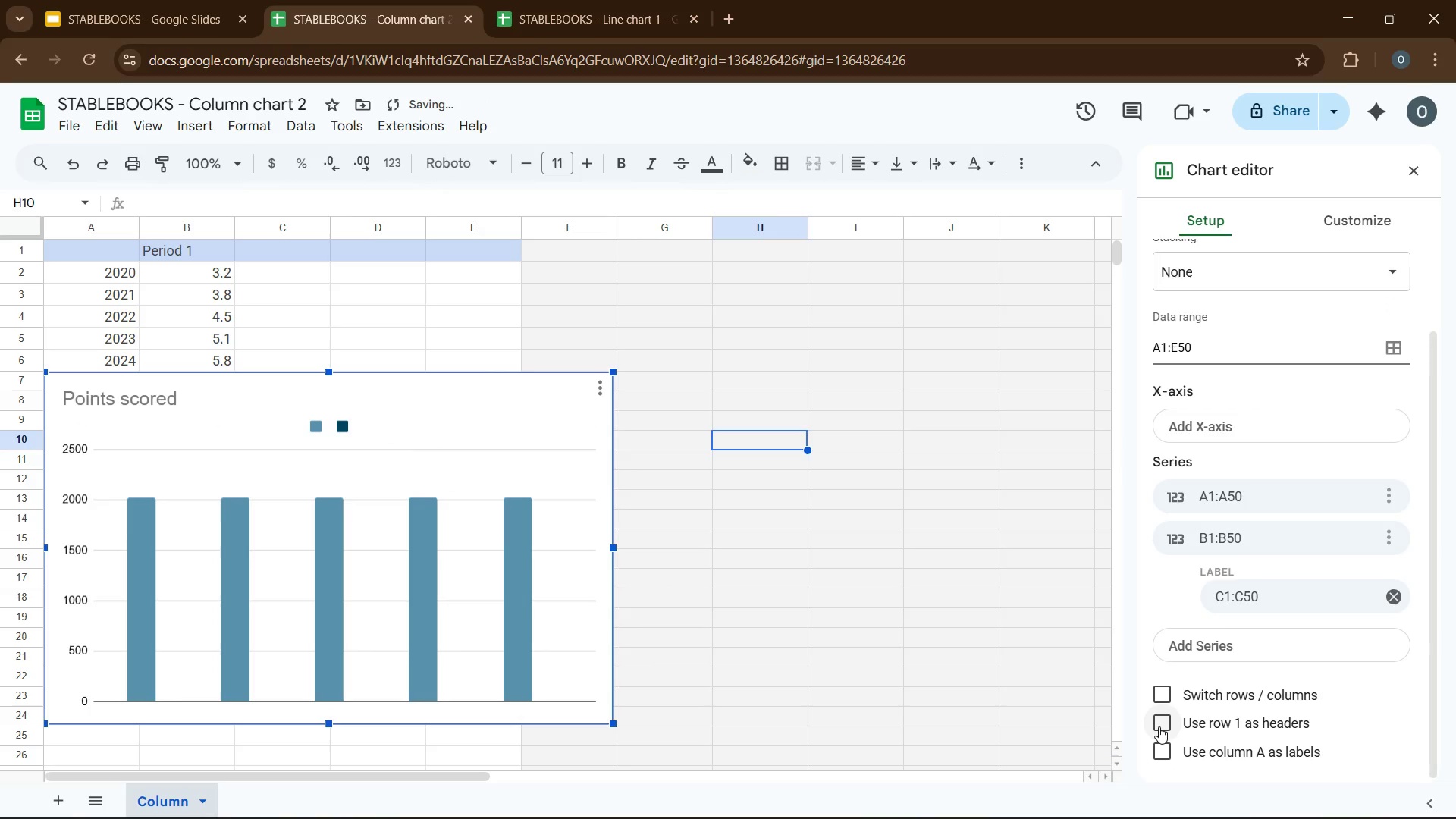 
left_click([1159, 726])
 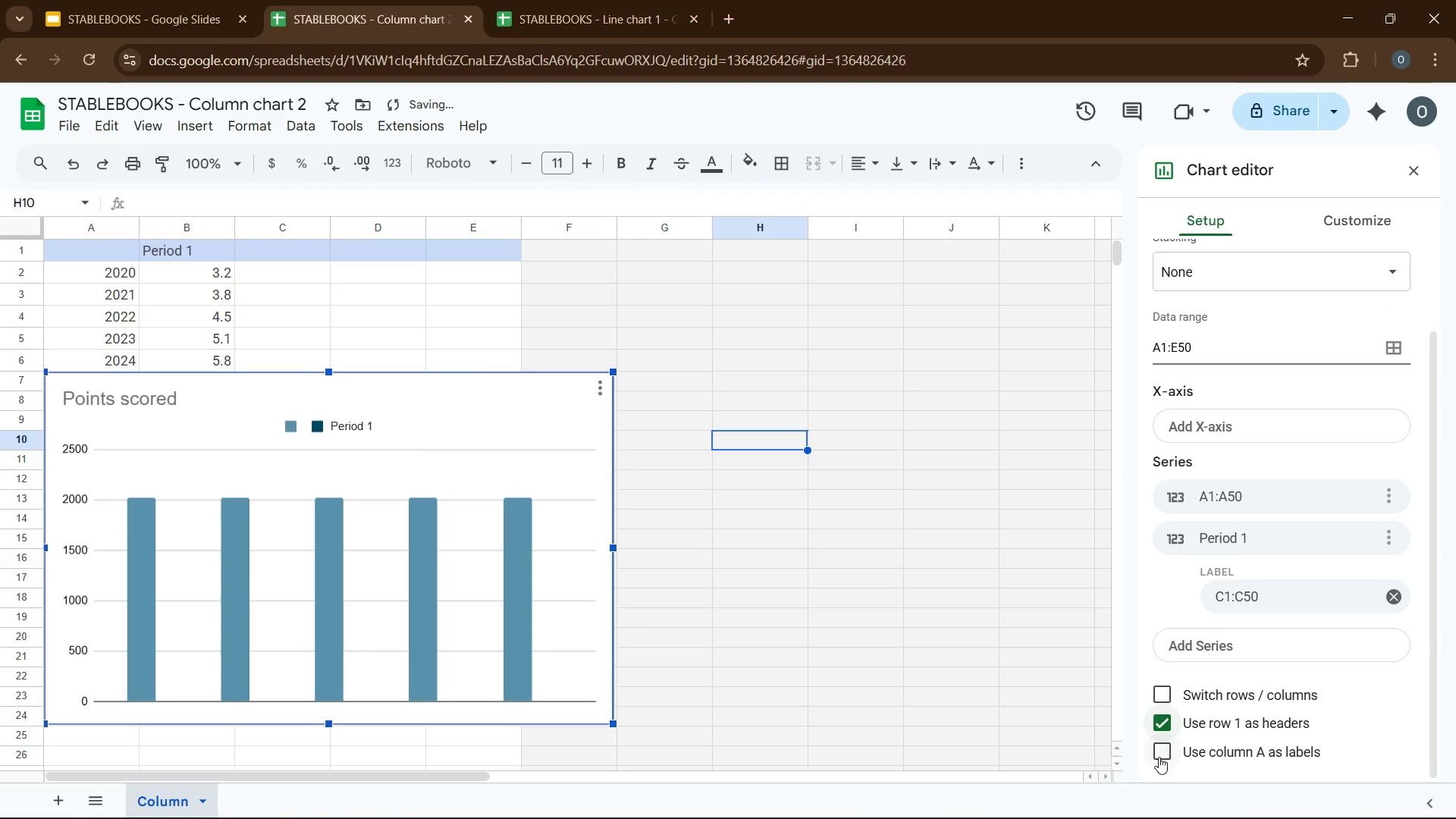 
left_click([1163, 754])
 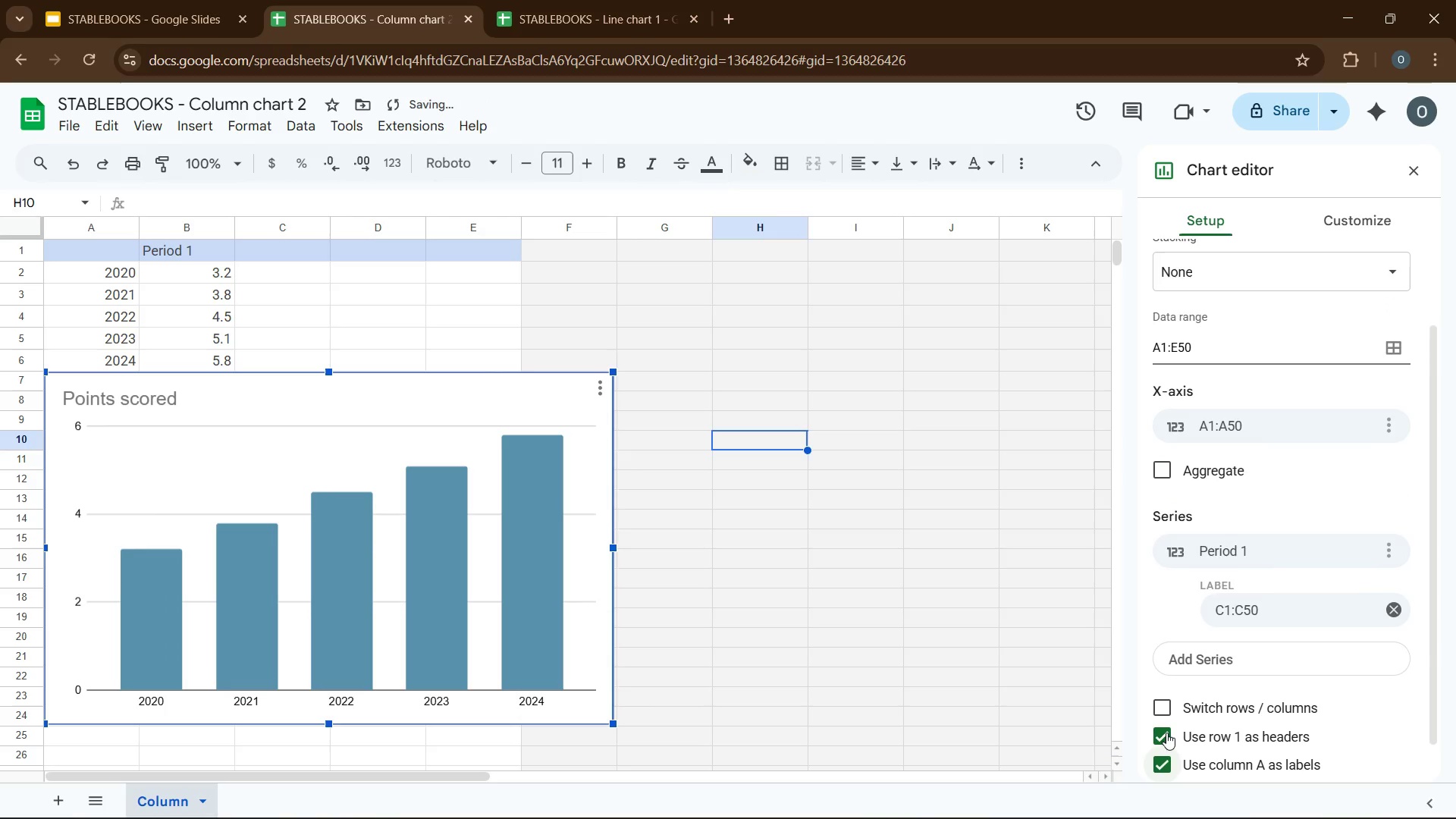 
left_click([1166, 730])
 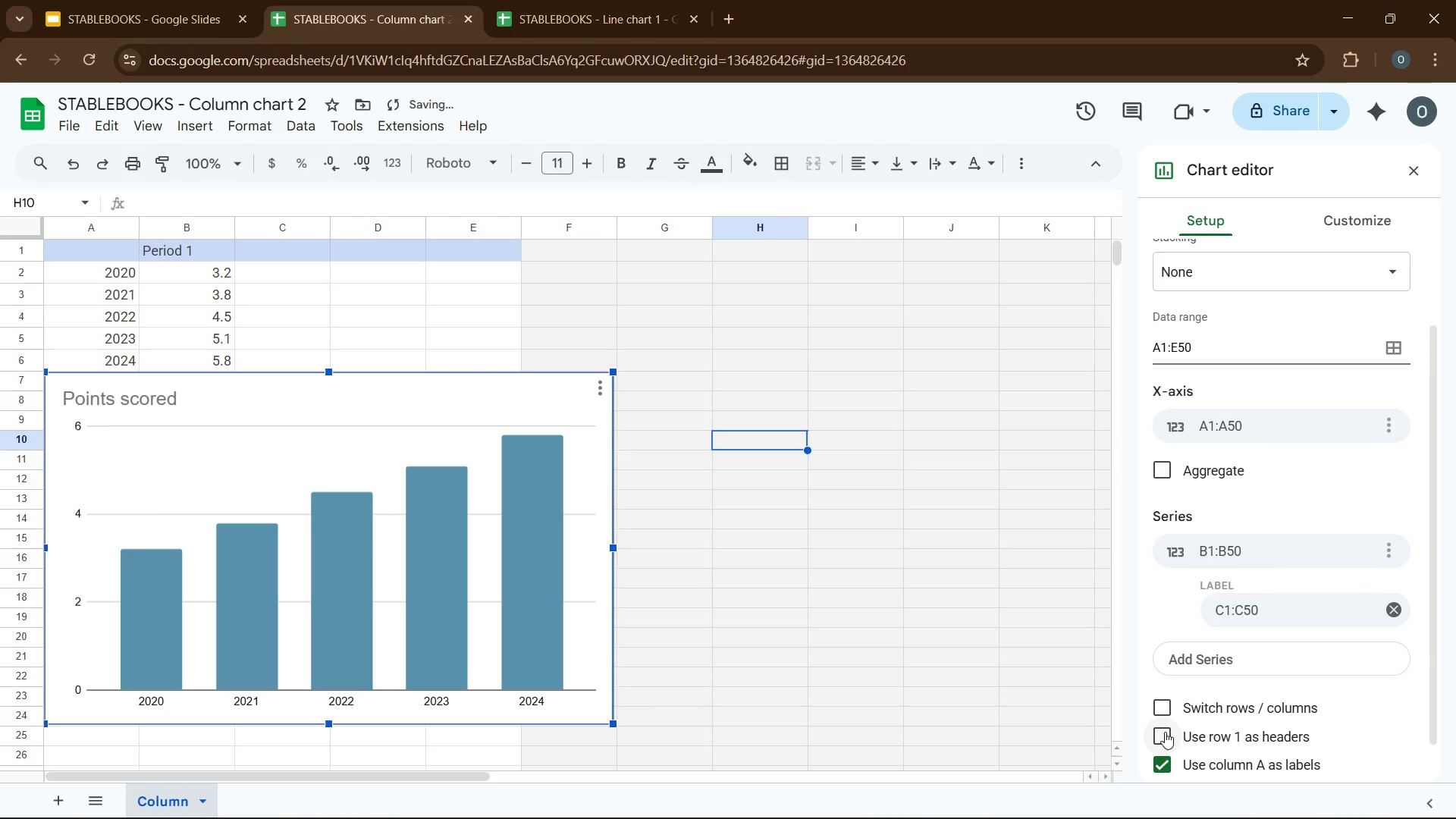 
left_click([1165, 732])
 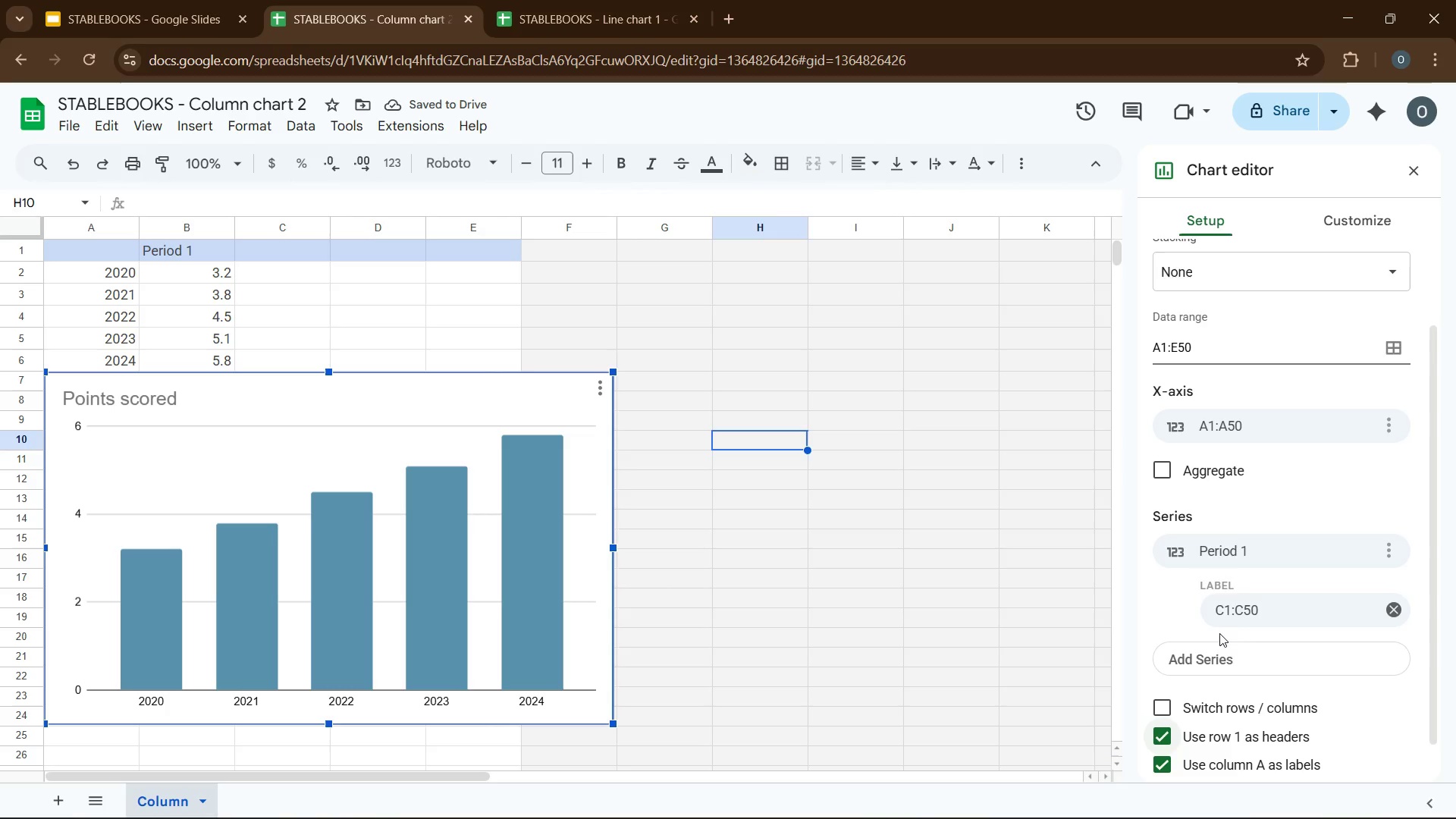 
scroll: coordinate [1247, 528], scroll_direction: up, amount: 5.0
 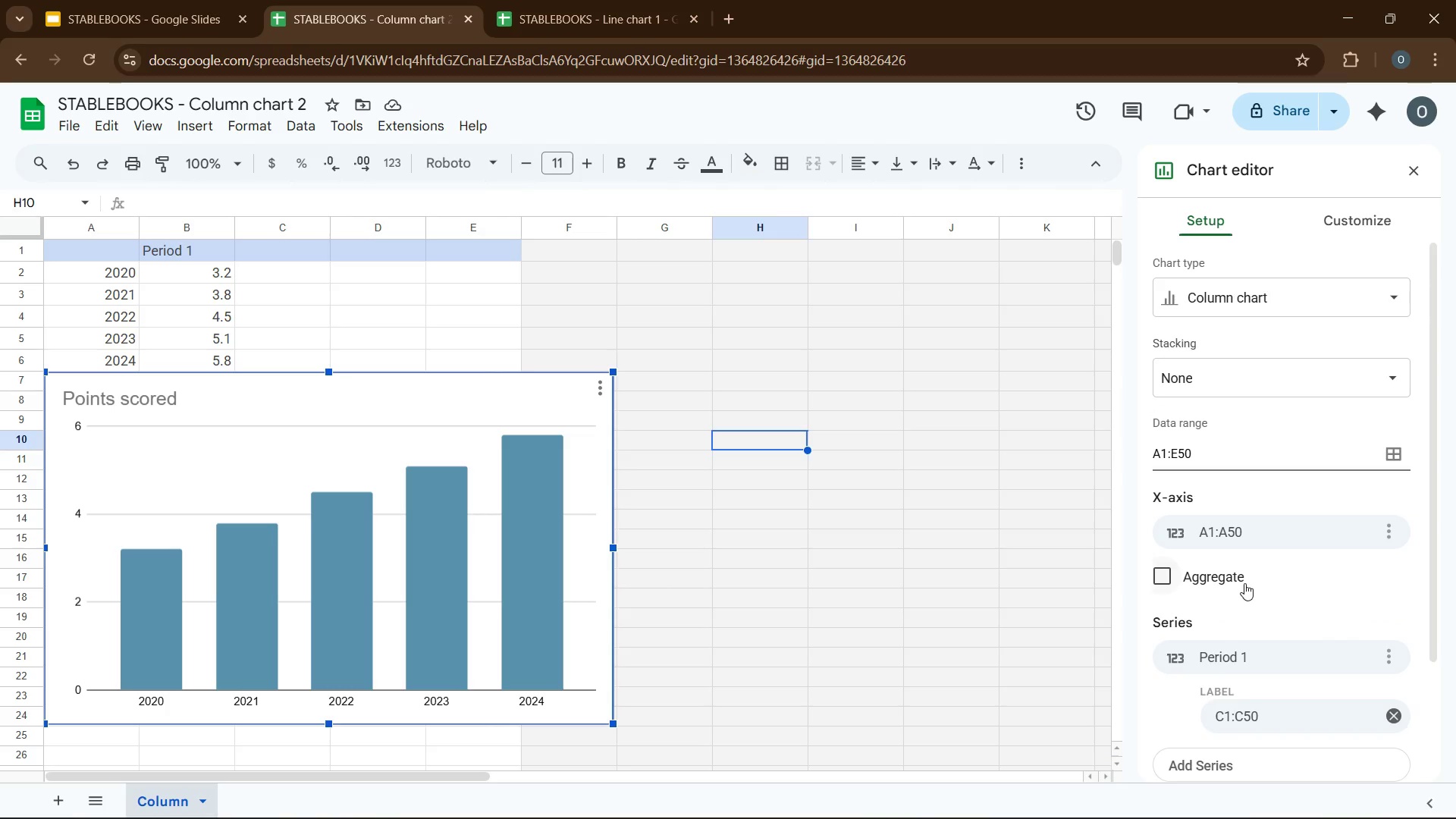 
left_click([1244, 583])
 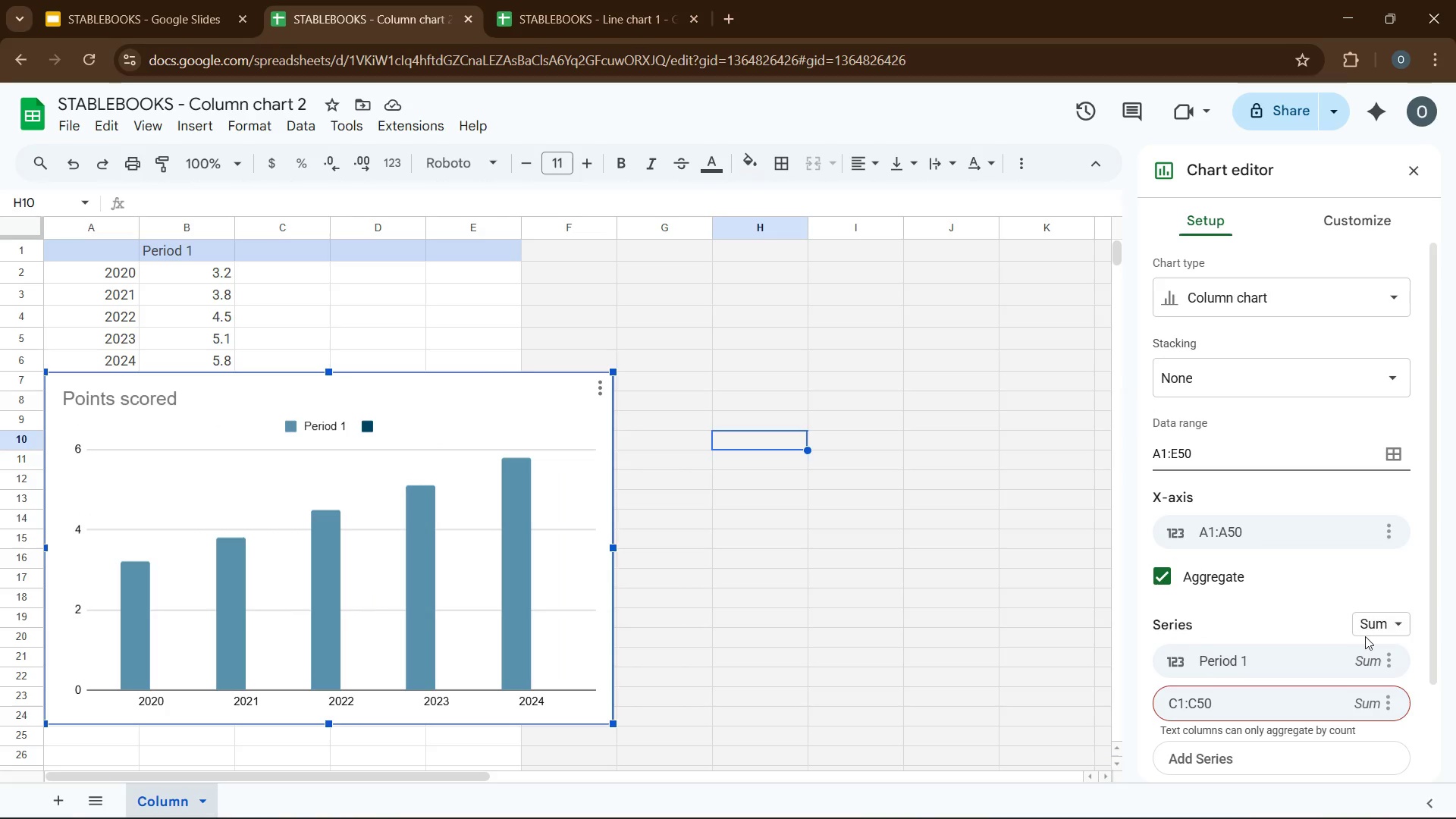 
wait(12.05)
 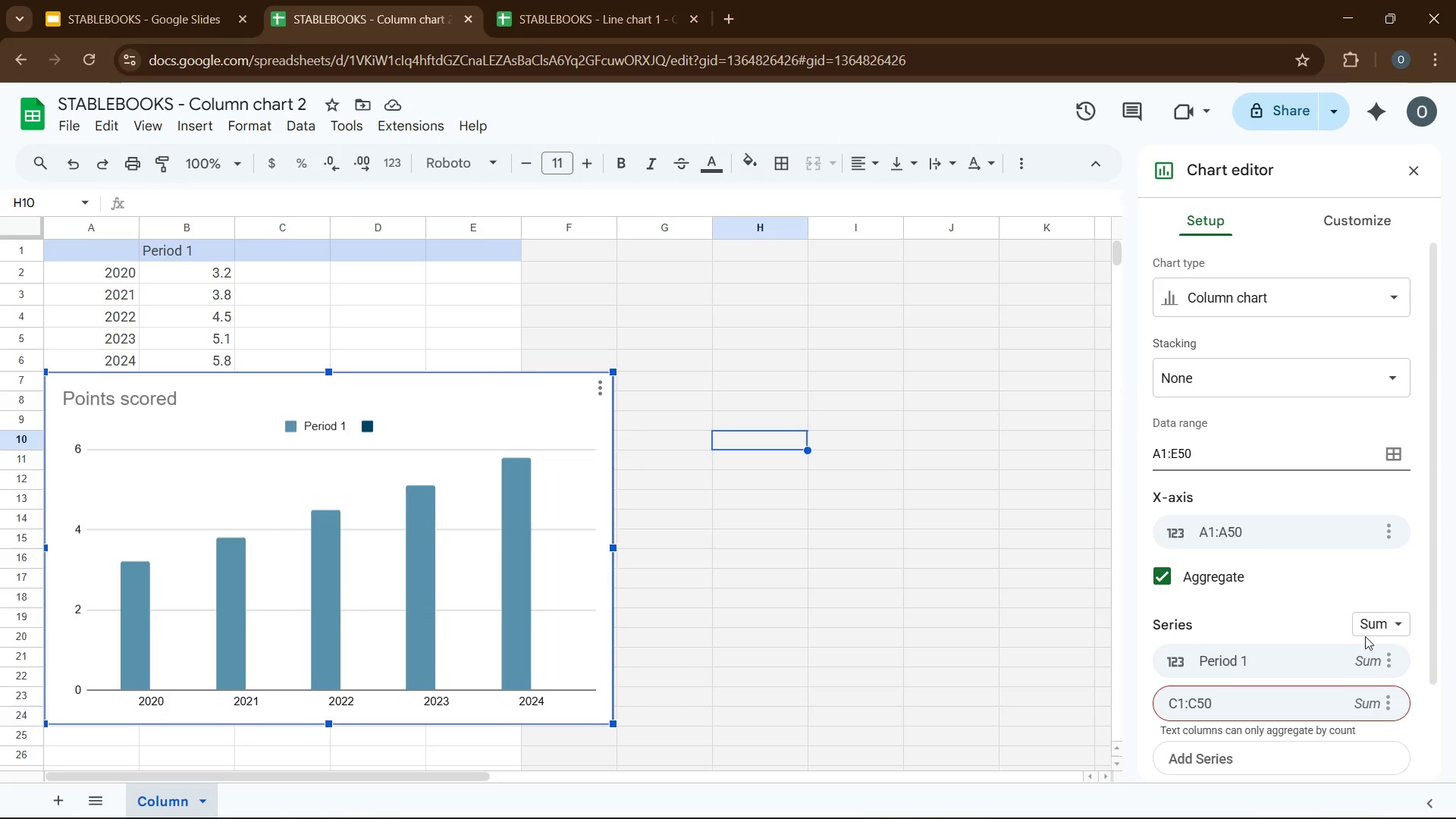 
left_click([1225, 231])
 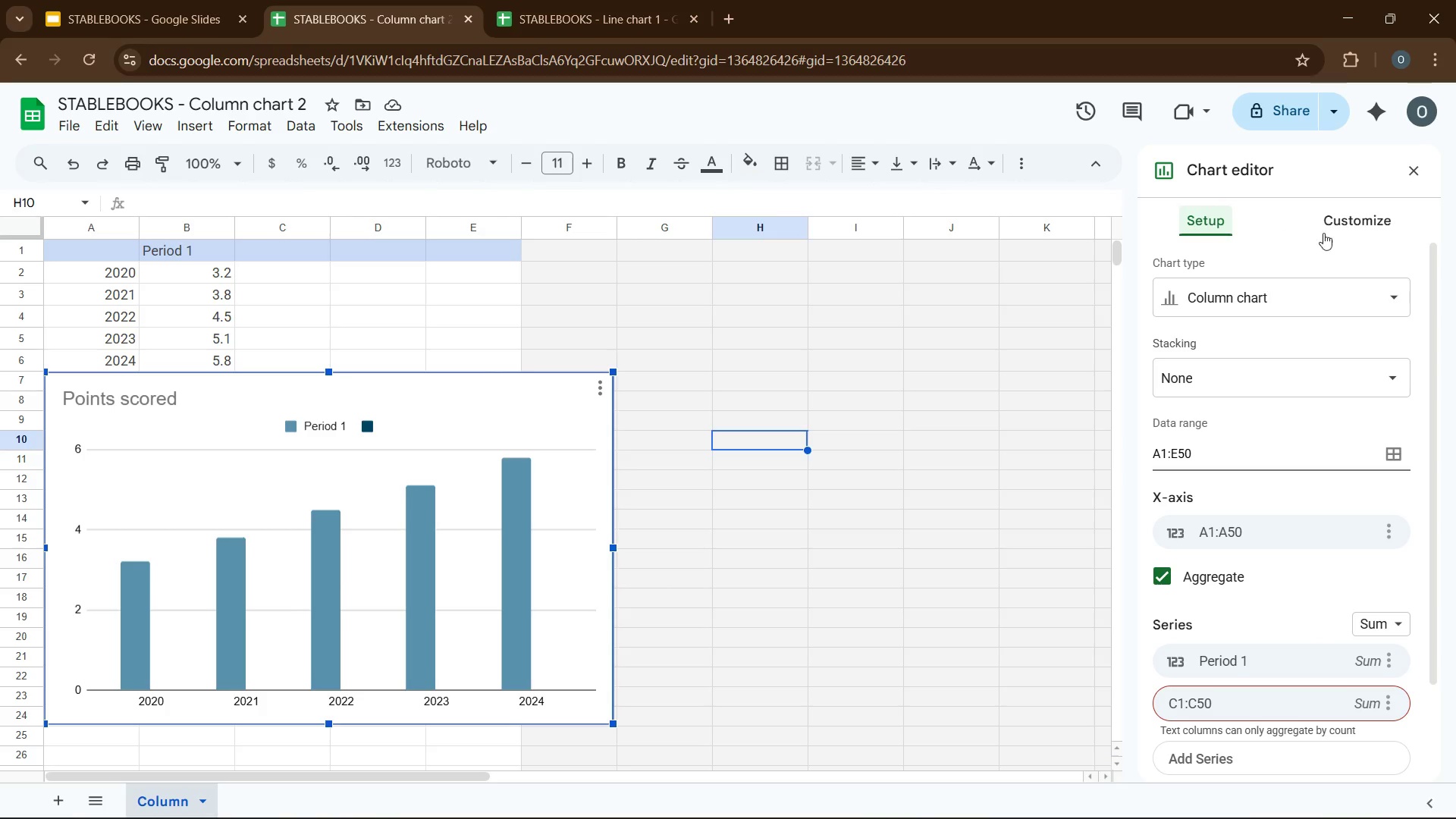 
left_click([1356, 233])
 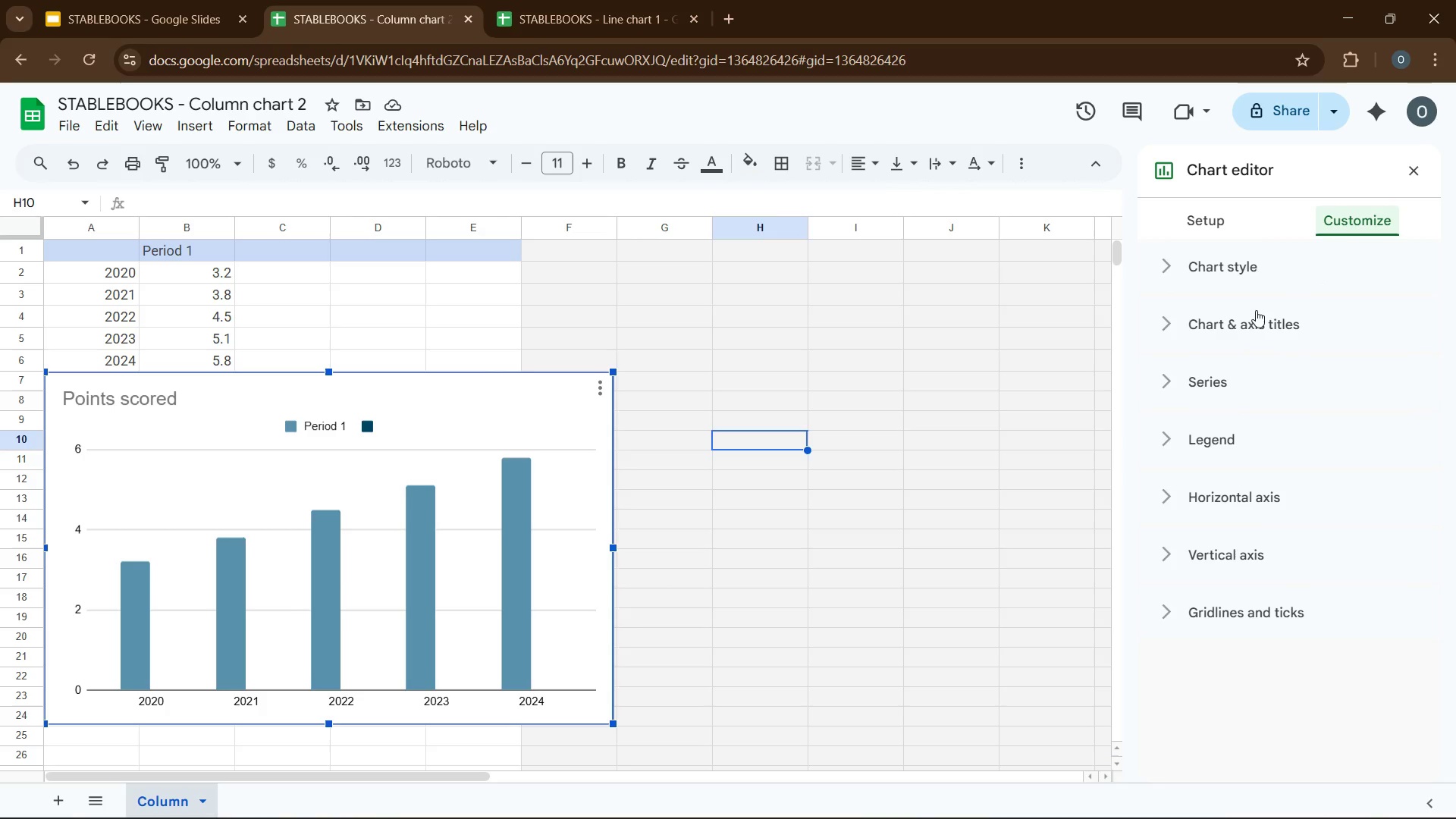 
left_click([1260, 292])
 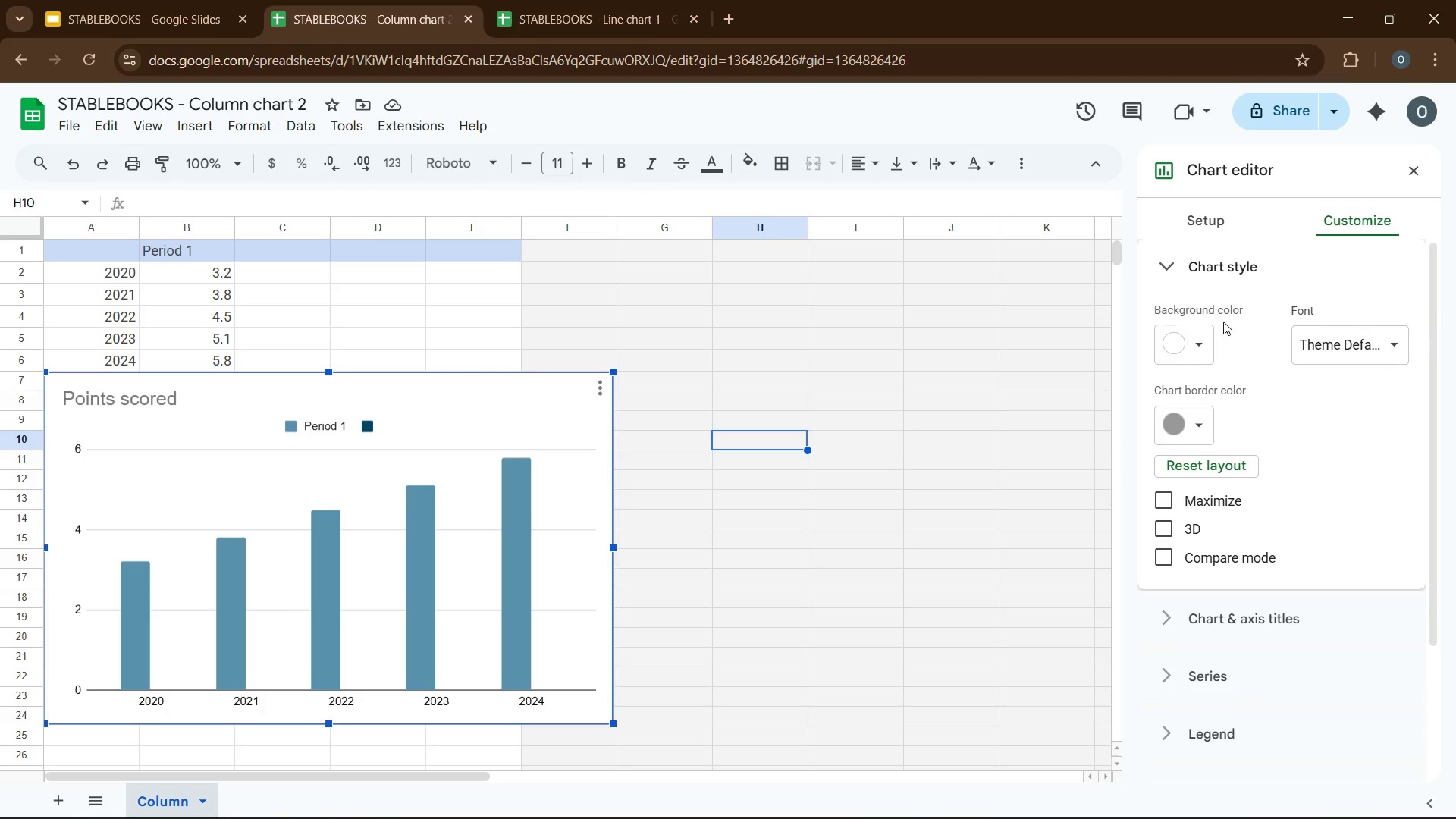 
wait(7.05)
 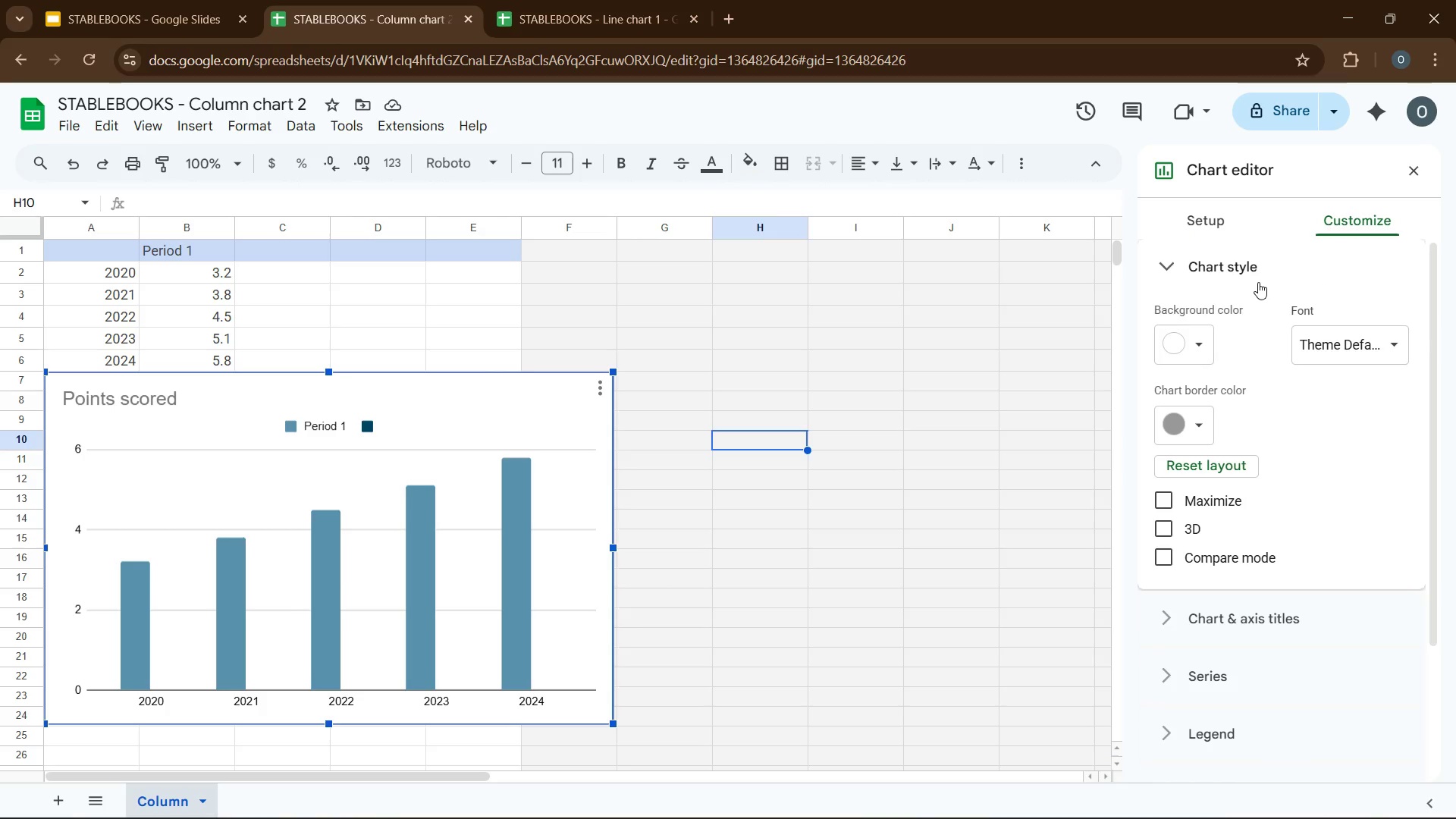 
left_click([1211, 351])
 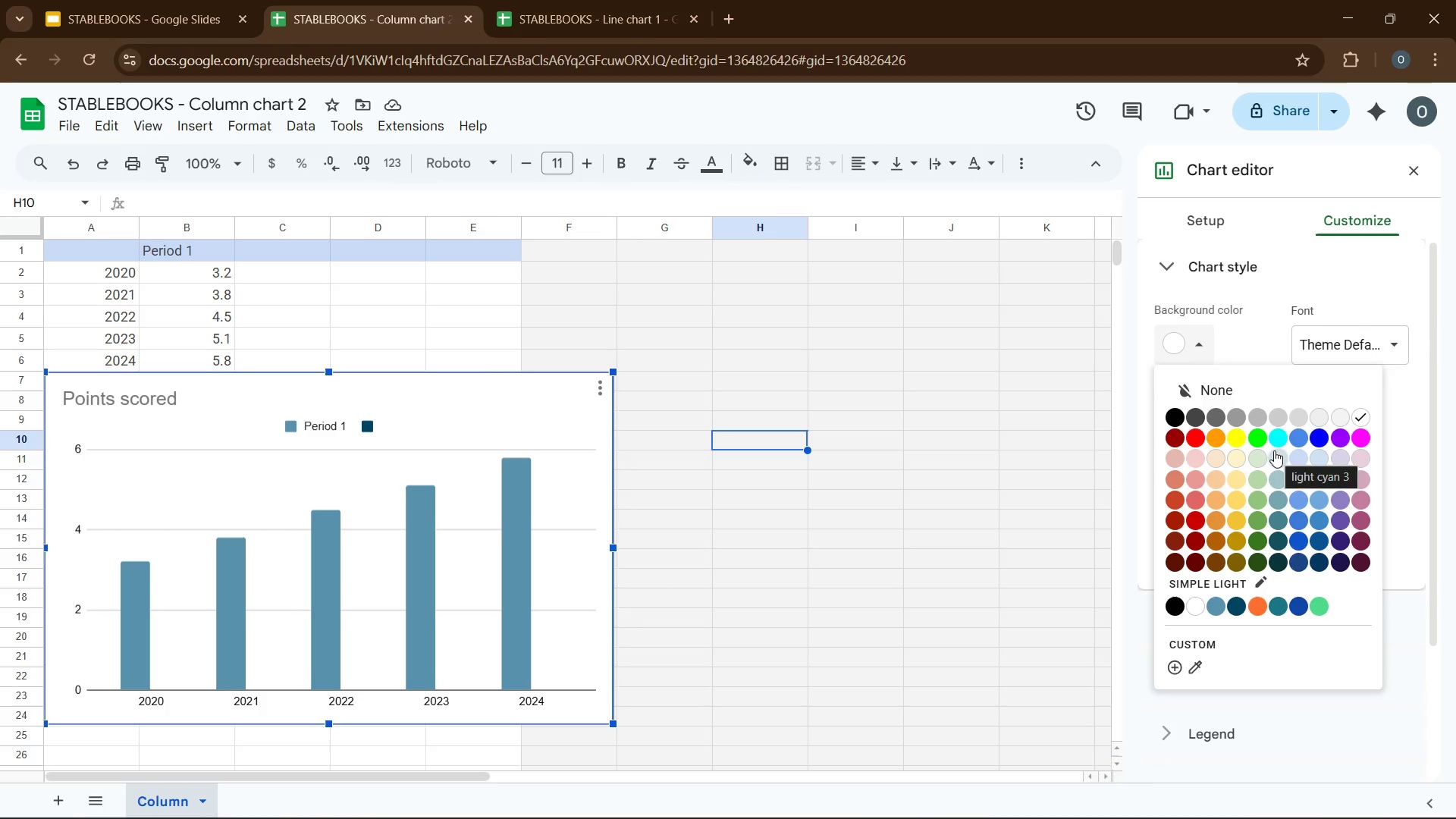 
wait(7.69)
 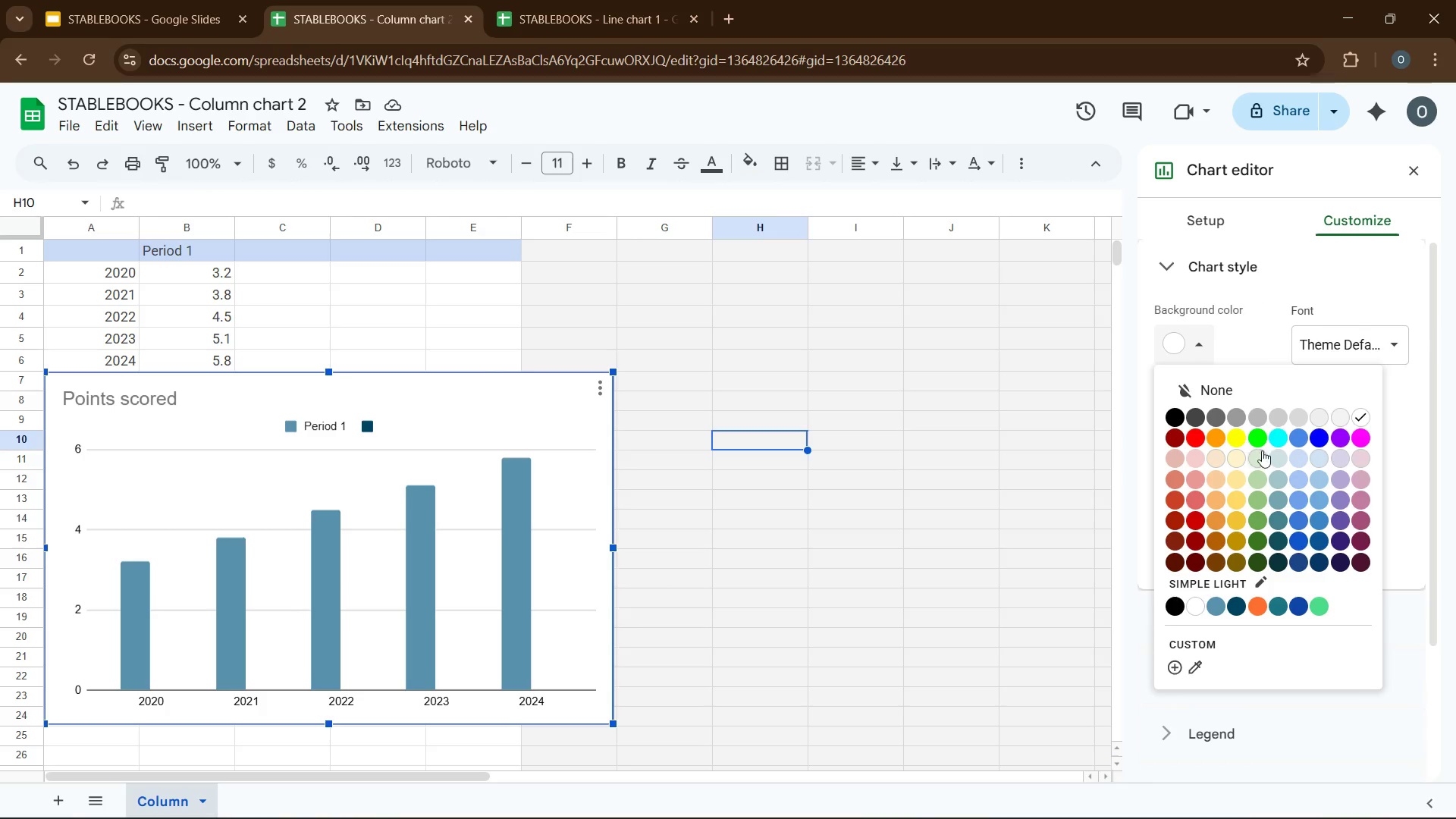 
left_click([202, 0])
 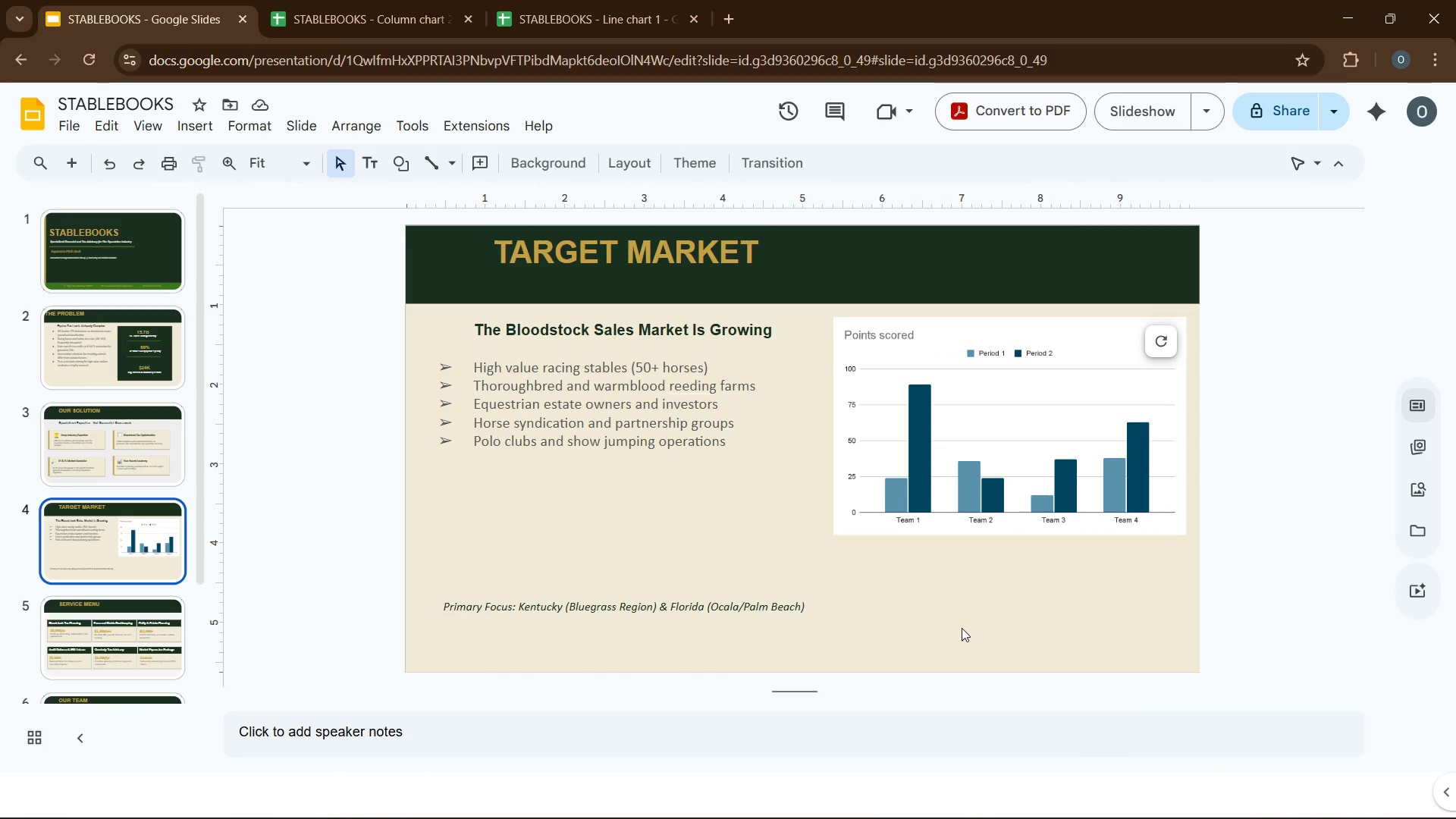 
left_click([955, 613])
 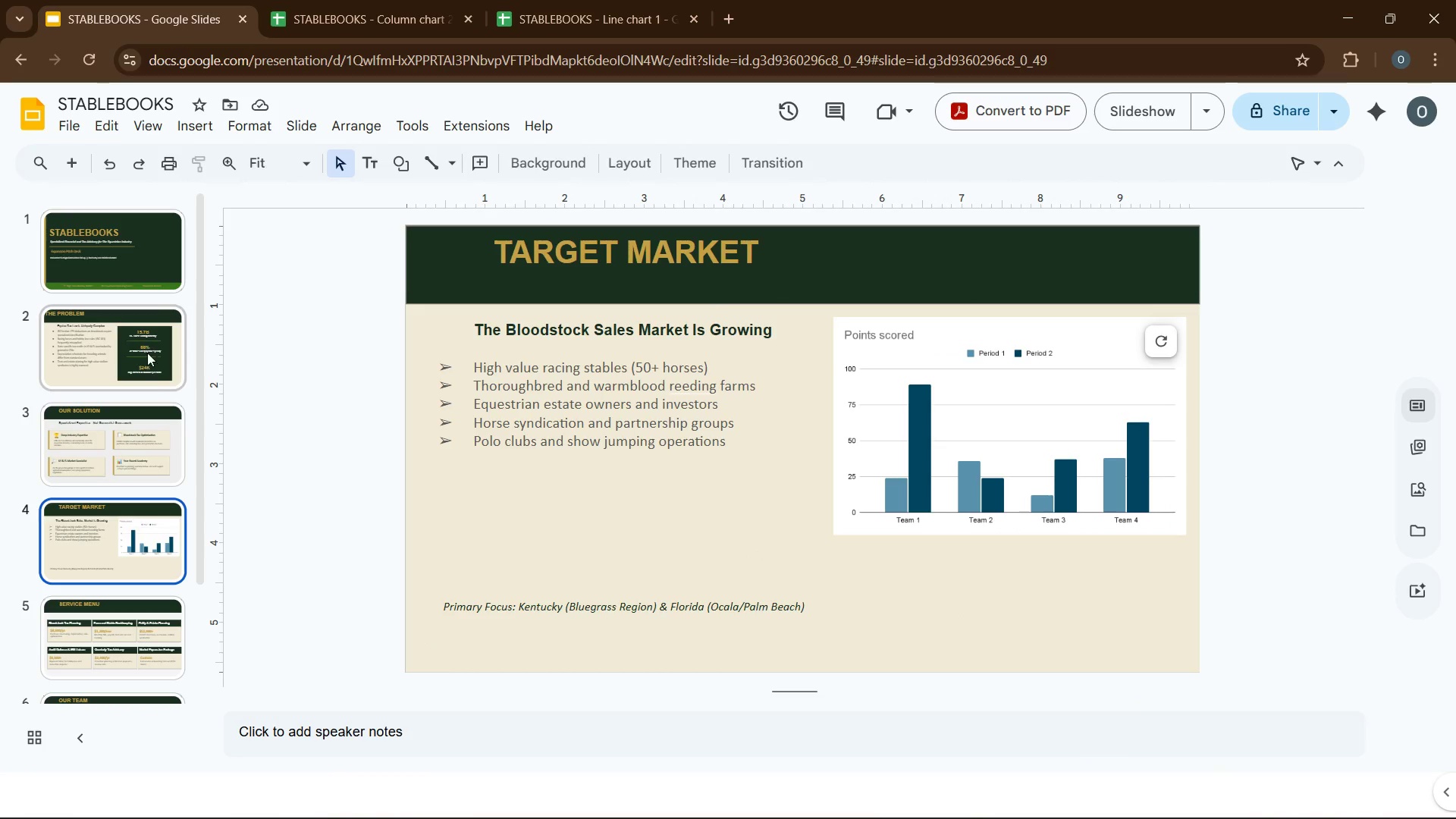 
left_click([152, 466])
 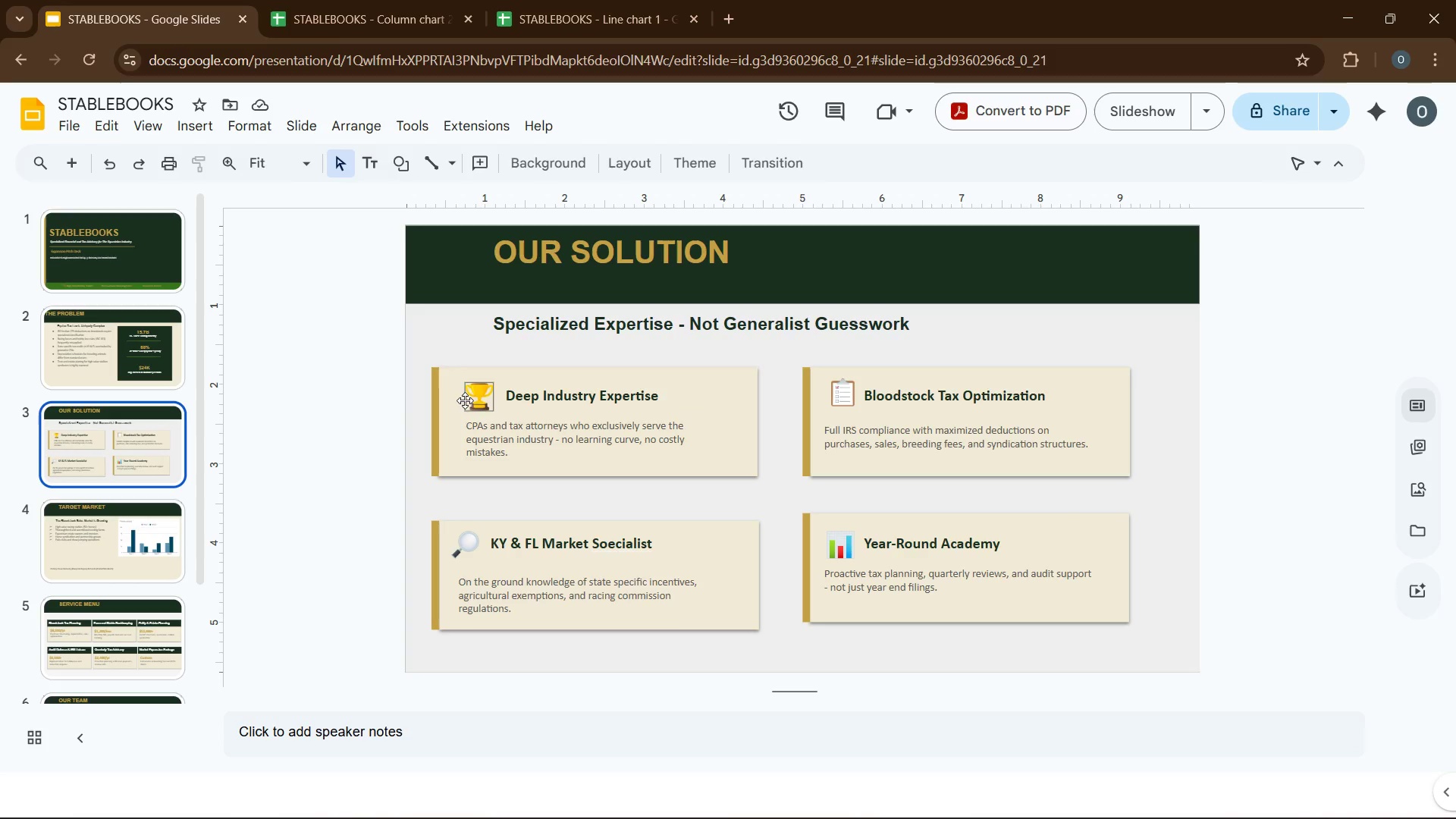 
left_click([463, 397])
 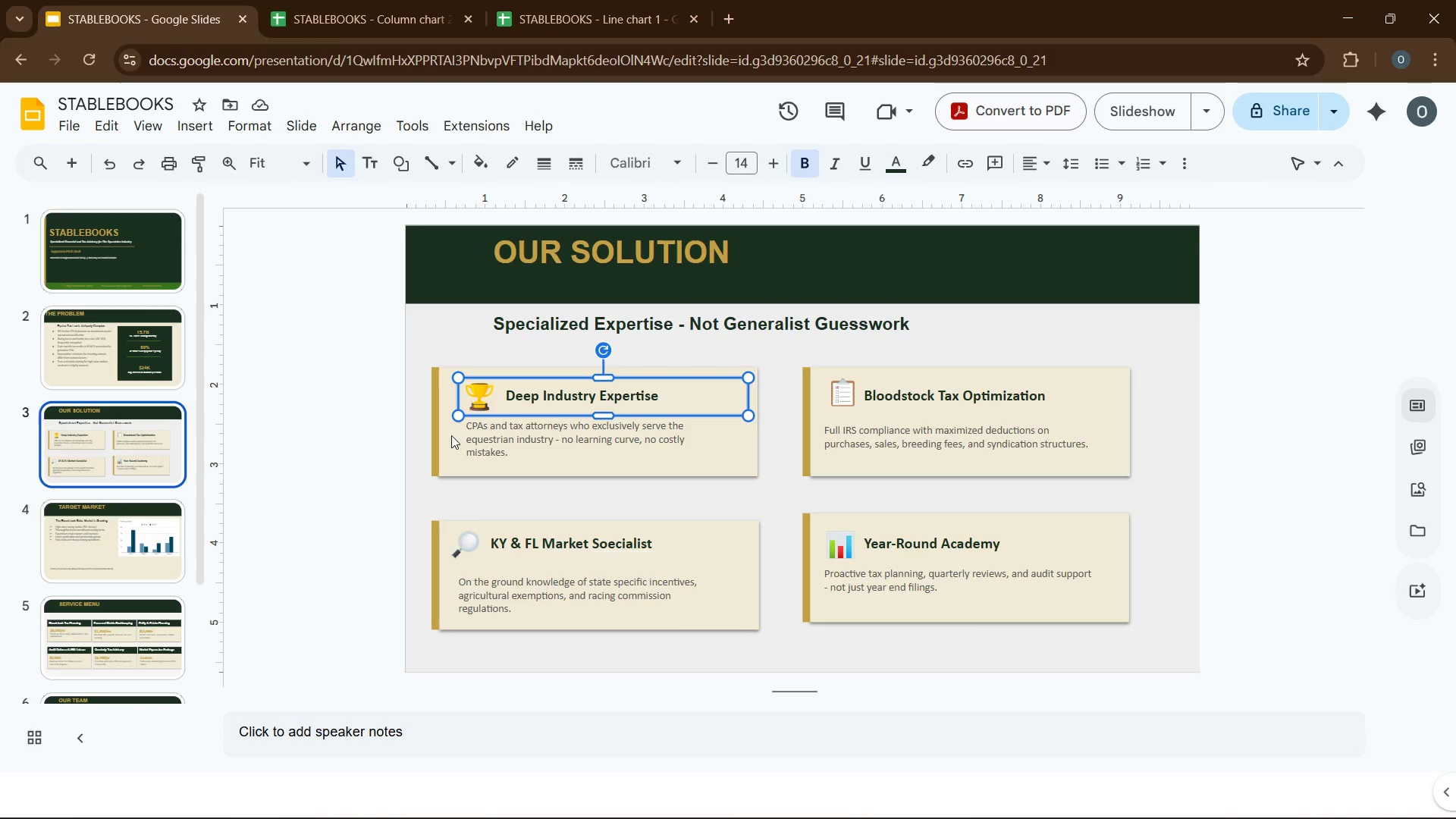 
left_click([454, 443])
 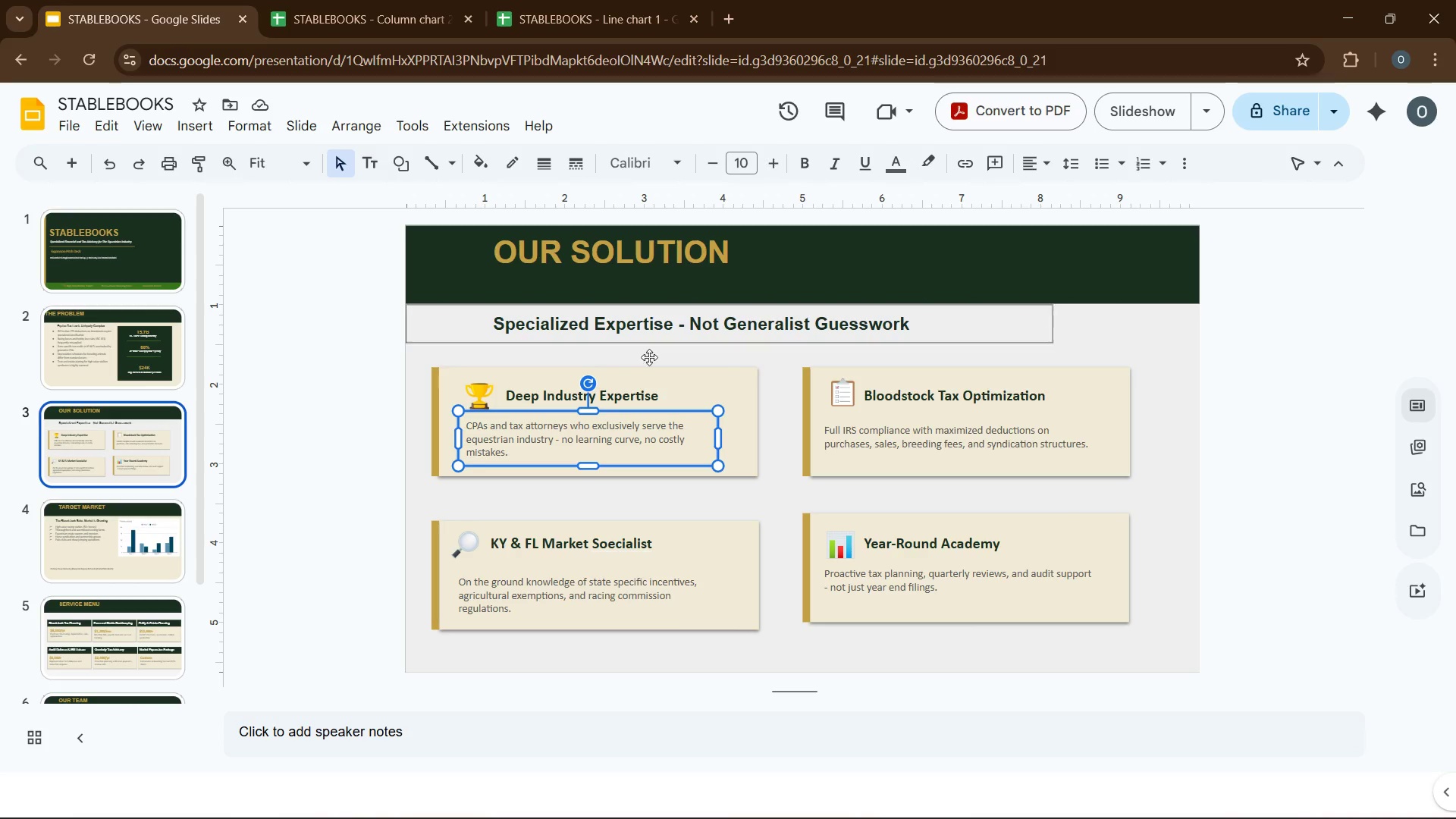 
left_click([674, 385])
 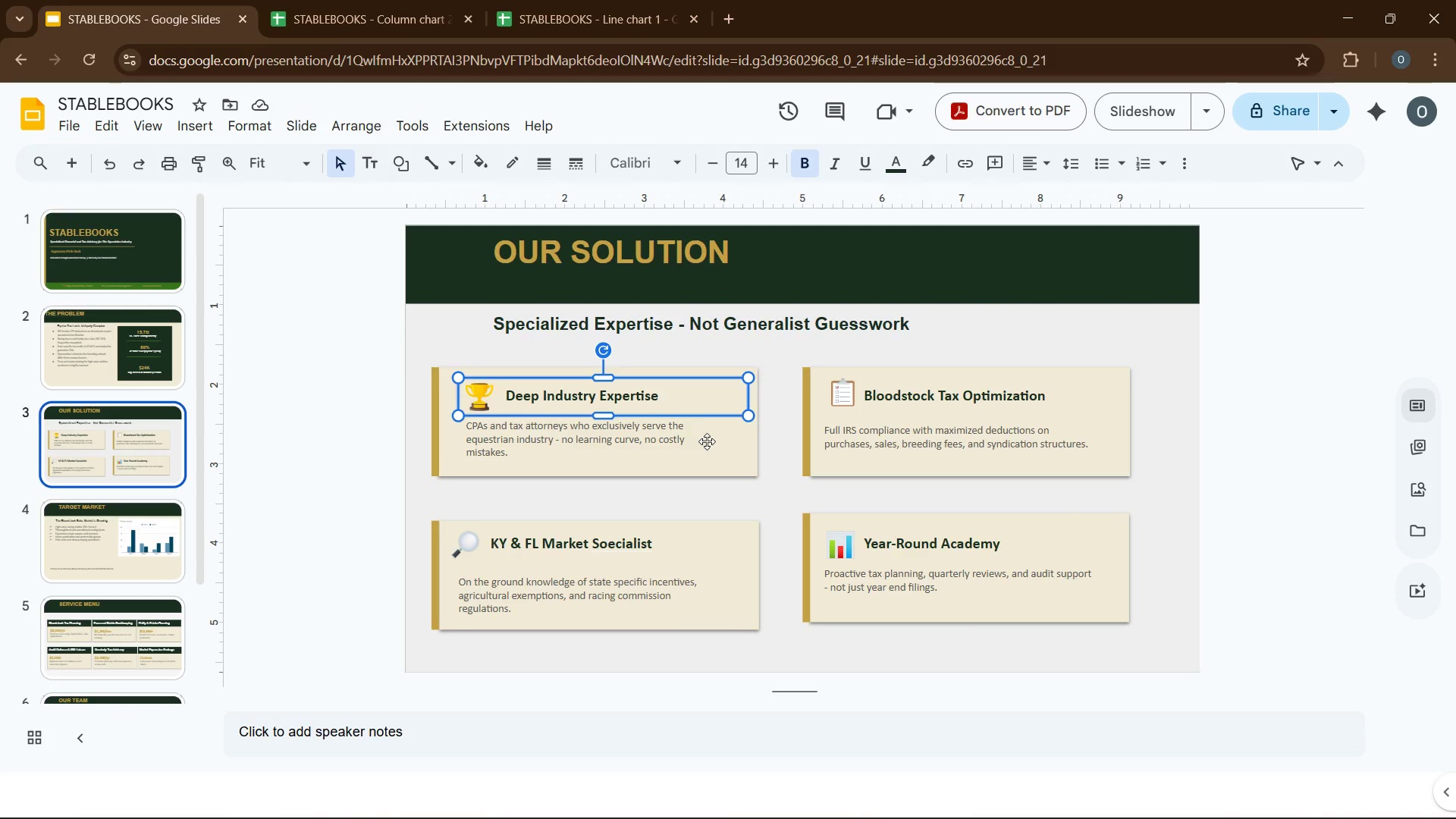 
left_click([708, 445])
 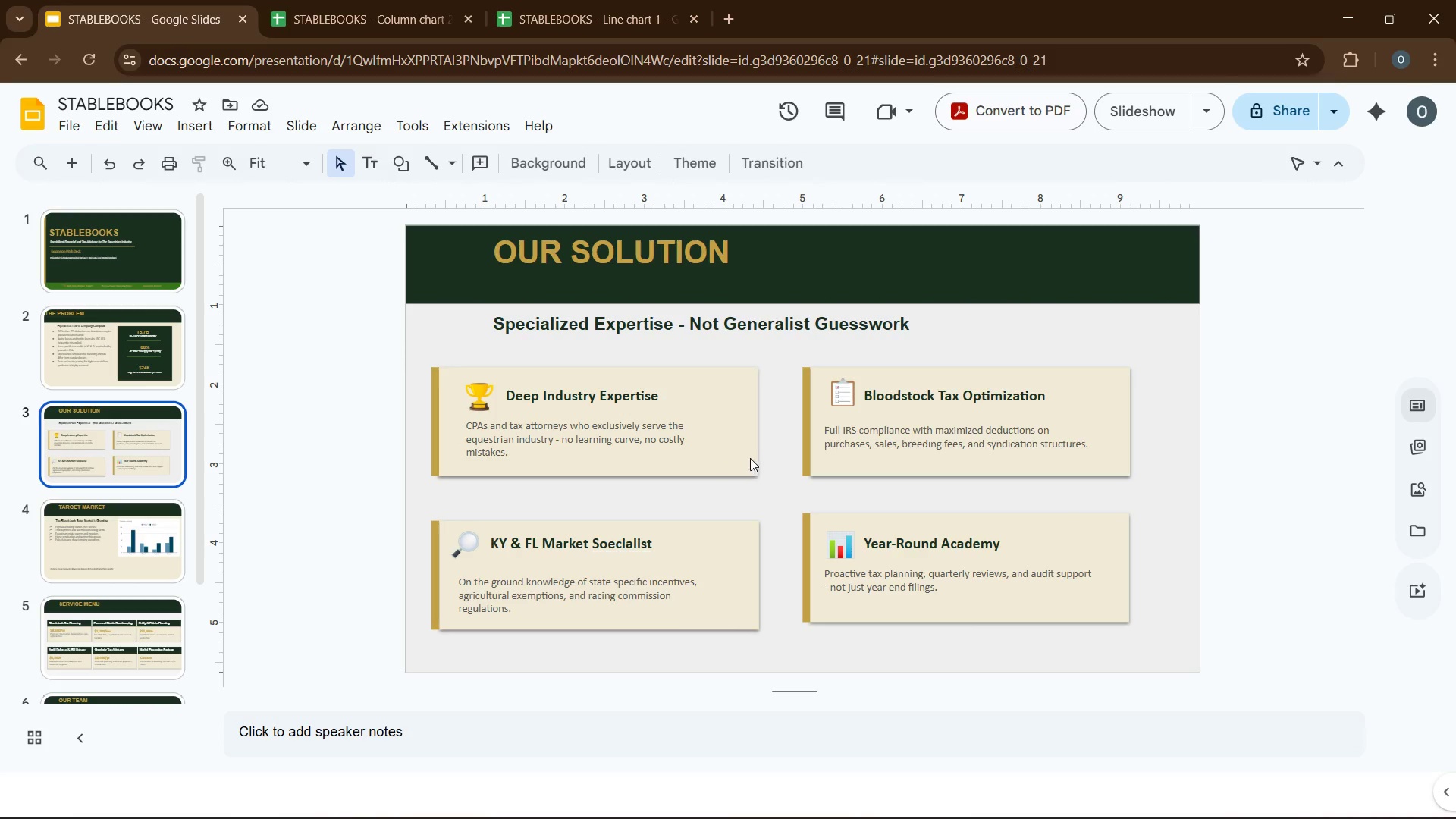 
double_click([745, 454])
 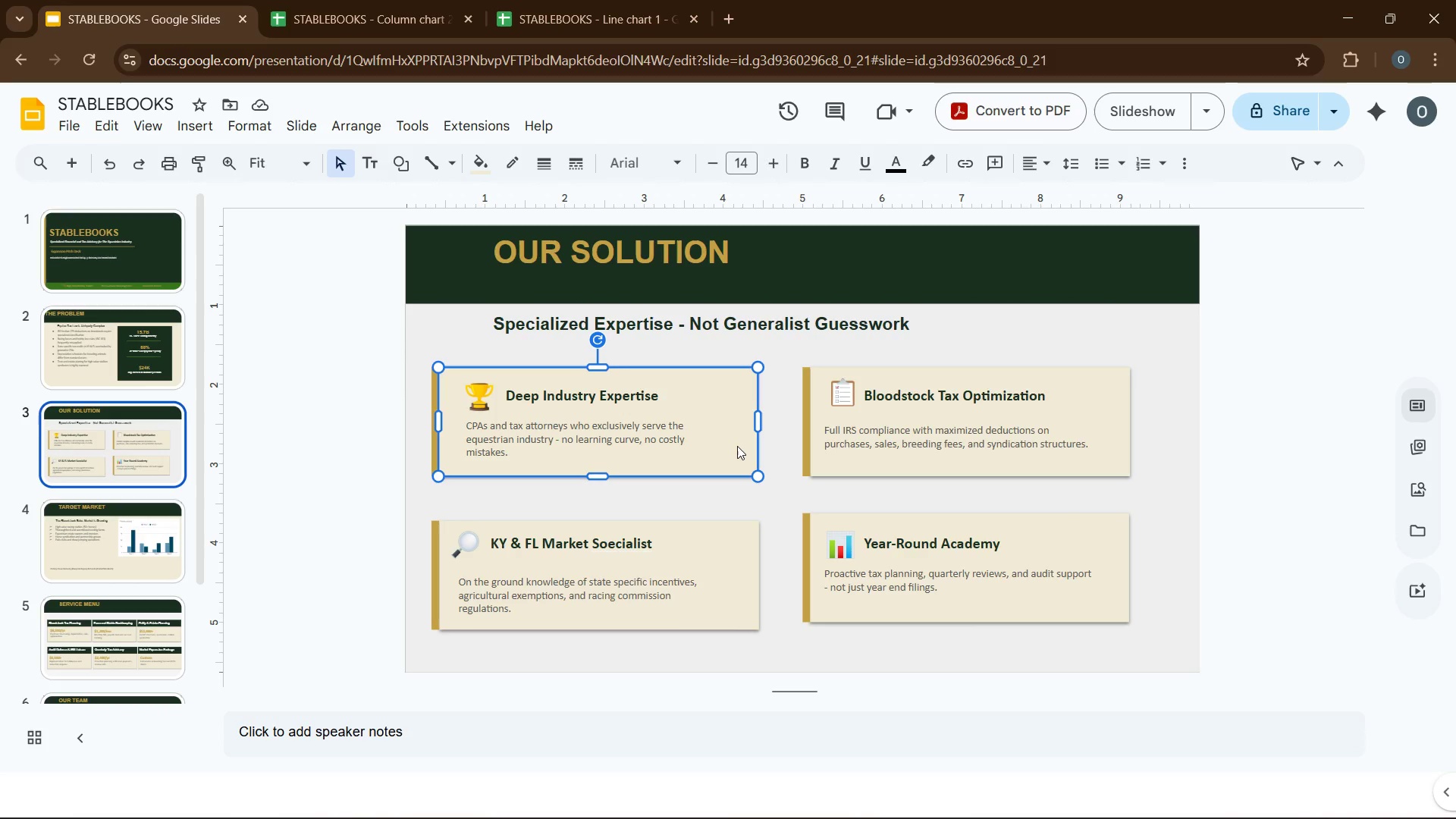 
left_click([737, 446])
 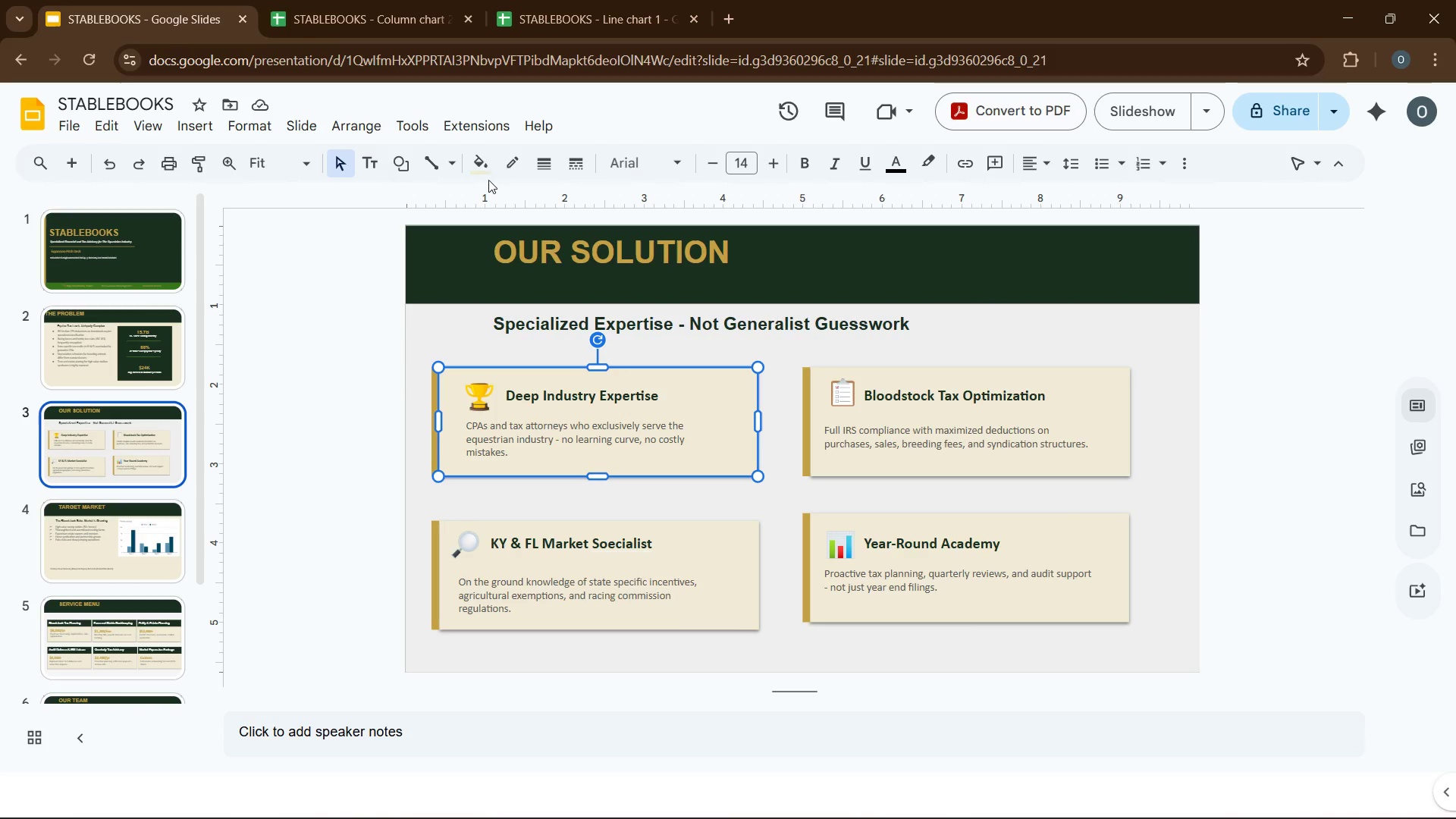 
left_click([492, 168])
 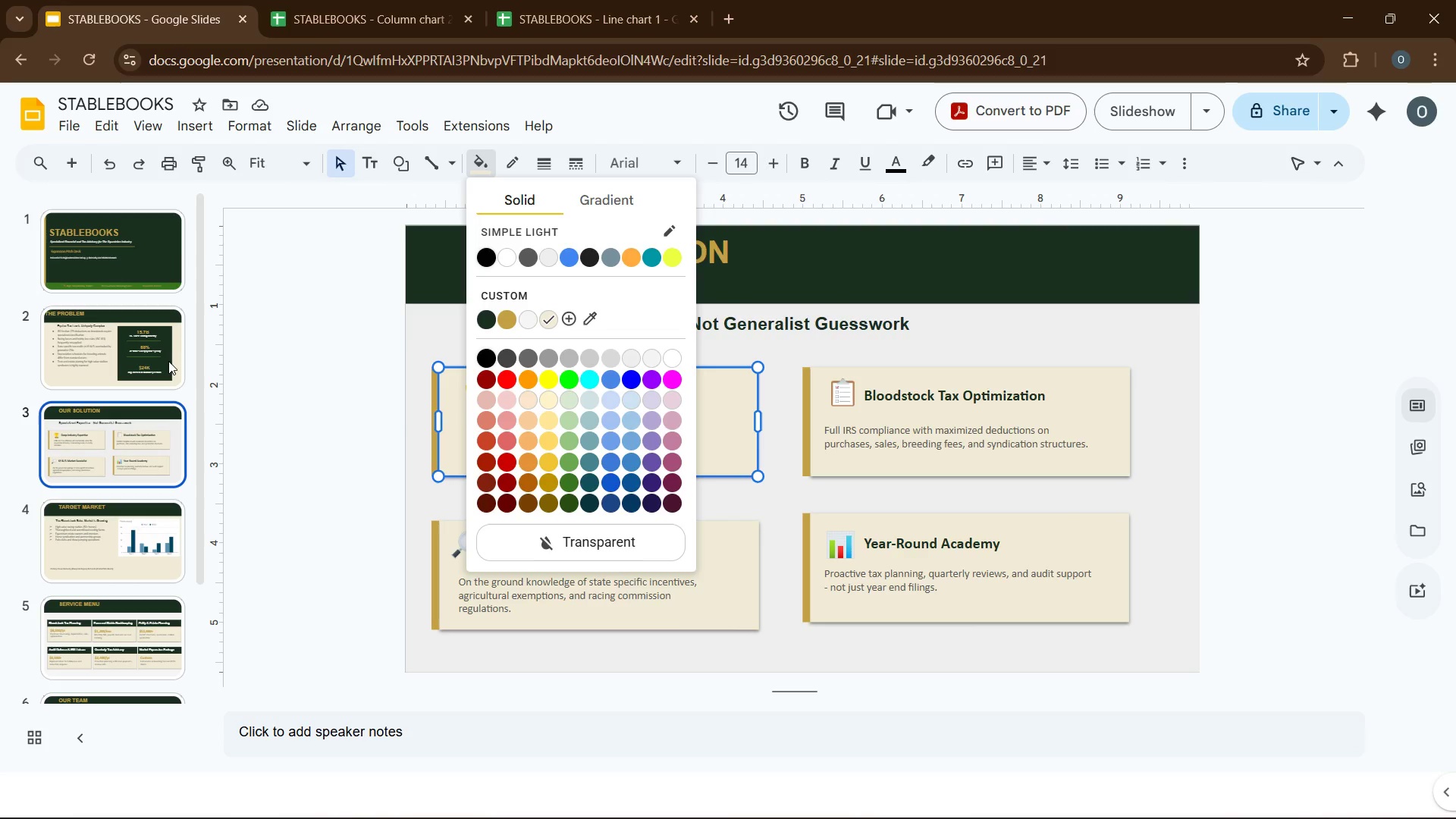 
wait(6.25)
 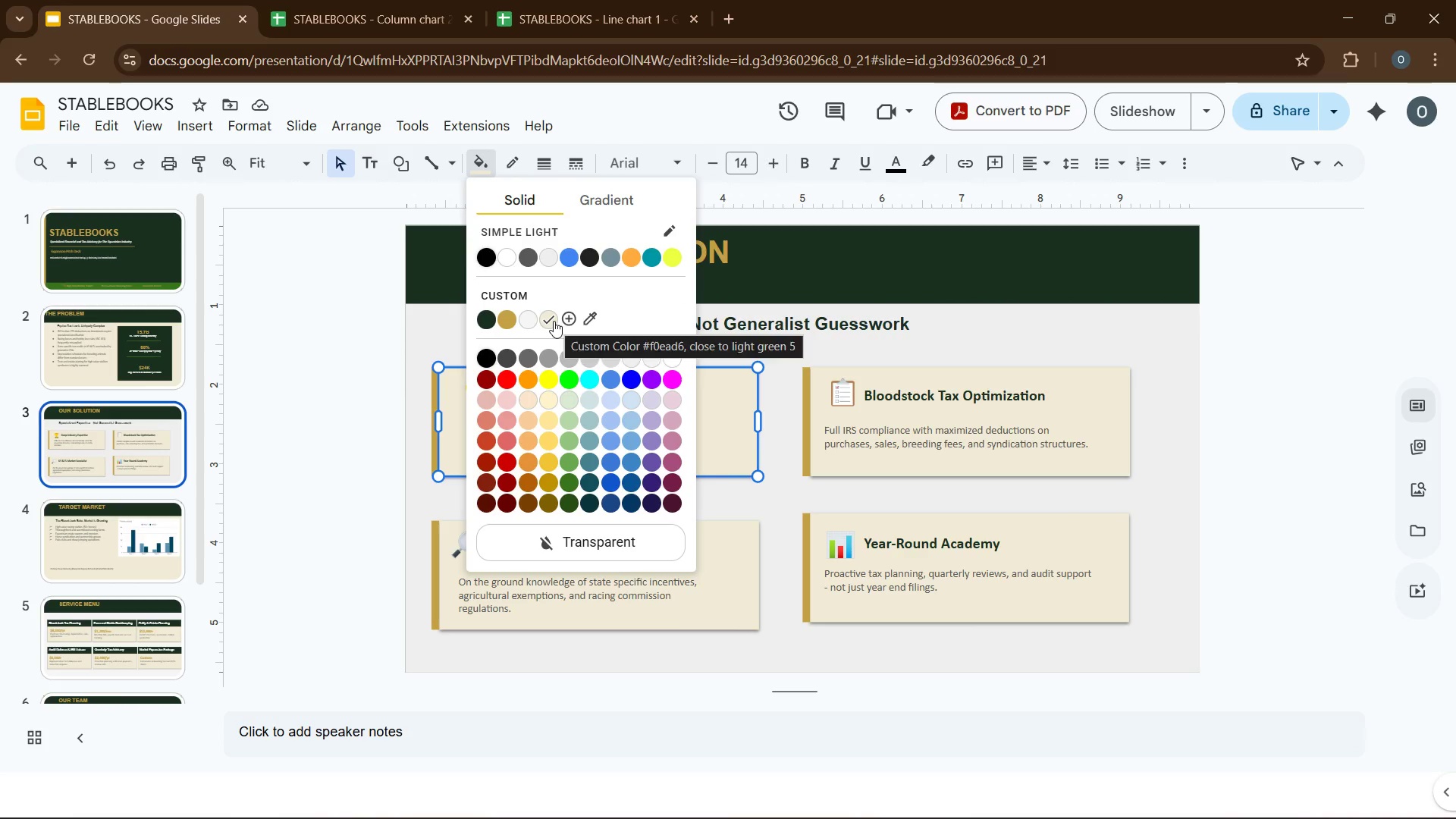 
double_click([137, 536])
 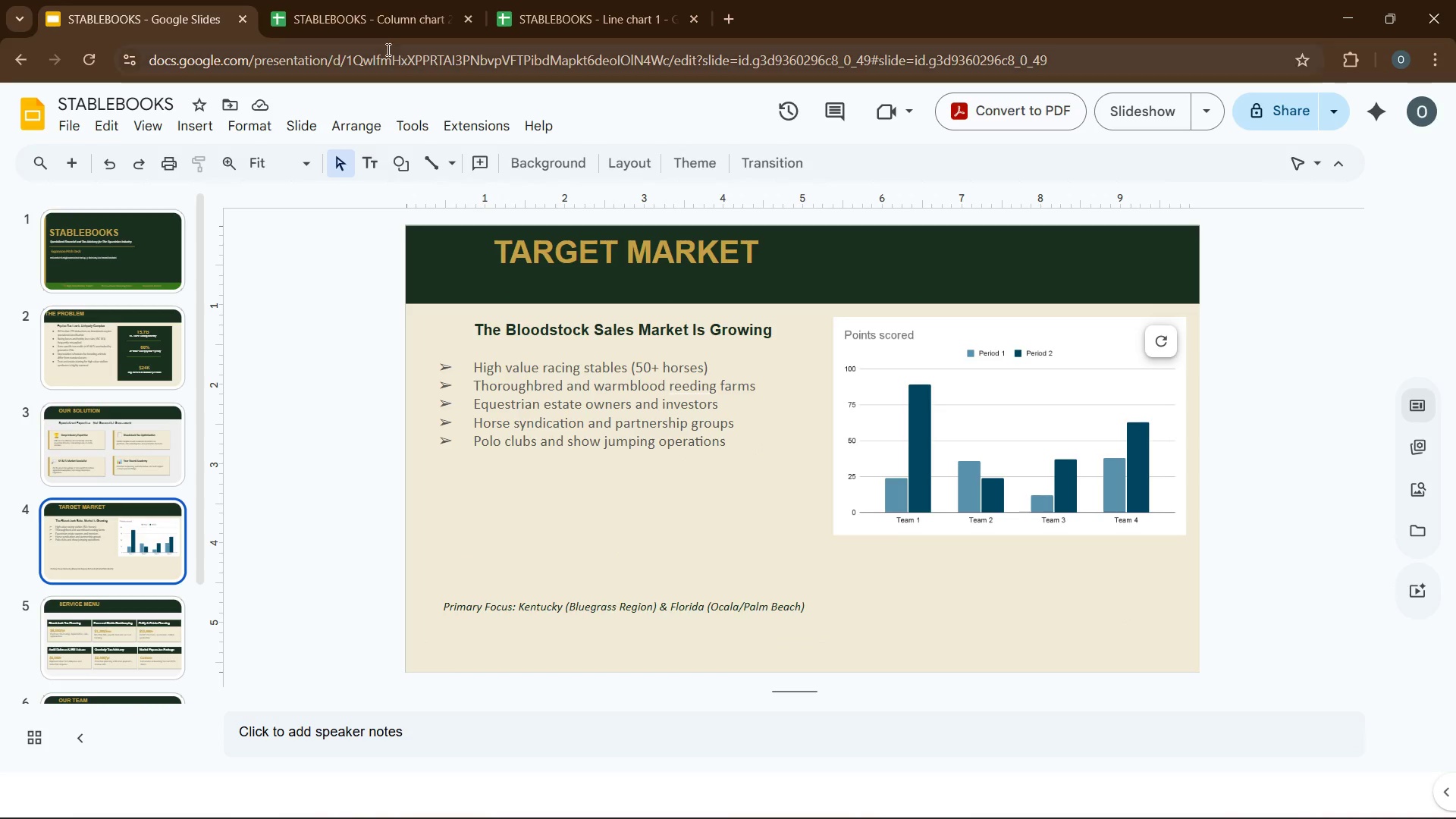 
left_click([372, 12])
 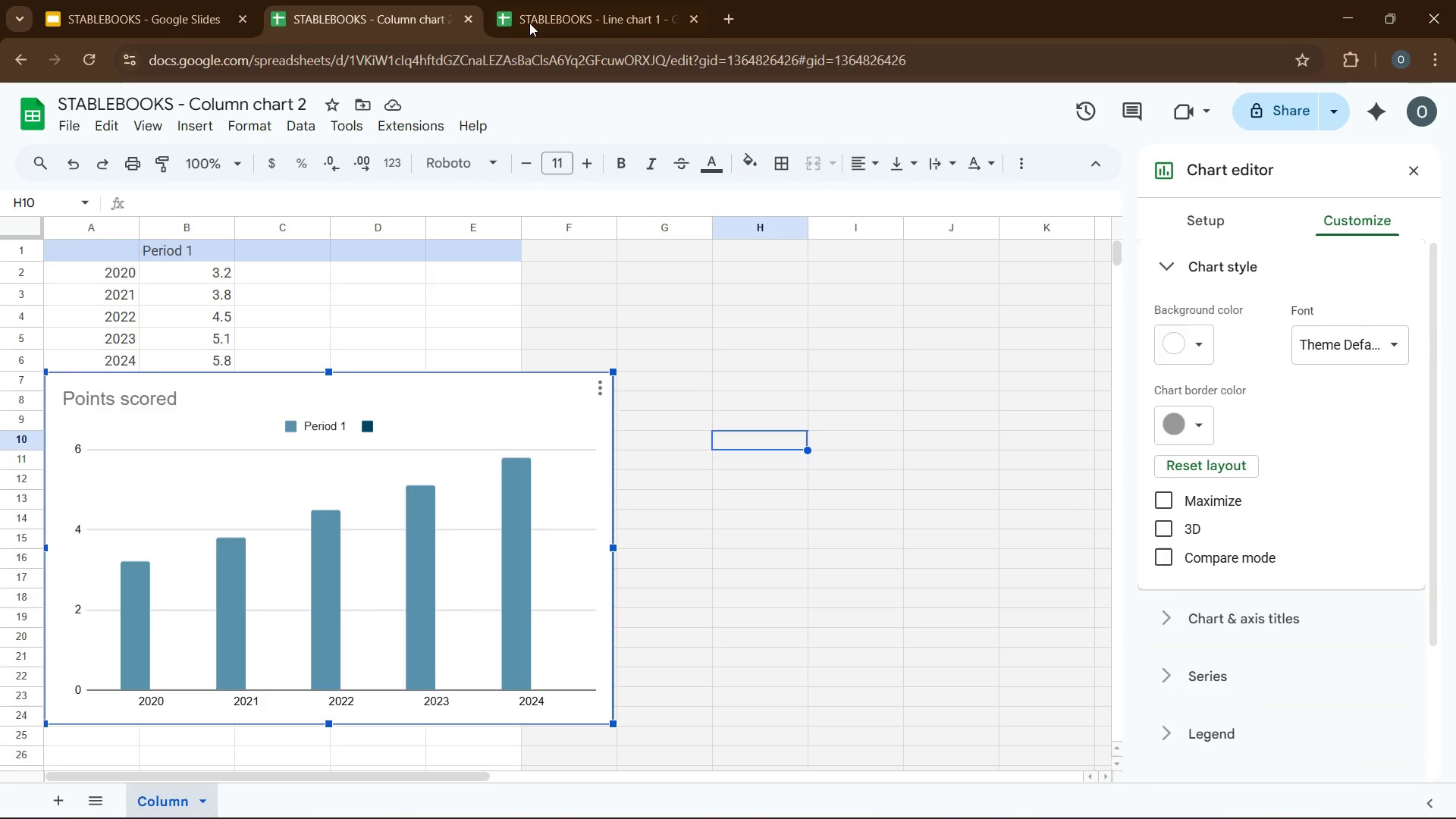 
left_click([591, 6])
 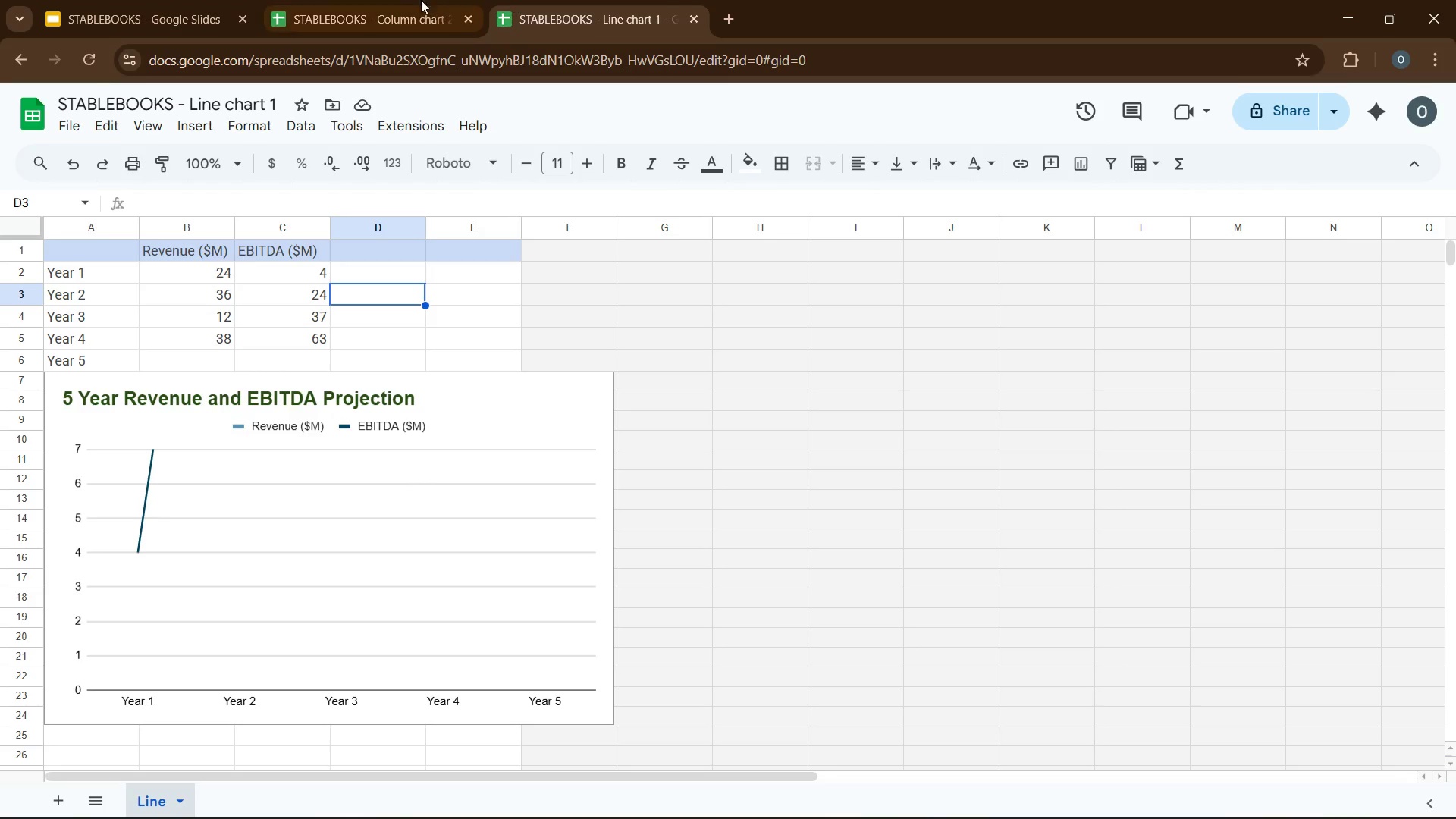 
left_click([388, 0])
 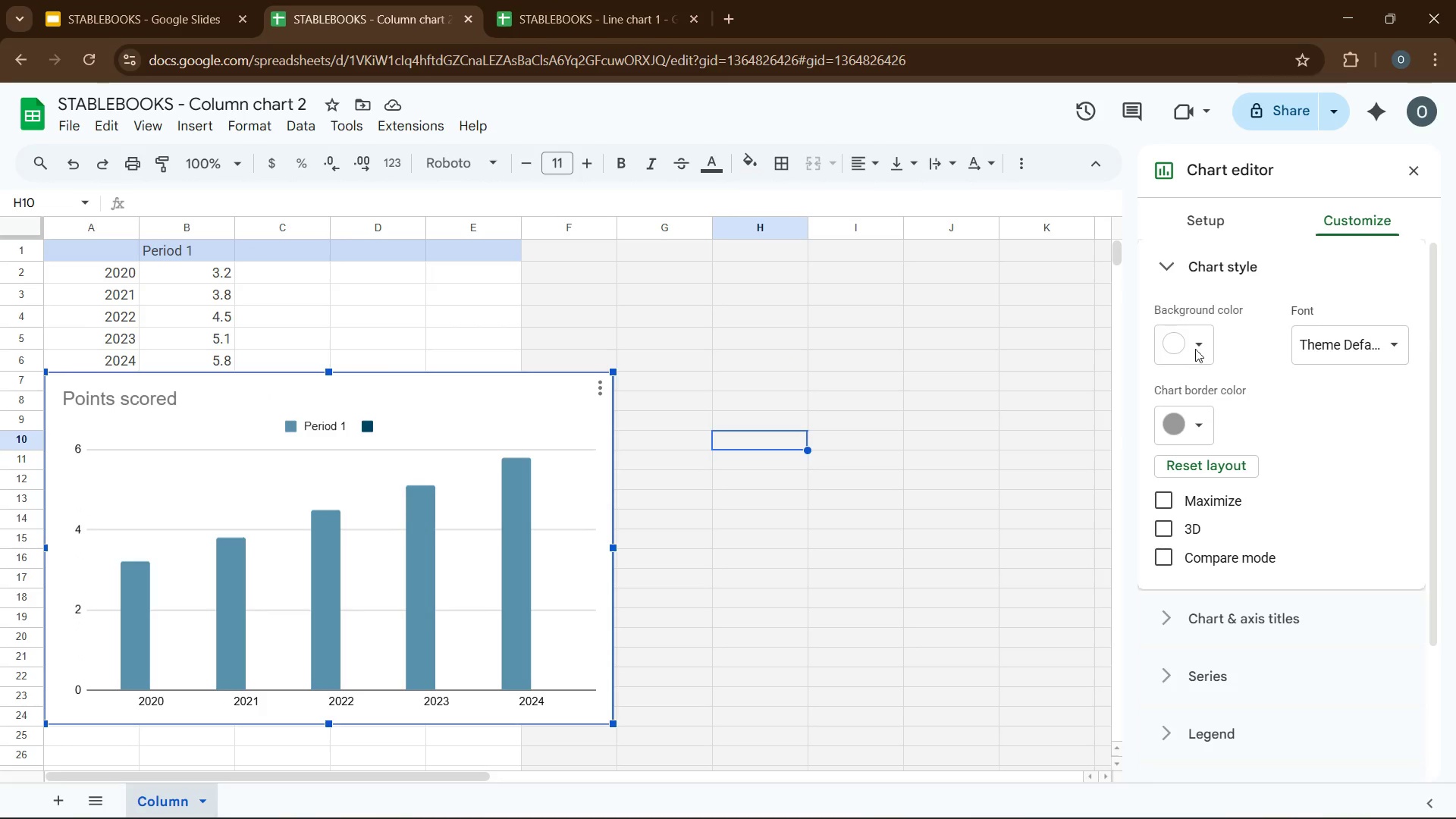 
left_click([1195, 343])
 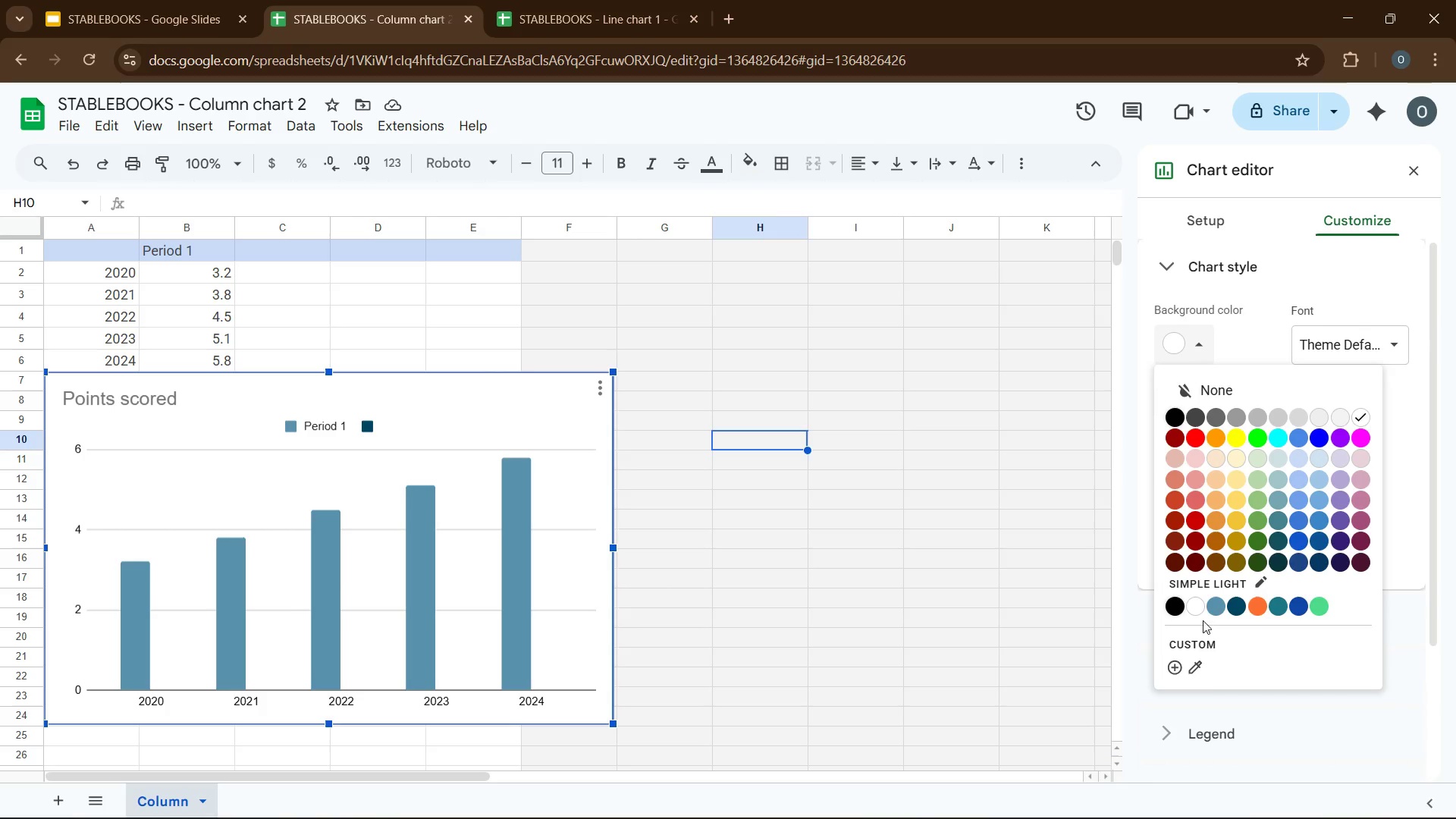 
left_click([1184, 670])
 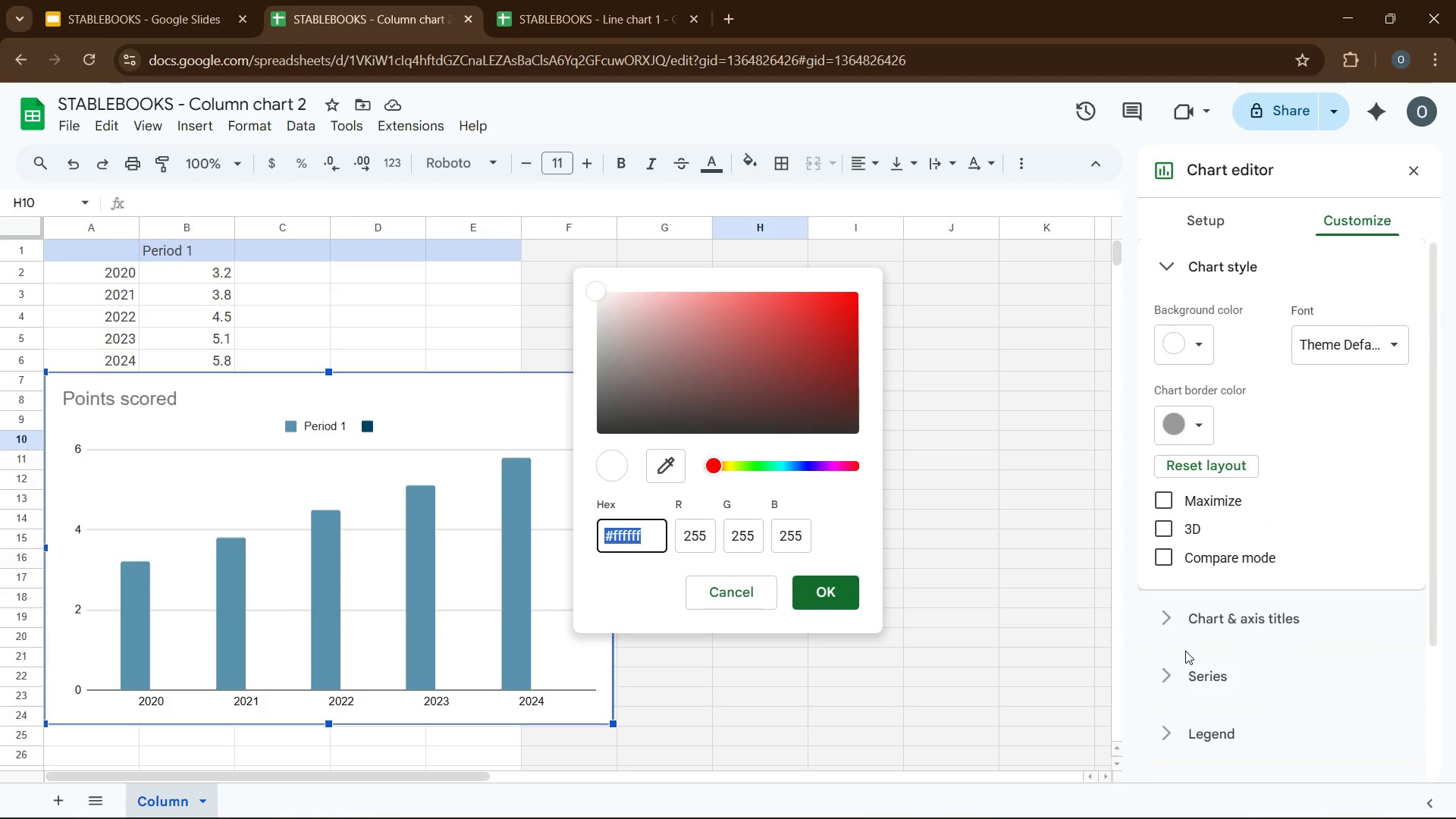 
type('F0EAD6)
 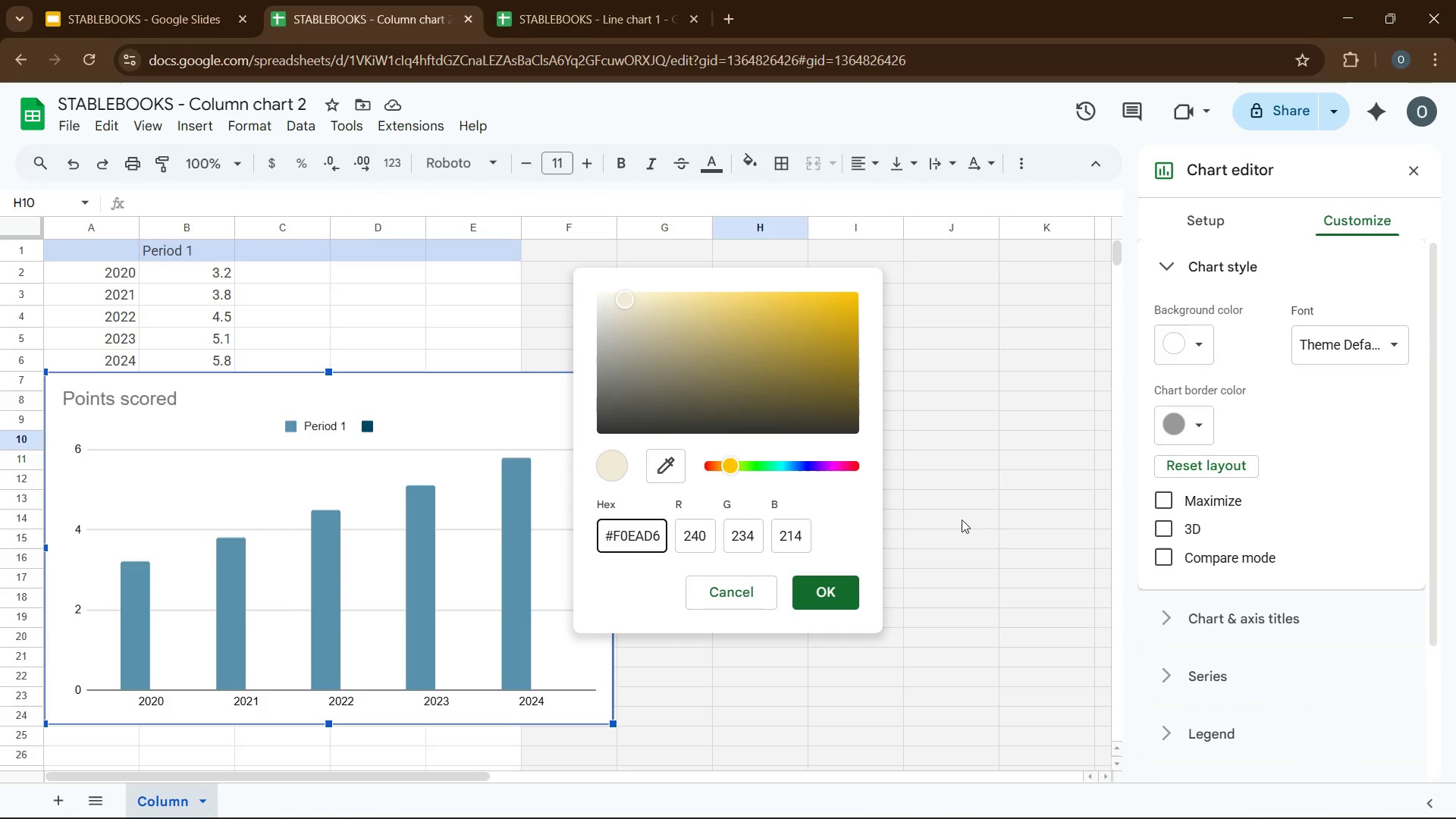 
wait(6.61)
 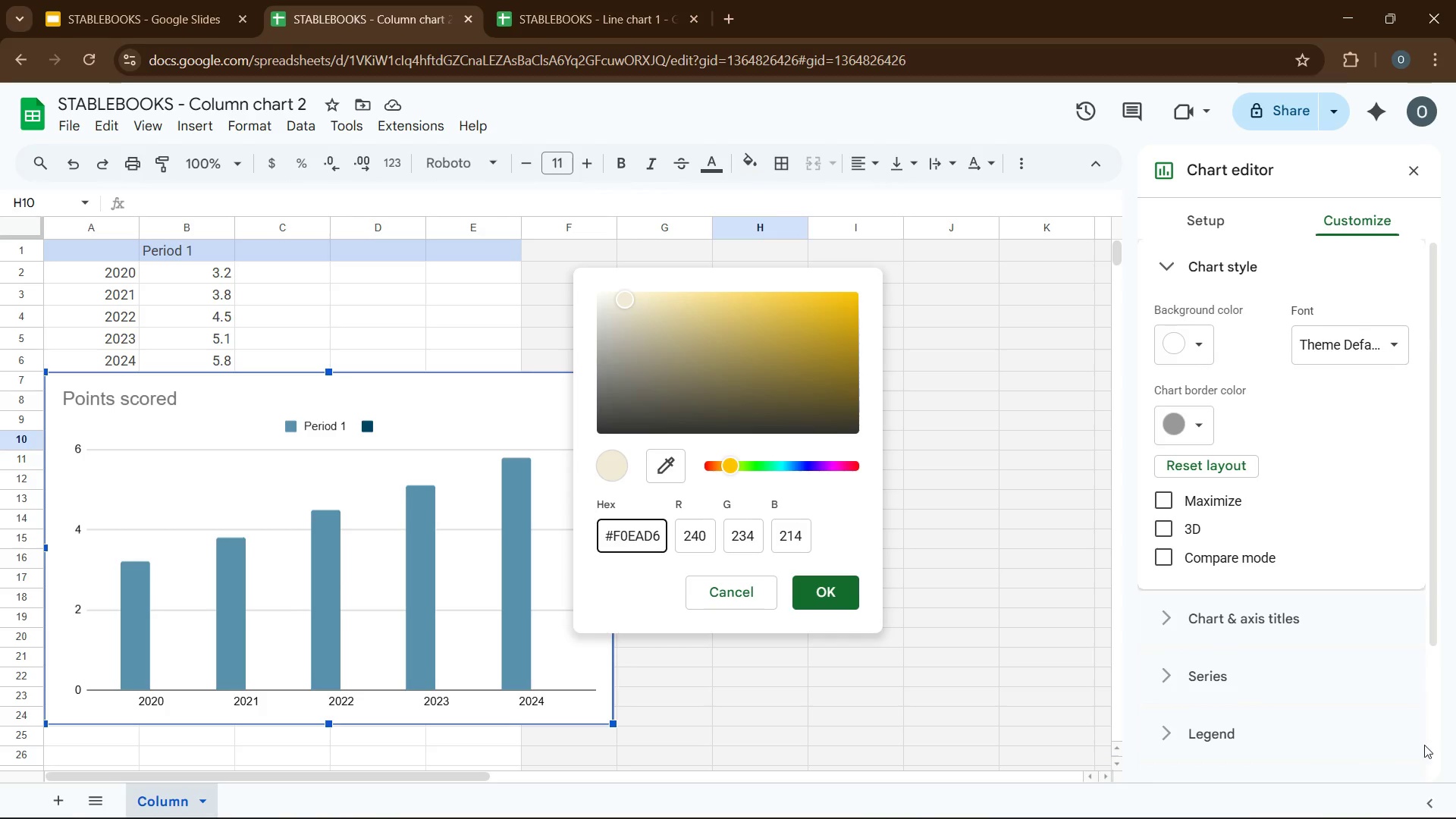 
left_click([794, 592])
 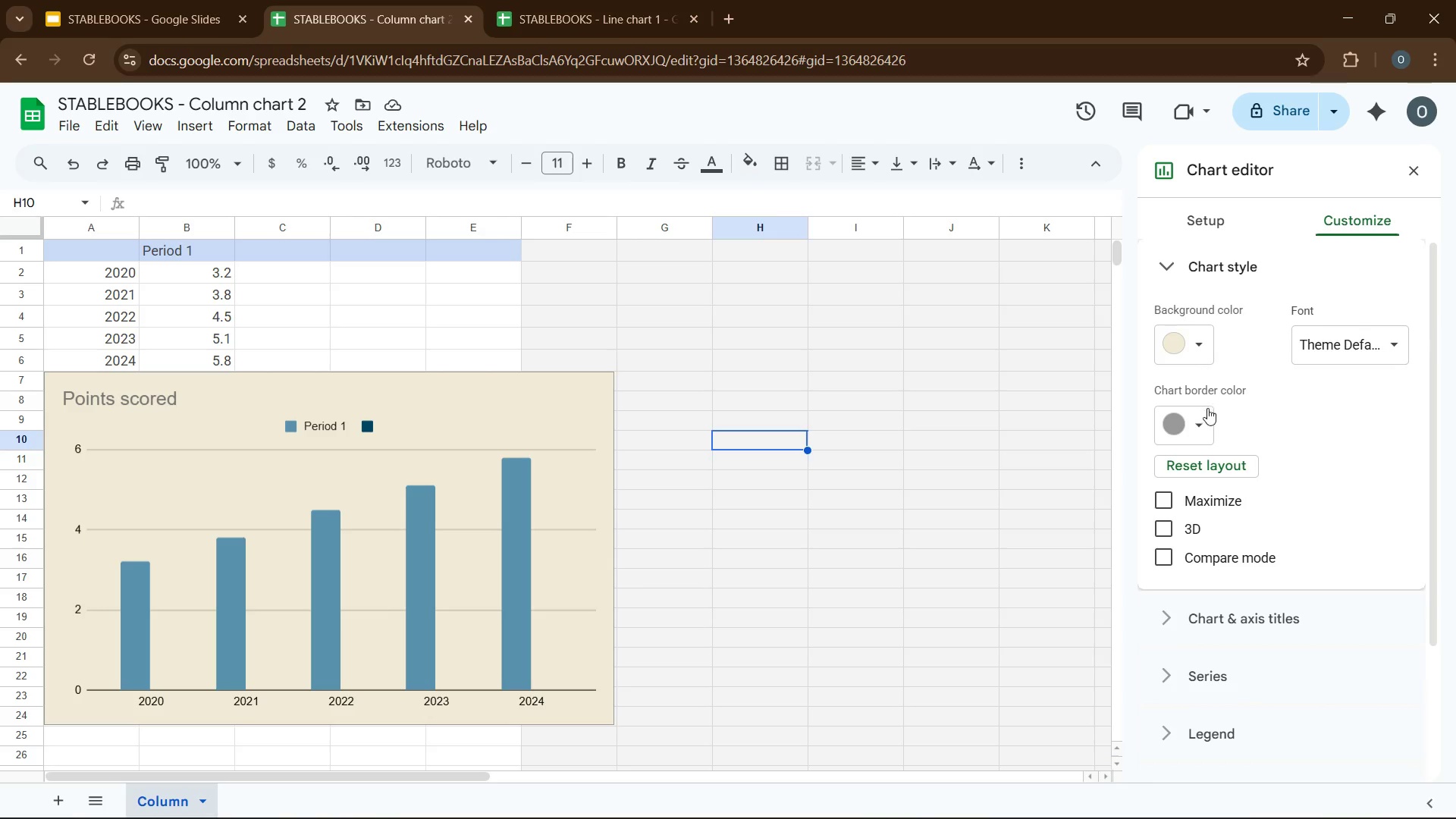 
wait(7.88)
 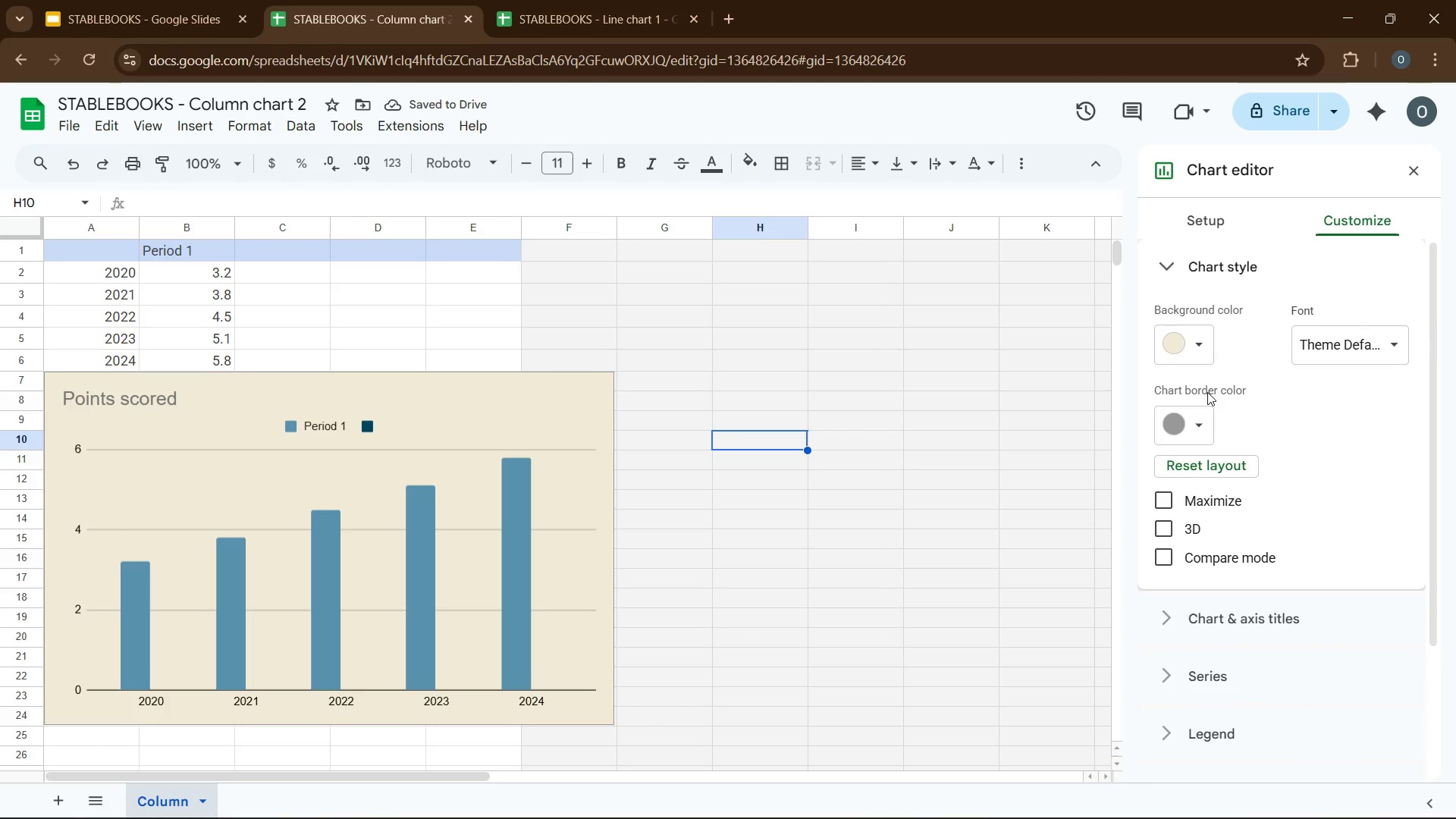 
left_click([1206, 426])
 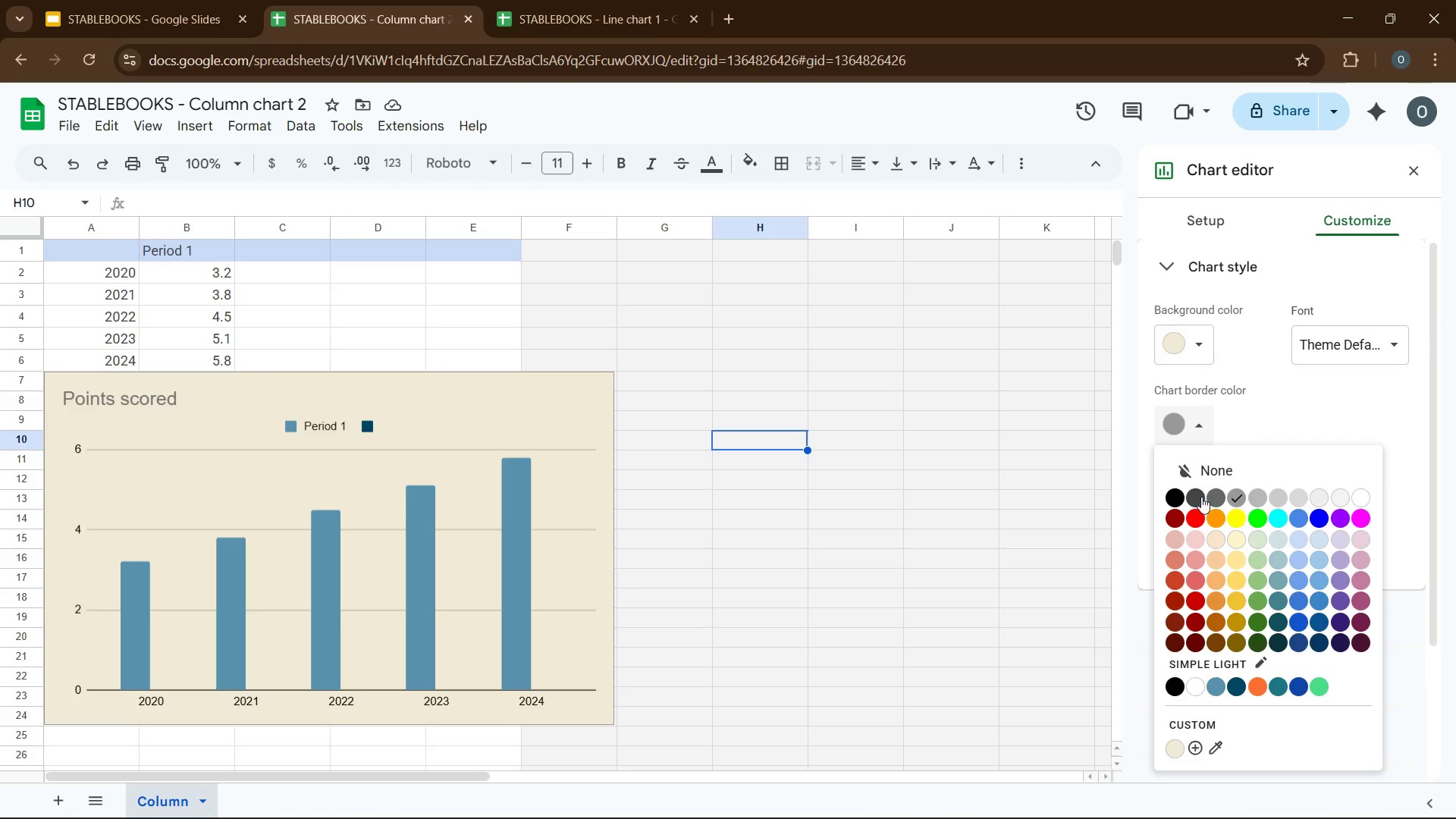 
left_click([1196, 499])
 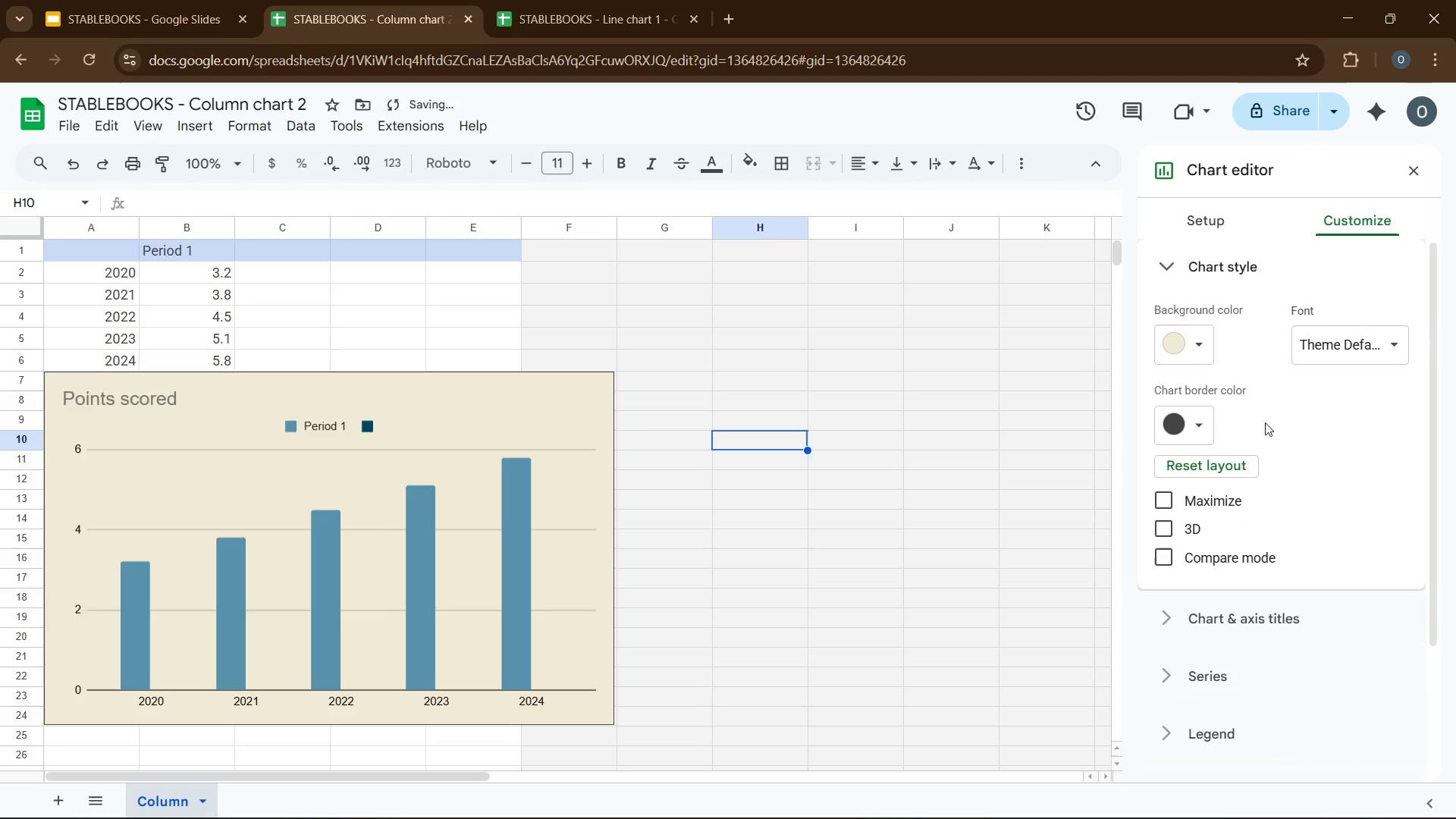 
left_click([1311, 435])
 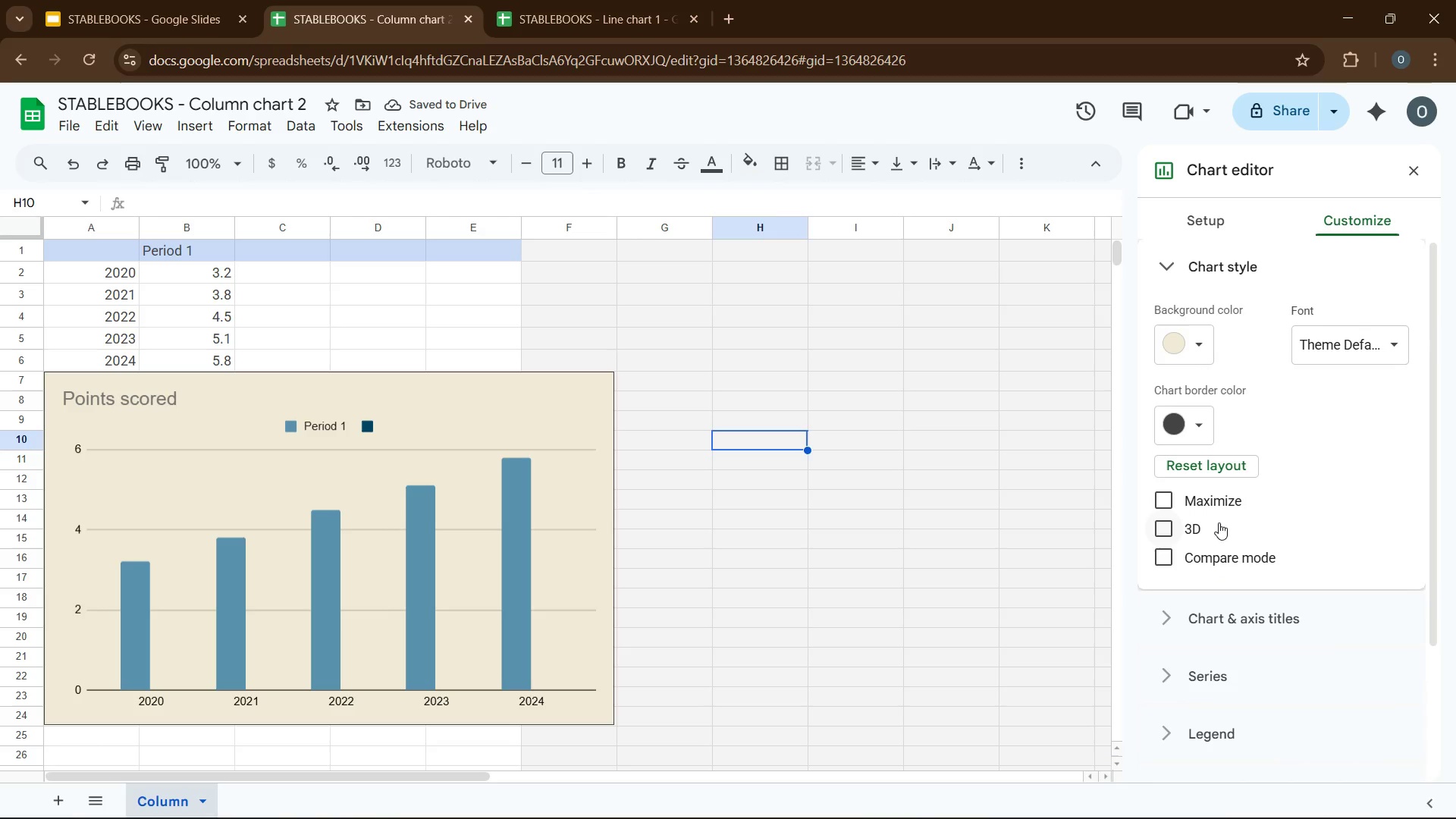 
scroll: coordinate [1211, 488], scroll_direction: down, amount: 3.0
 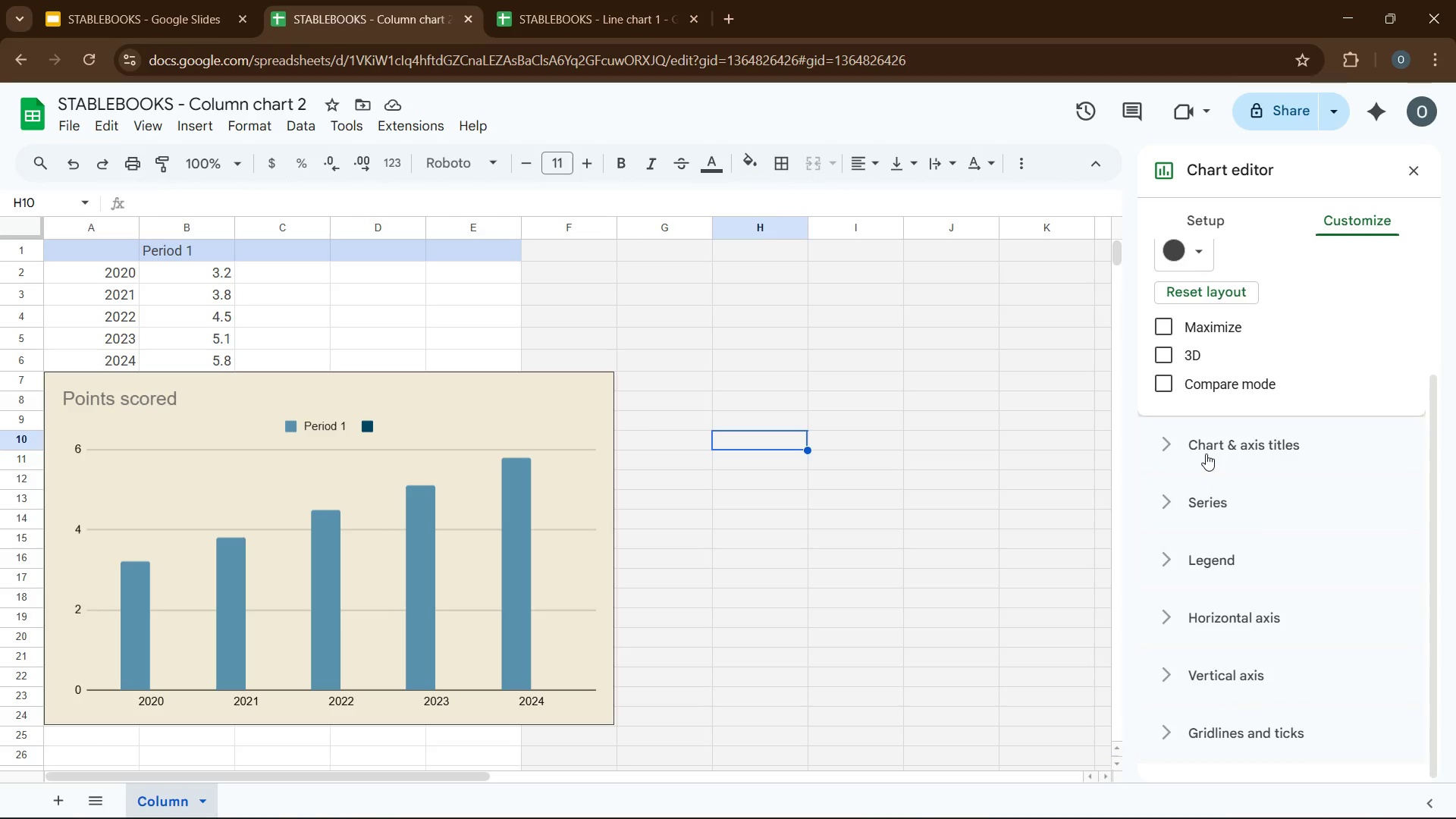 
left_click([1205, 453])
 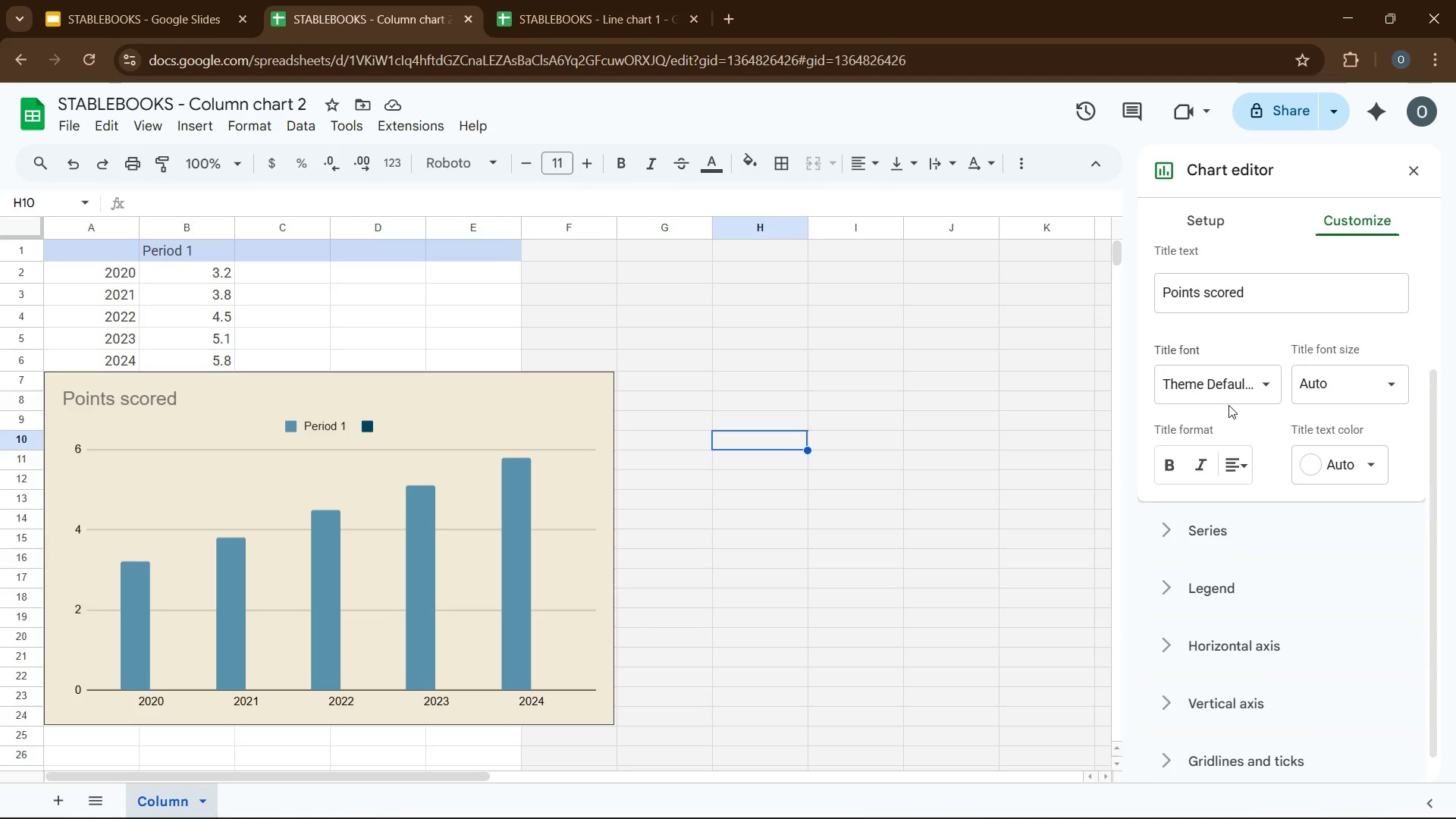 
scroll: coordinate [1228, 405], scroll_direction: up, amount: 1.0
 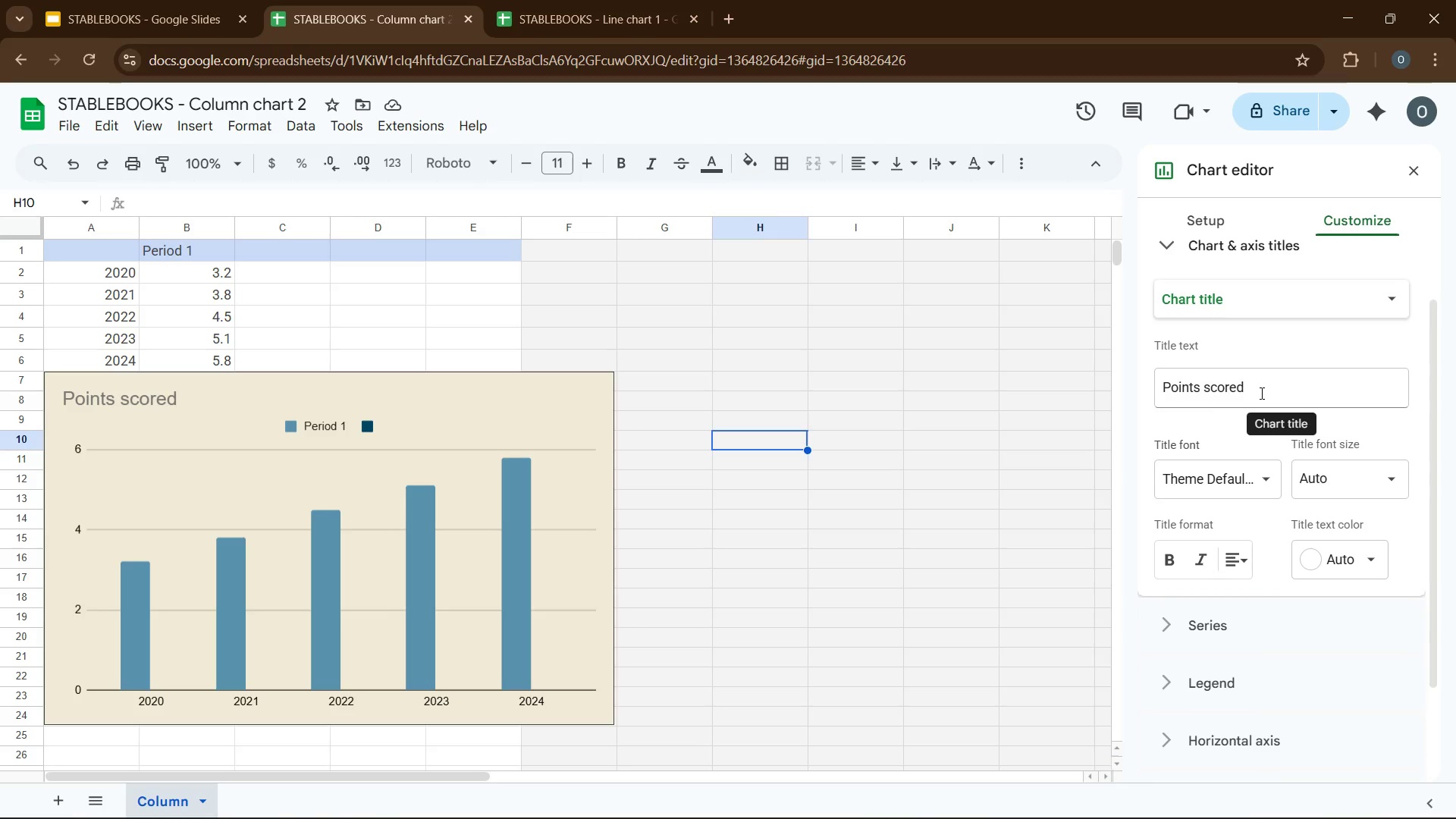 
left_click_drag(start_coordinate=[1265, 395], to_coordinate=[1164, 387])
 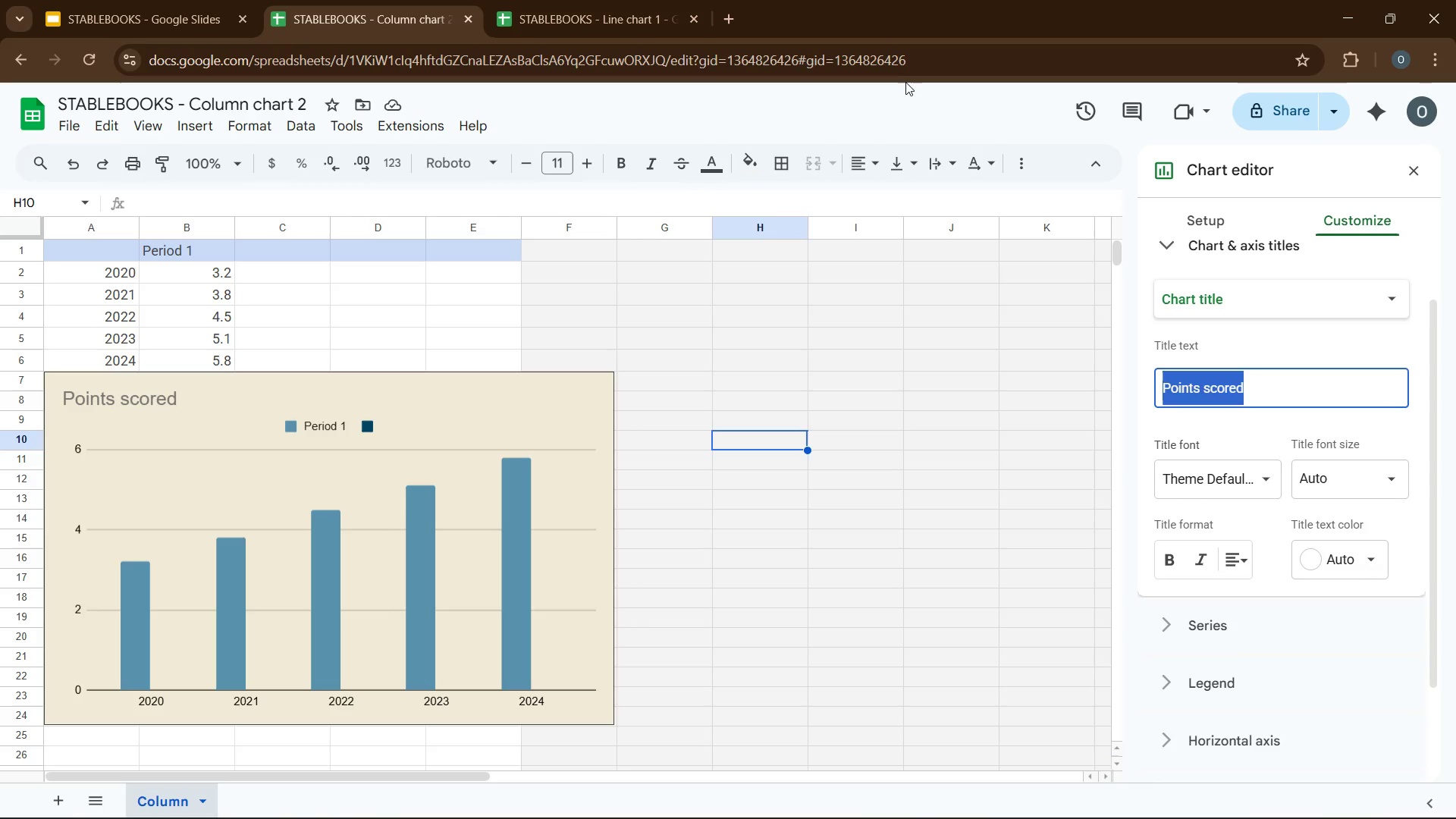 
wait(10.86)
 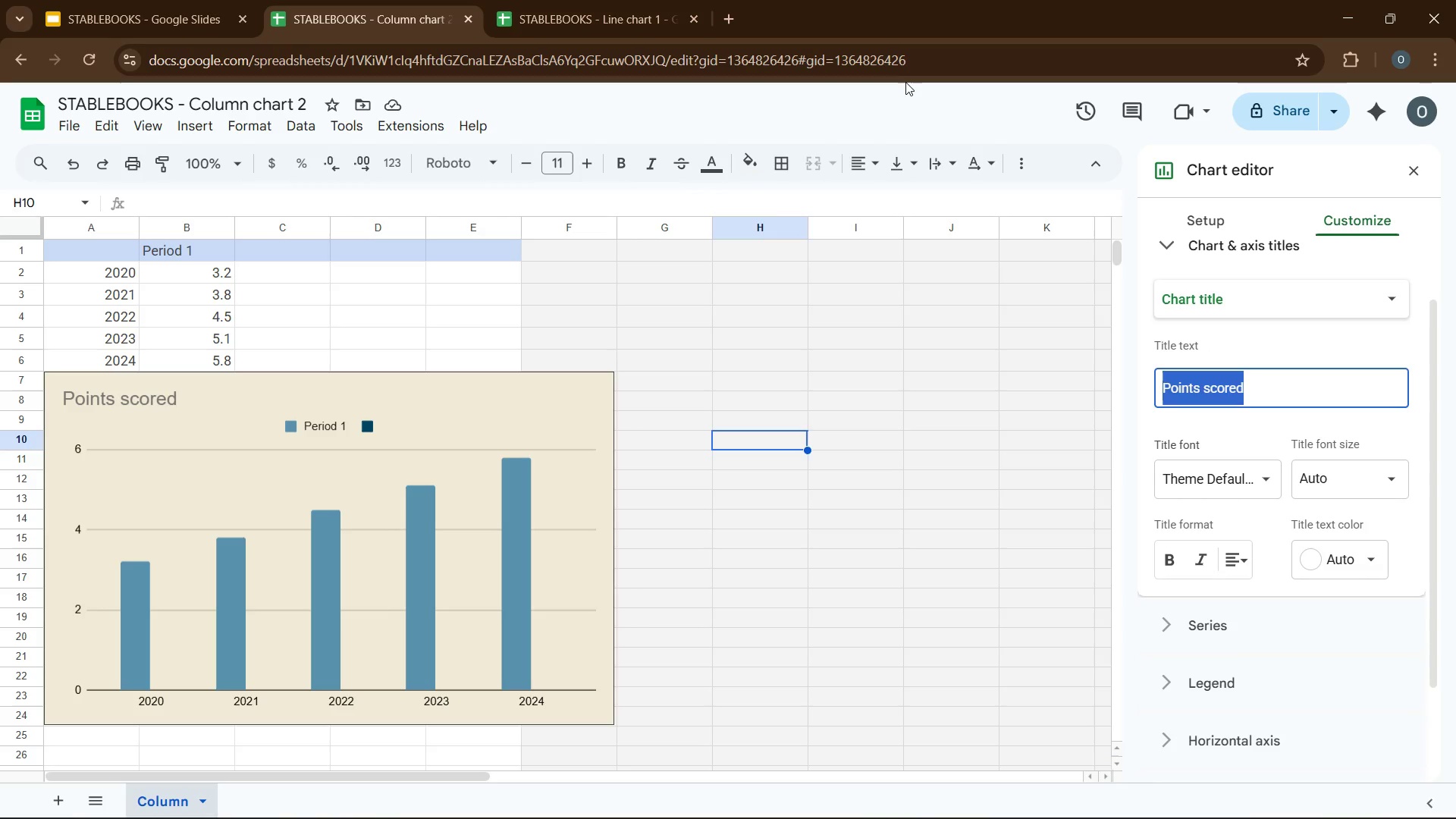 
type(U.S. Bloodstoock Sales Growth ()
 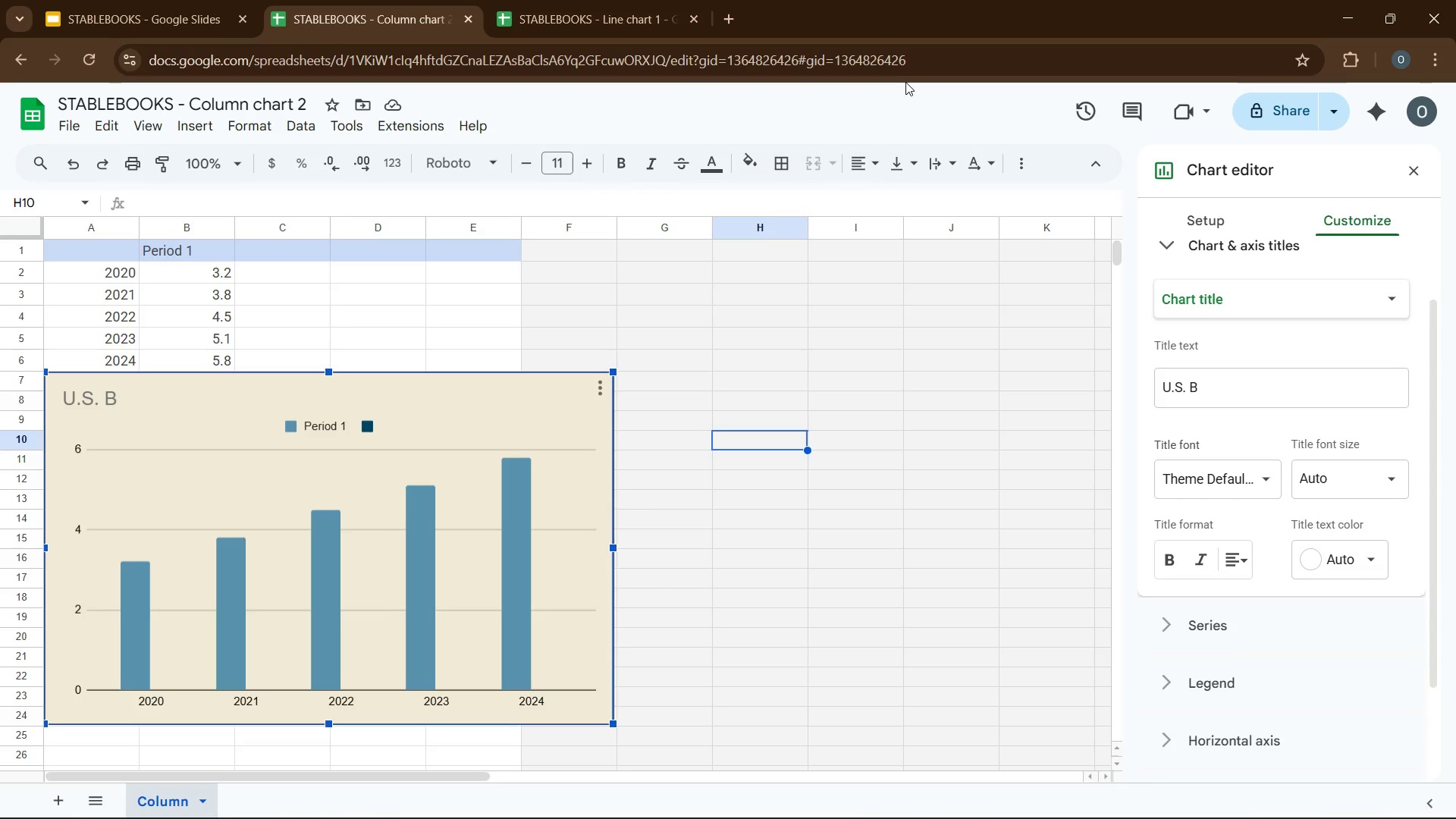 
key(Shift+4)
 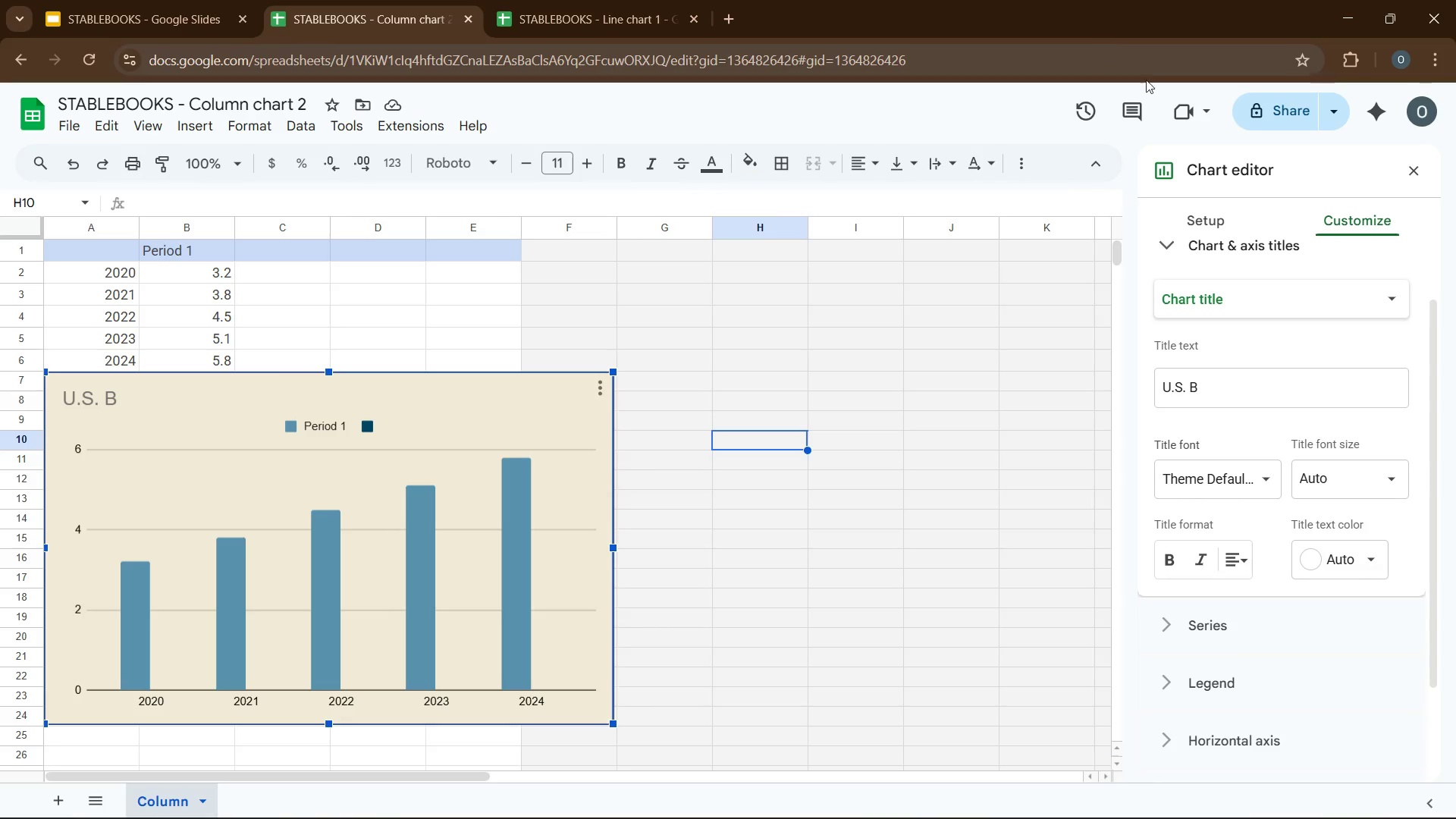 
left_click([1213, 389])
 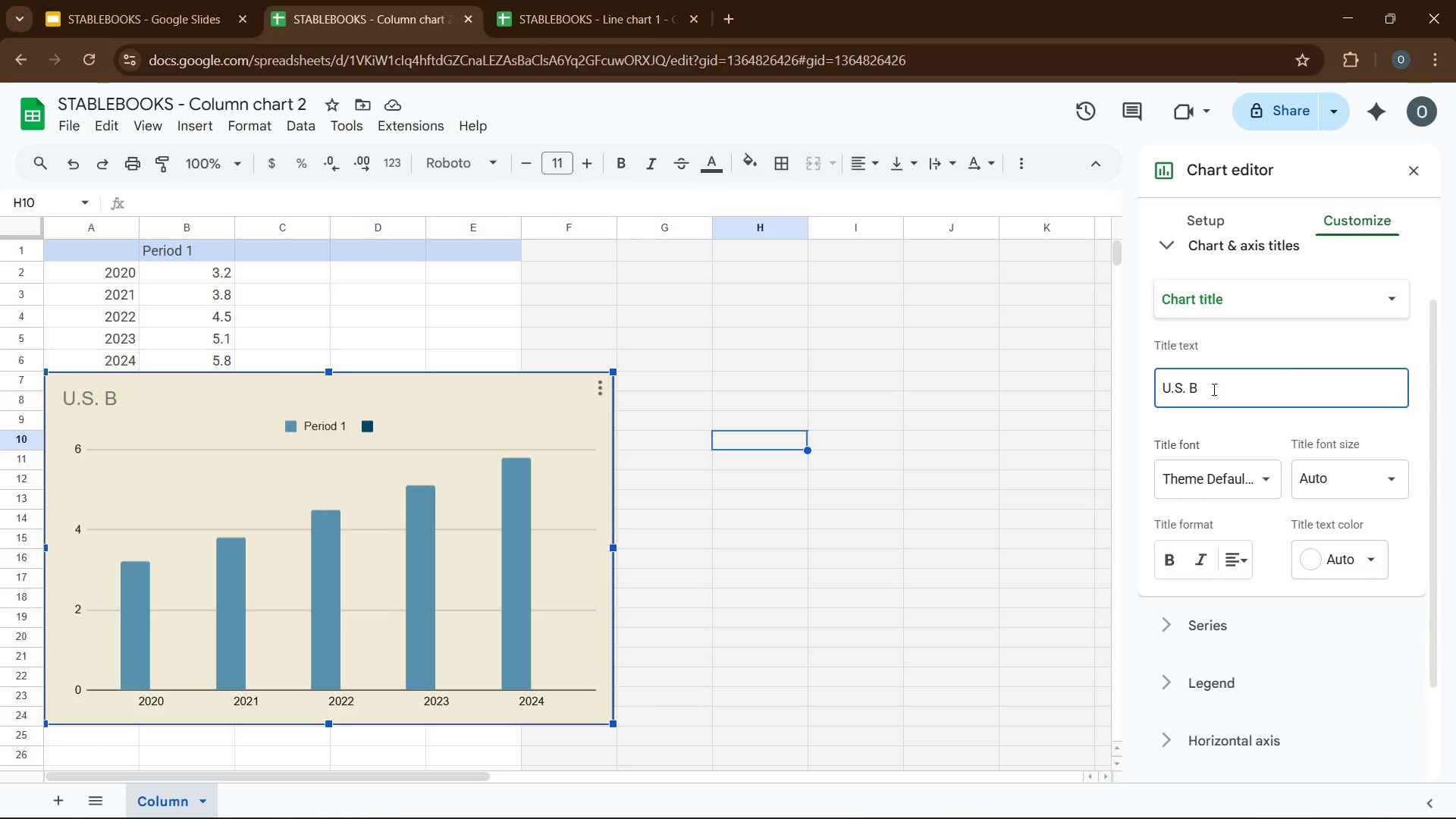 
type(looodstock Sales Growth 99)
key(Backspace)
 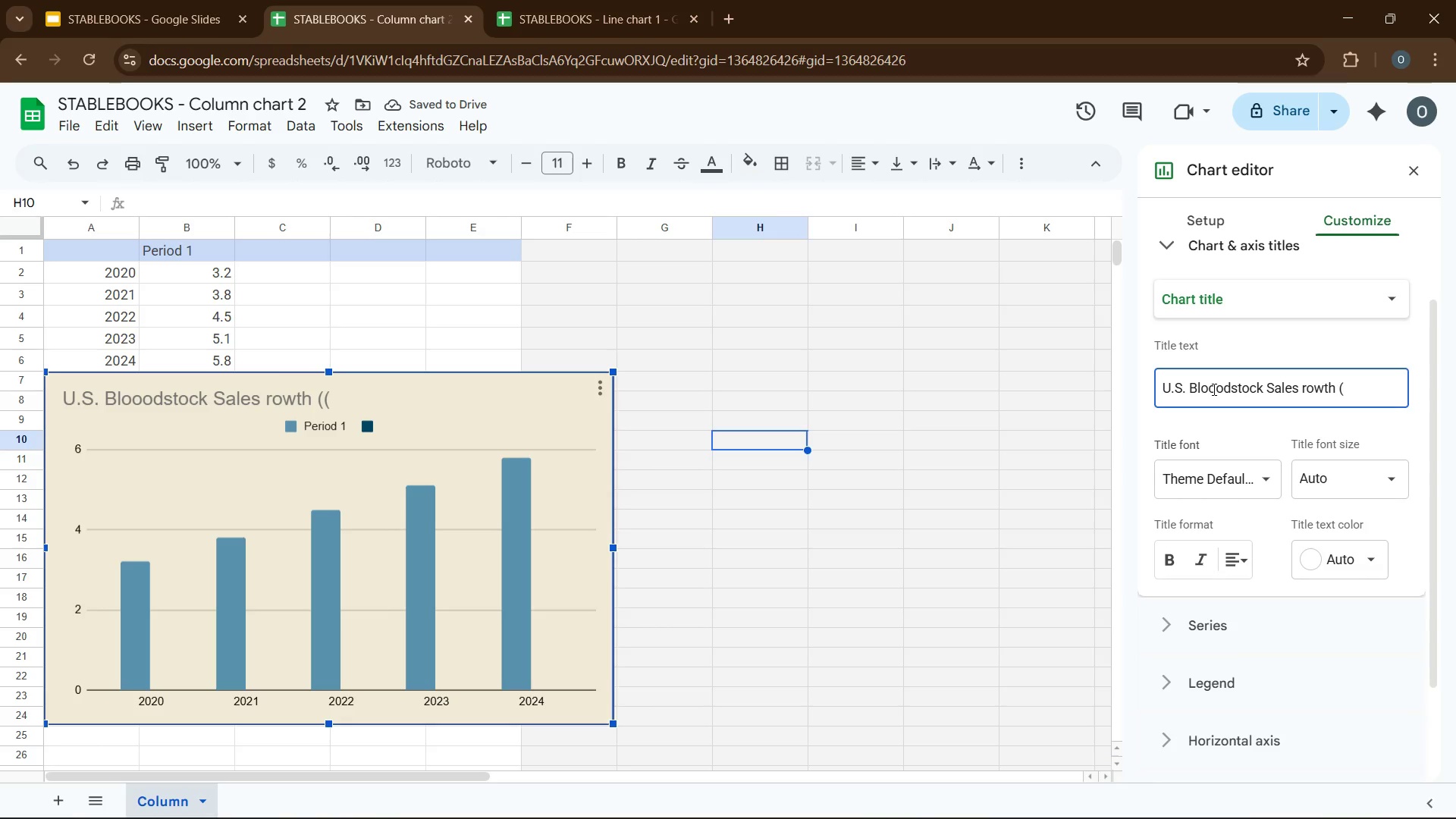 
type($B))
 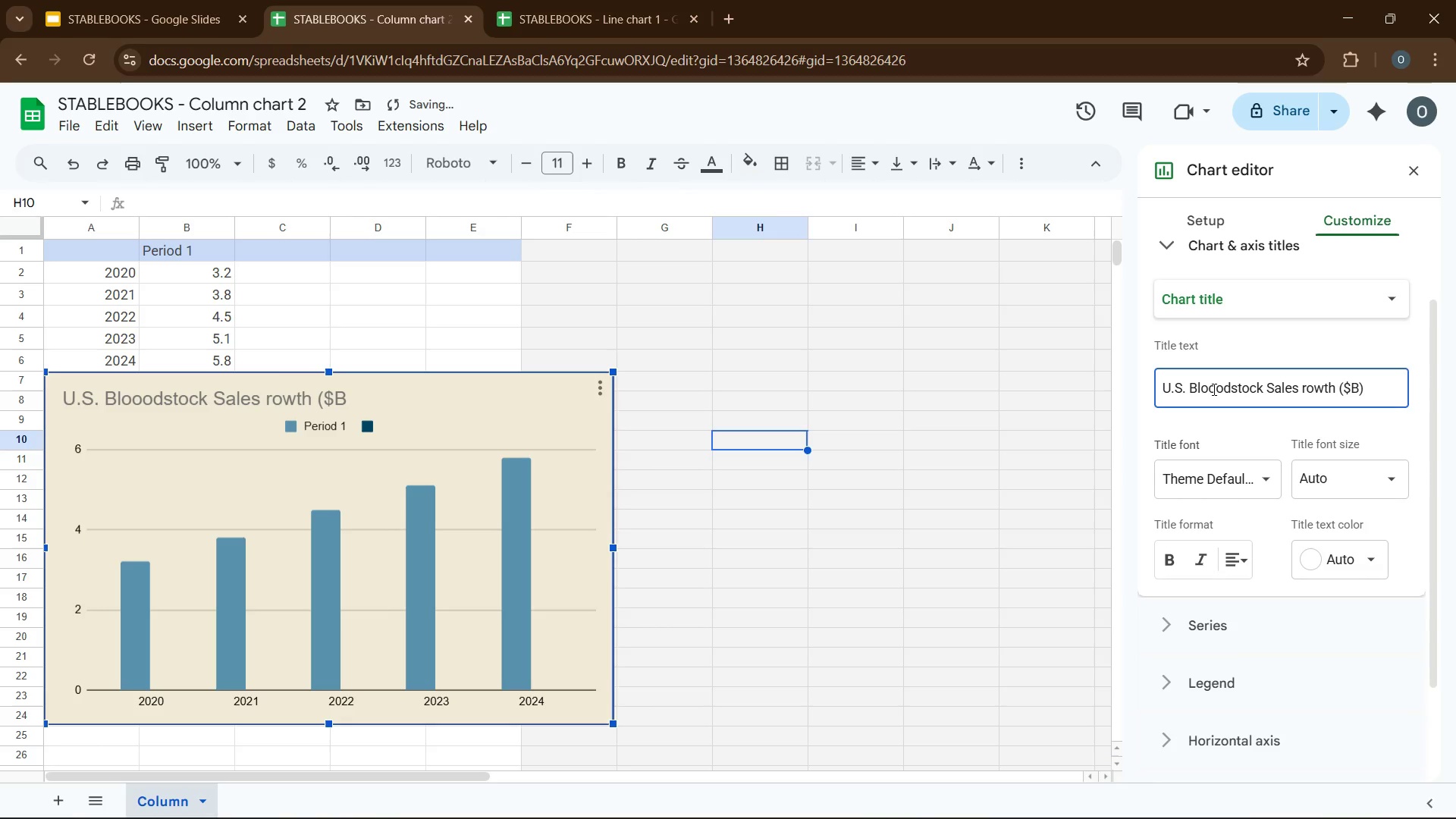 
left_click([1303, 395])
 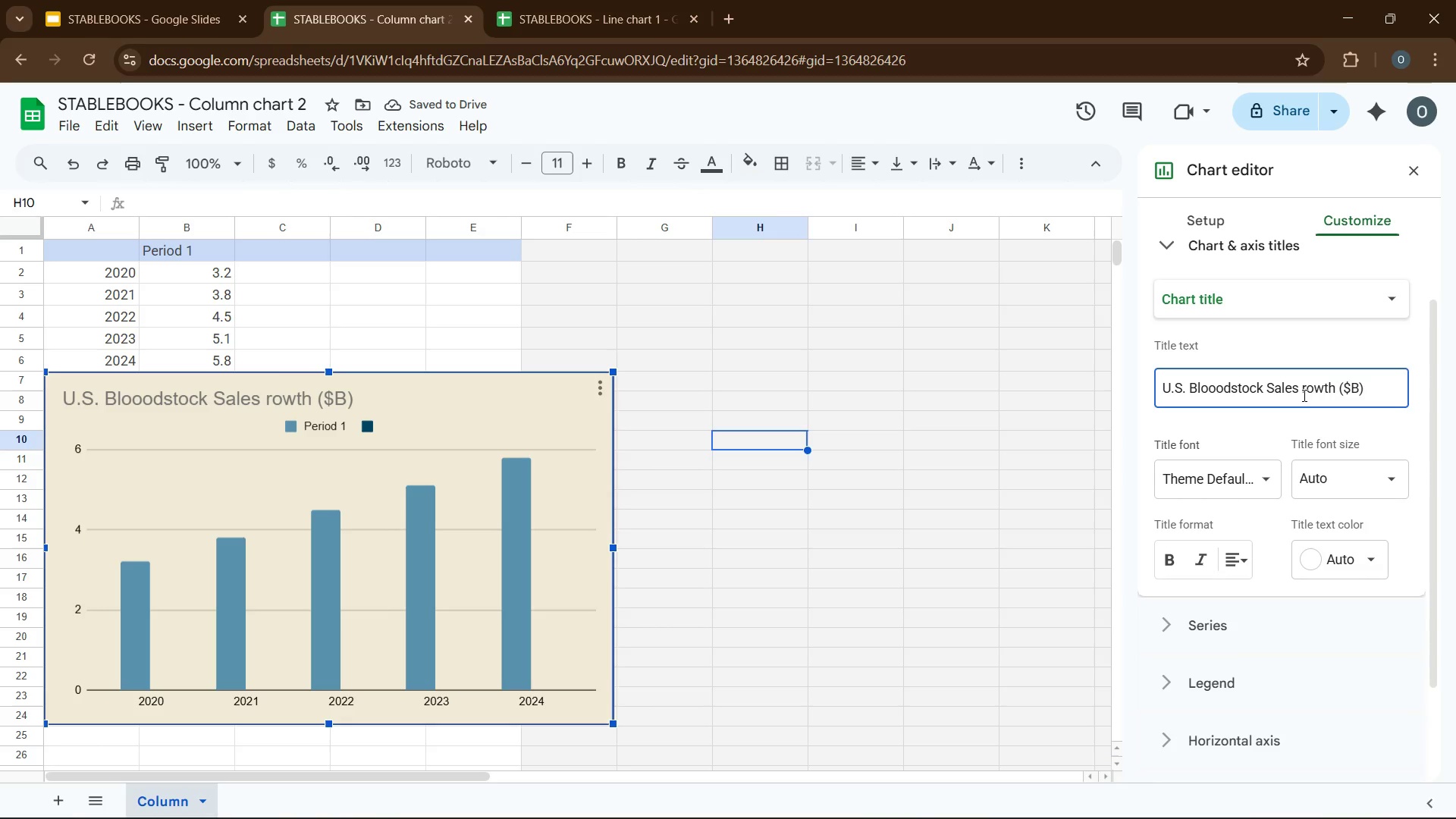 
key(G)
 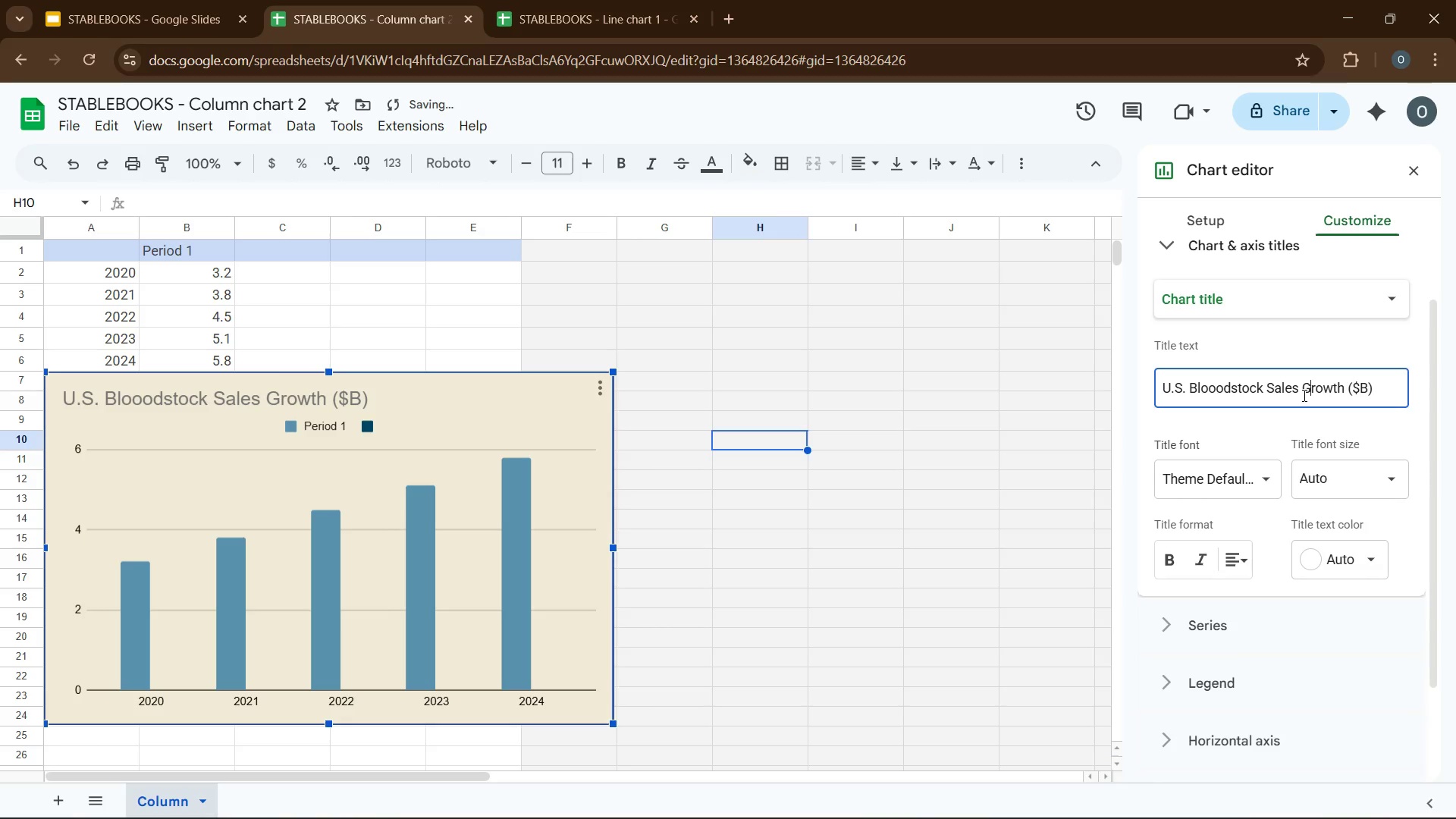 
key(Enter)
 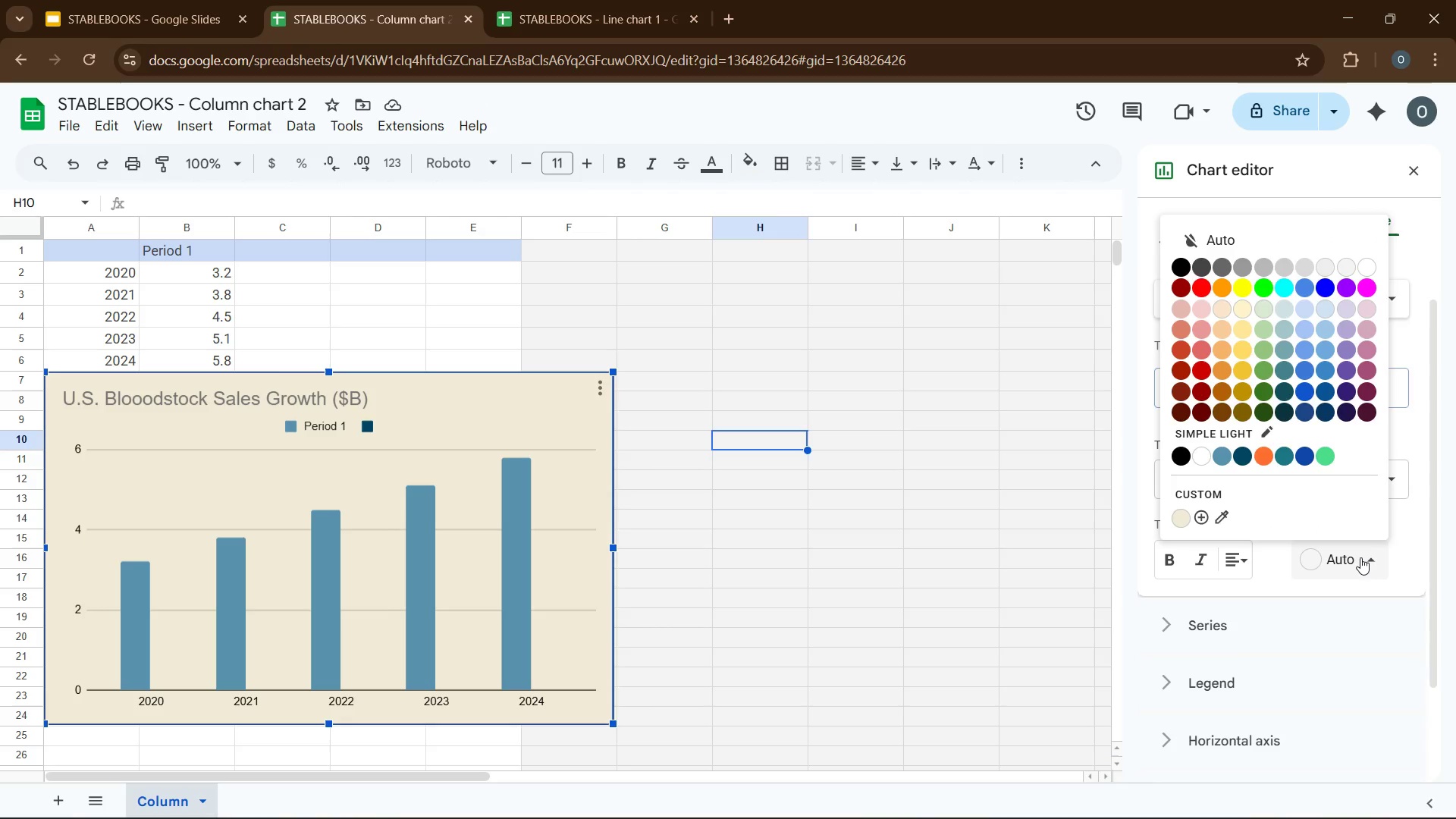 
wait(12.53)
 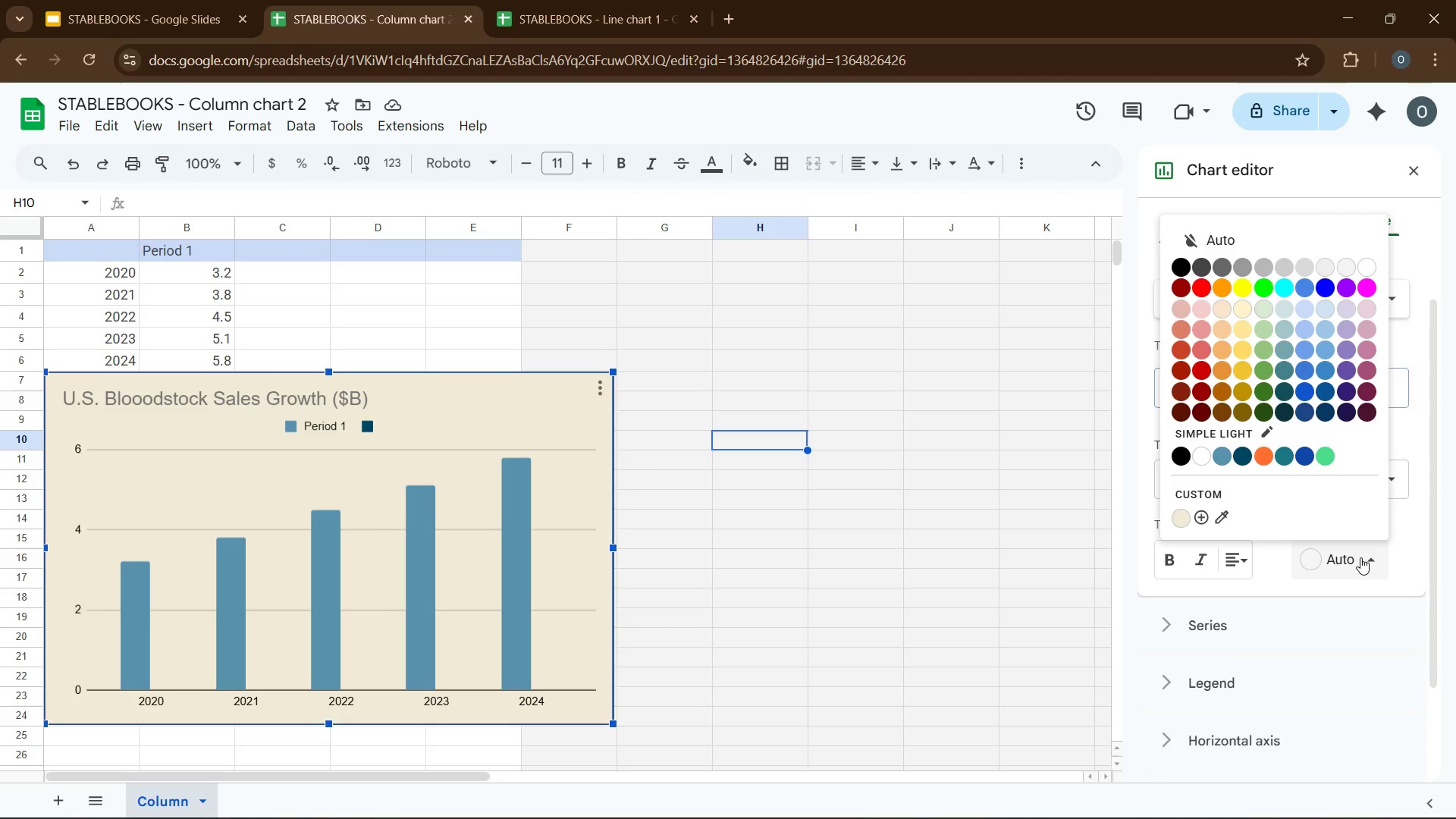 
left_click([1270, 413])
 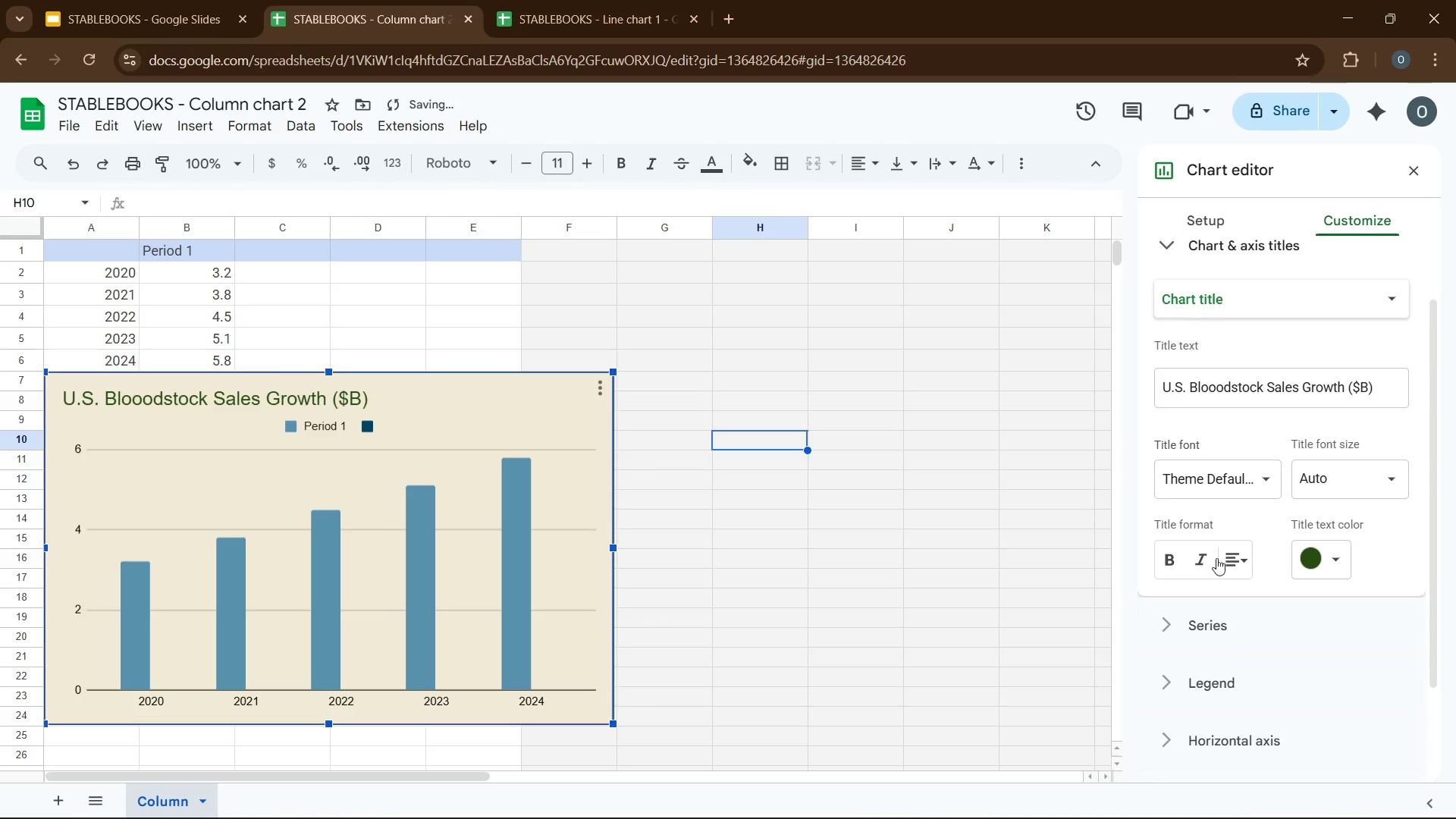 
left_click([1172, 567])
 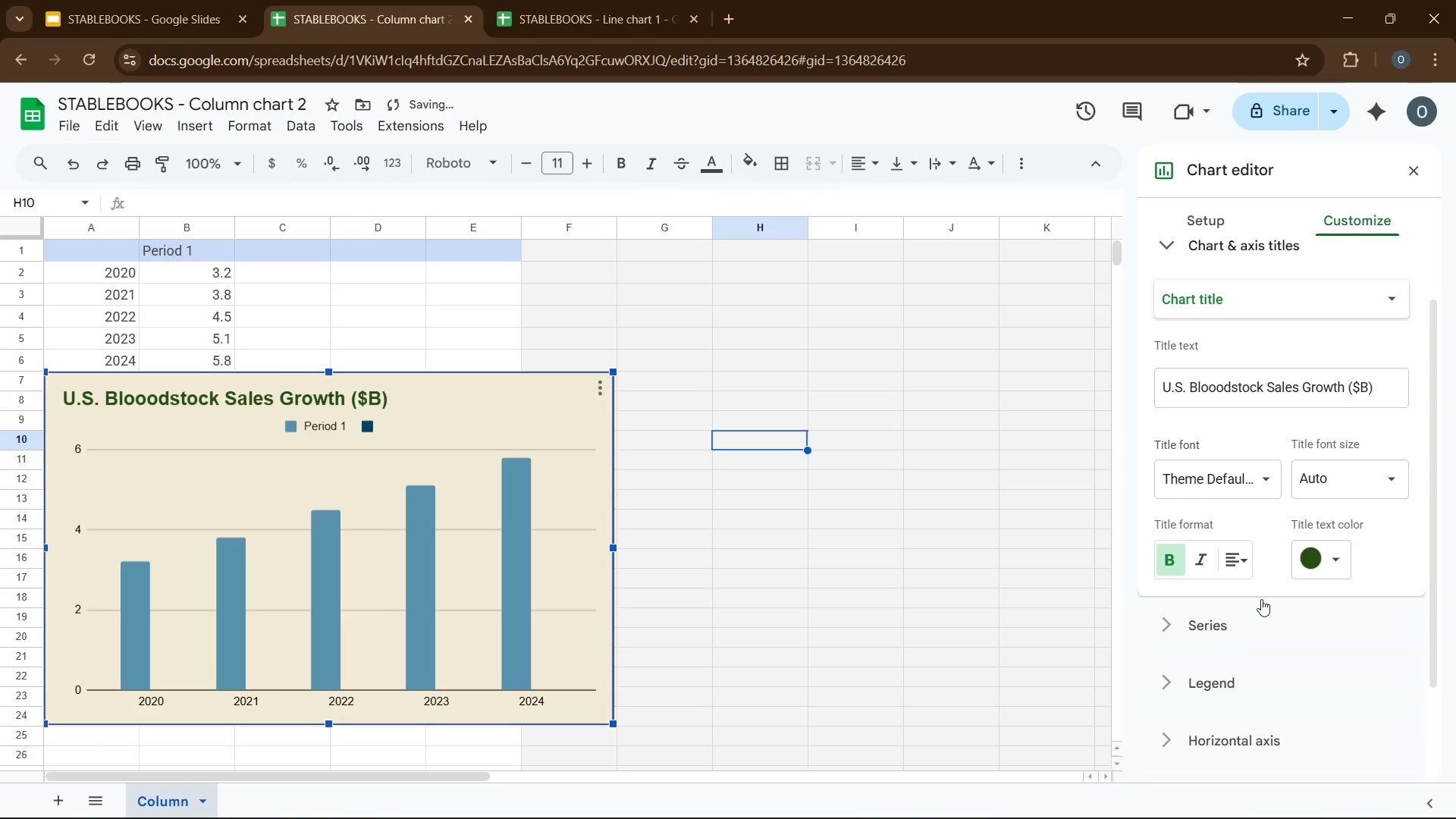 
left_click([1217, 425])
 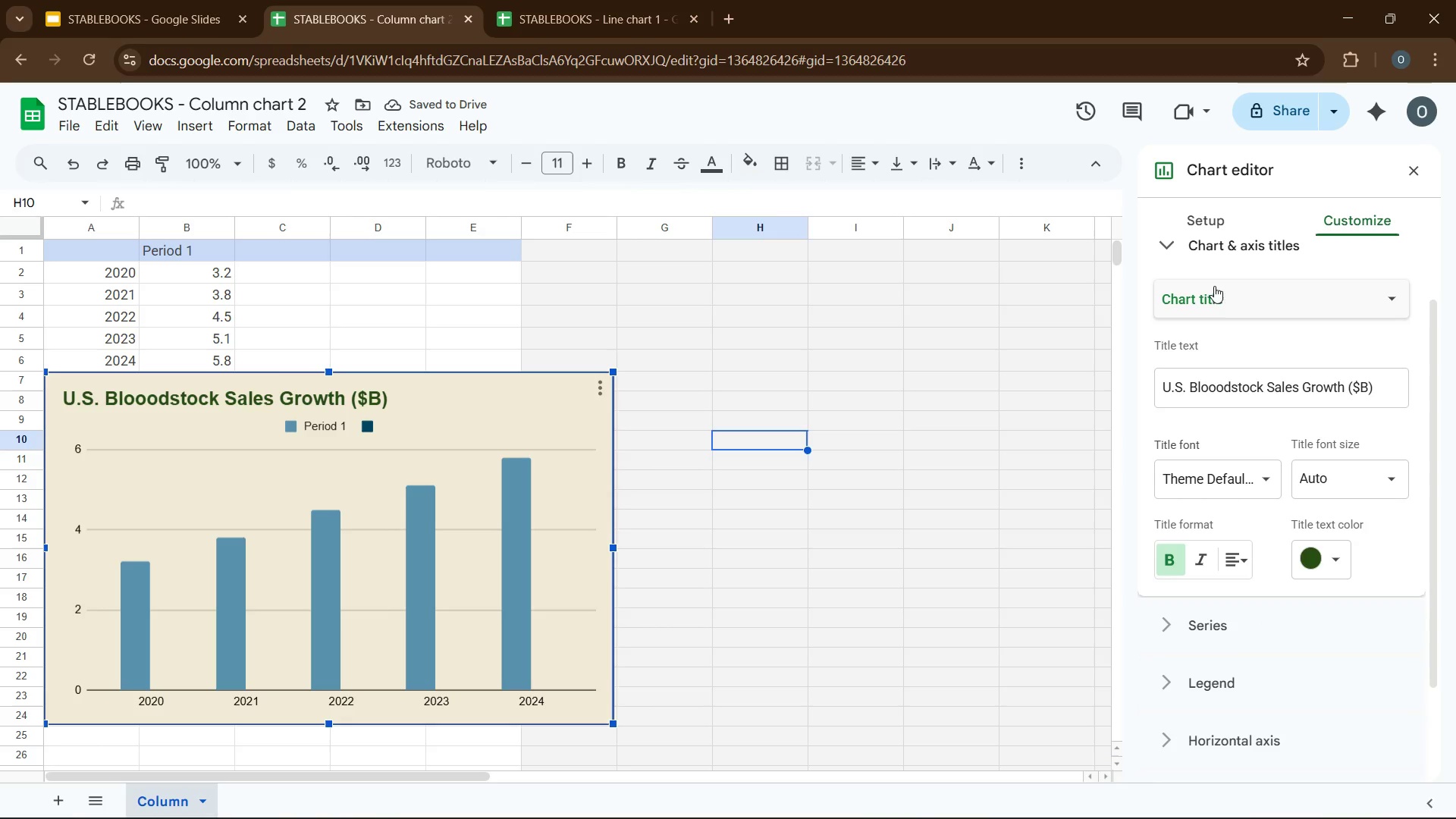 
left_click([1251, 291])
 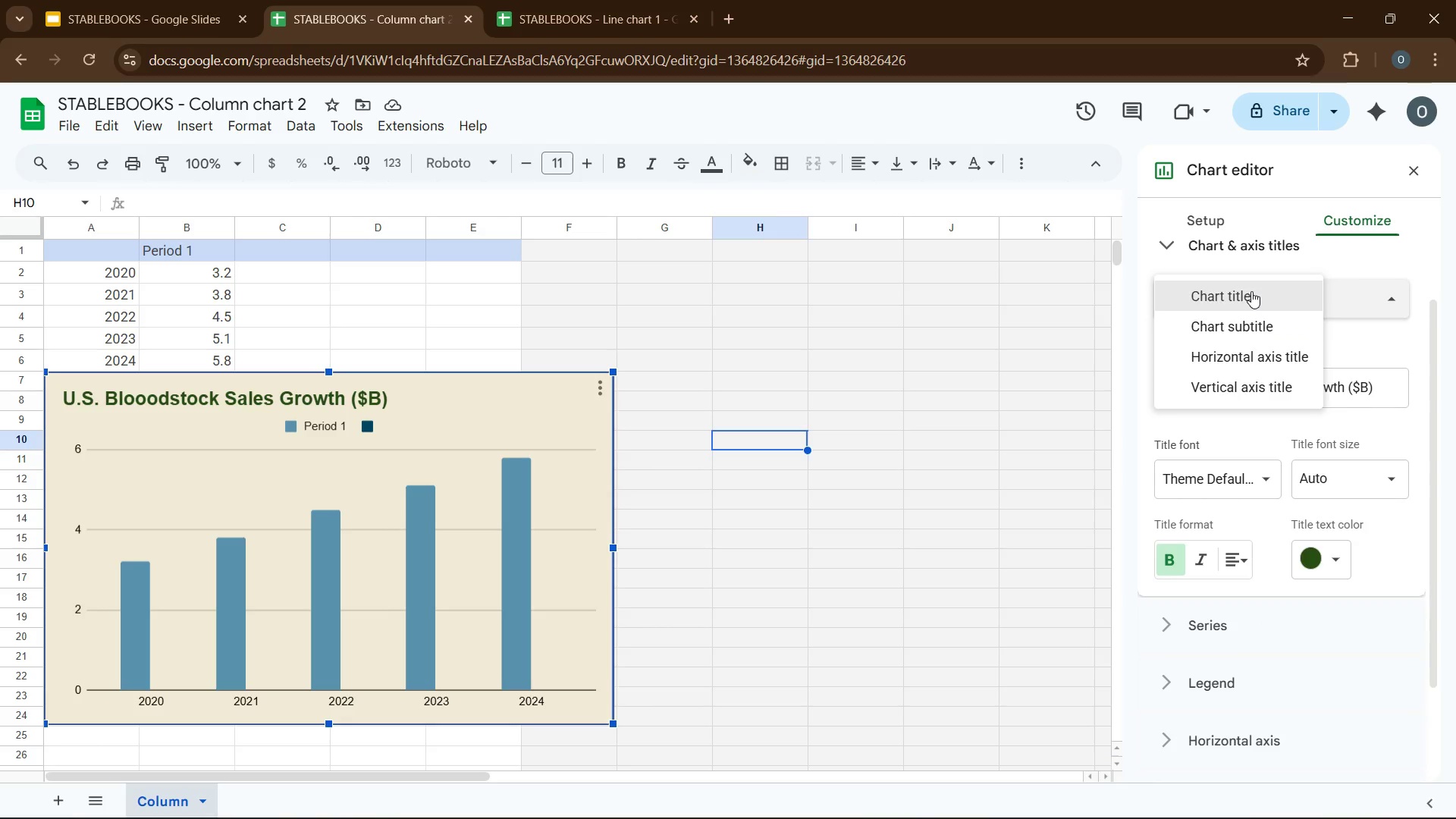 
left_click([1251, 291])
 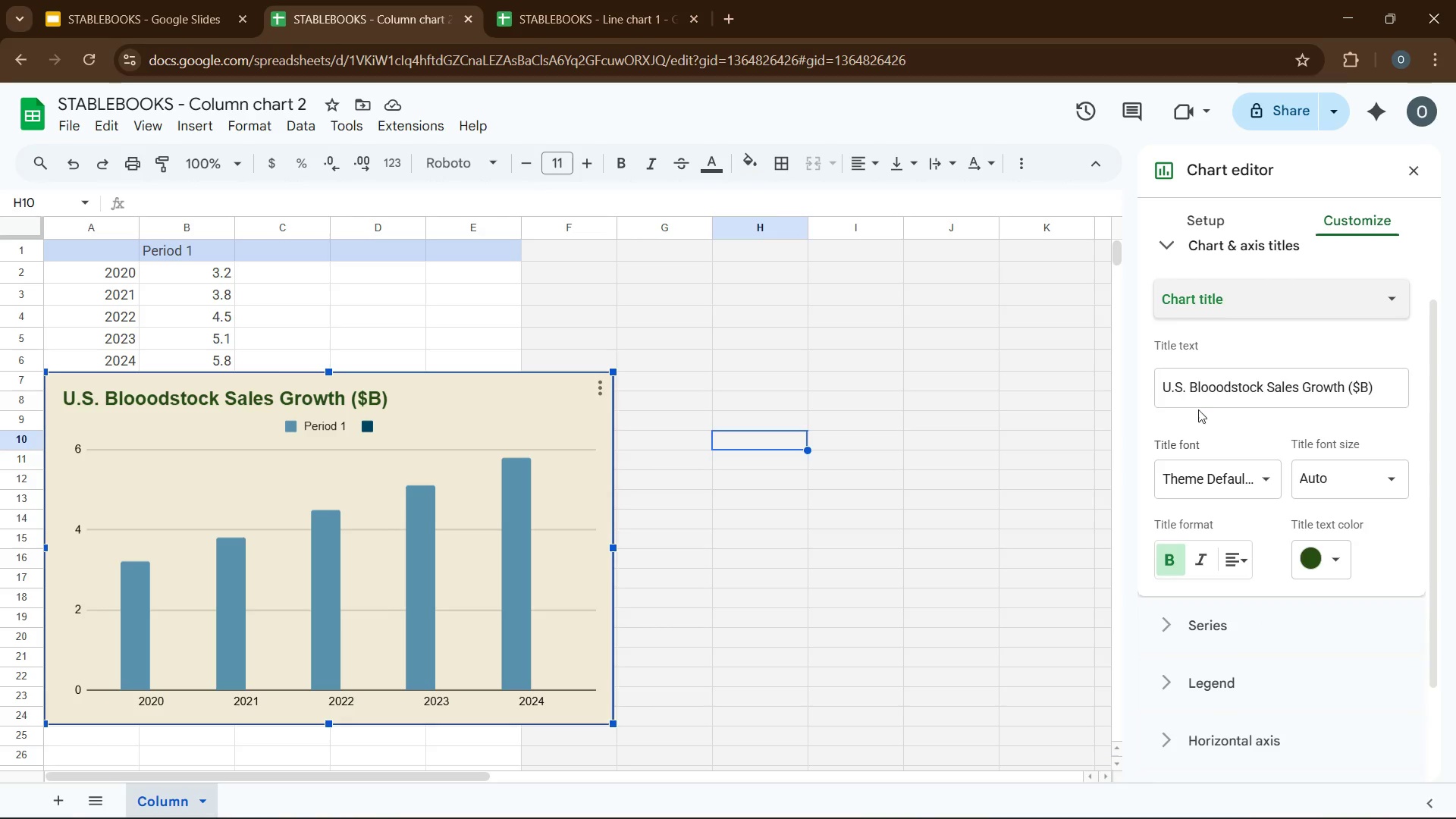 
left_click([1156, 243])
 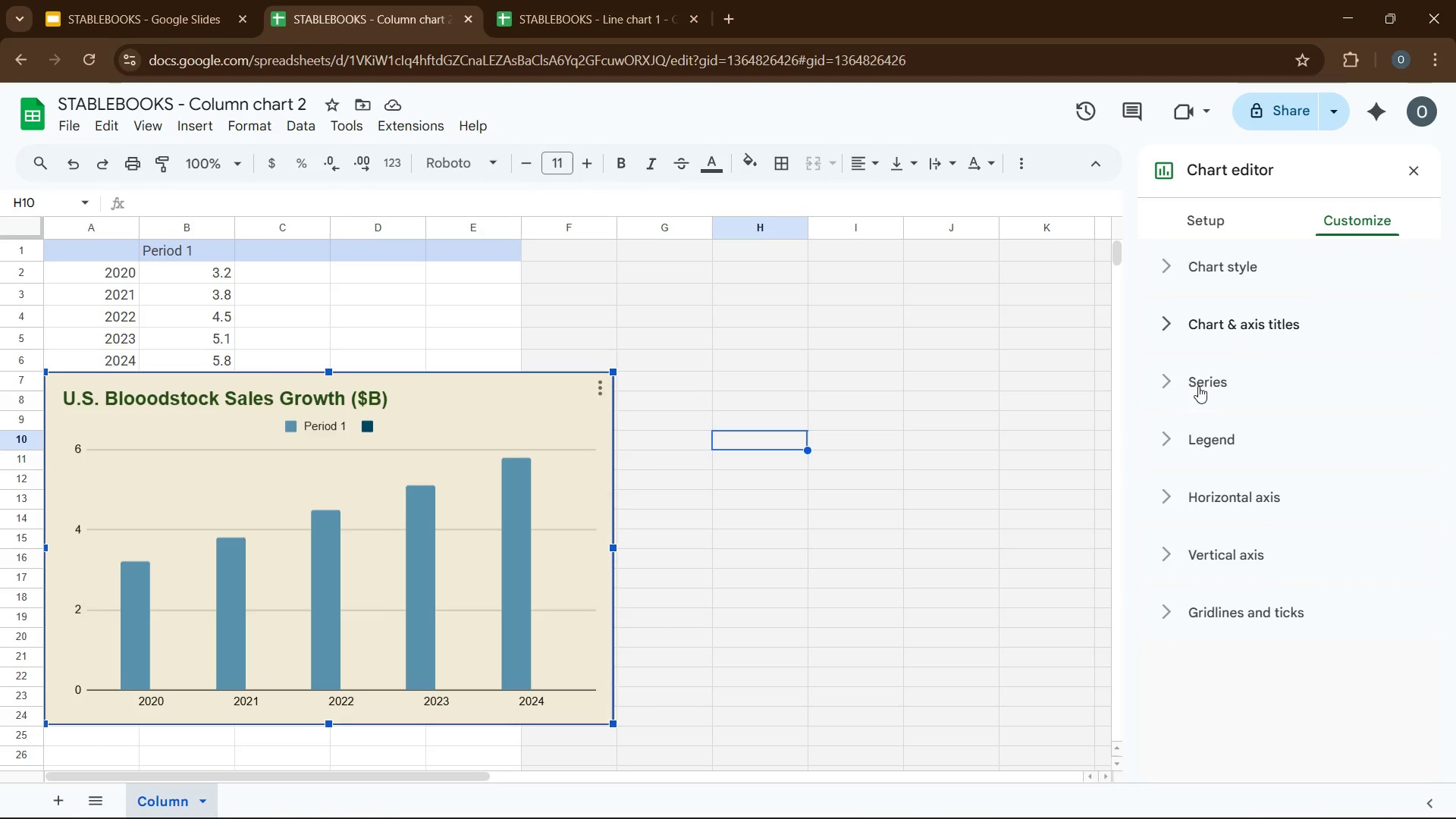 
wait(5.31)
 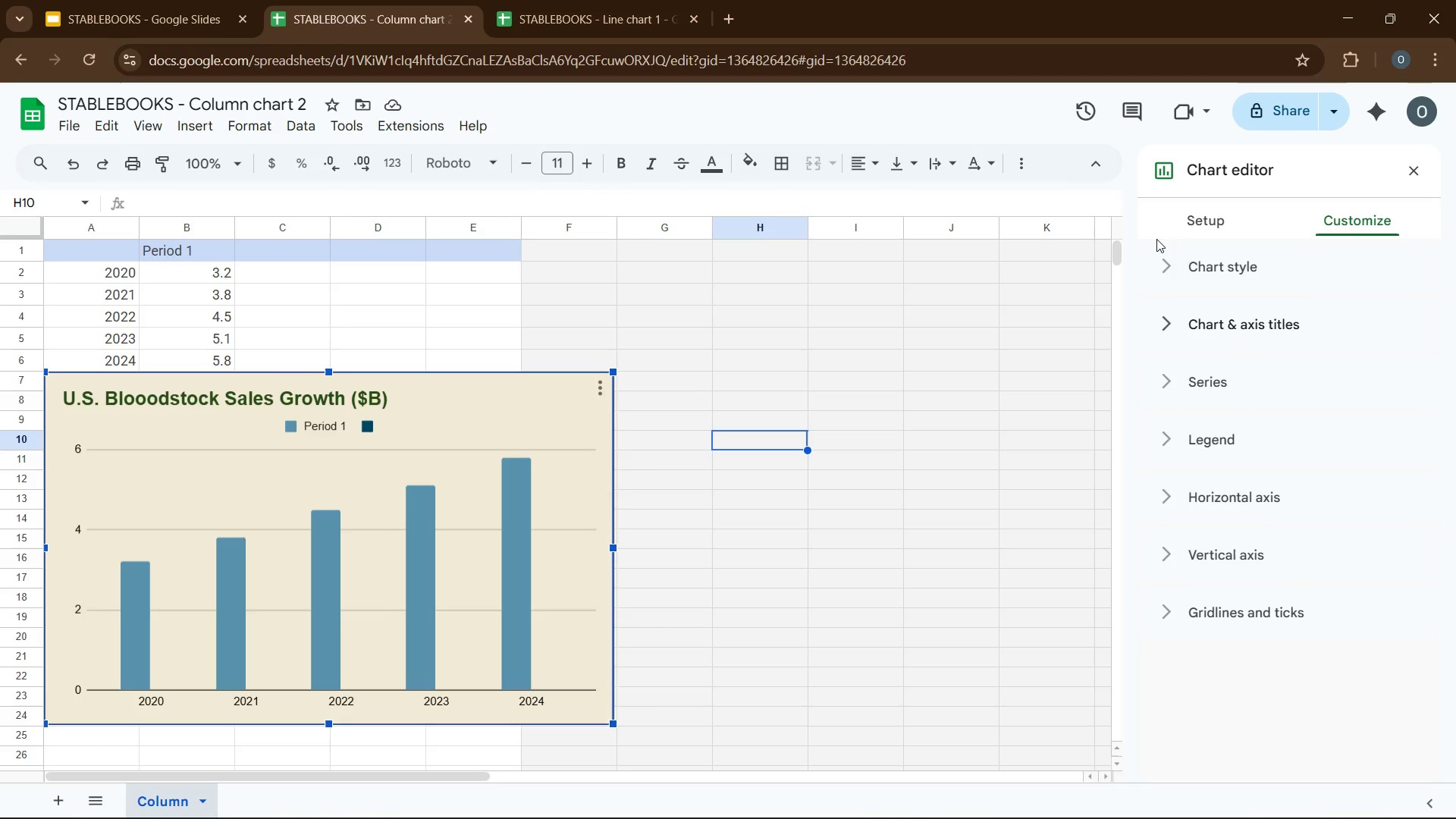 
left_click([1220, 381])
 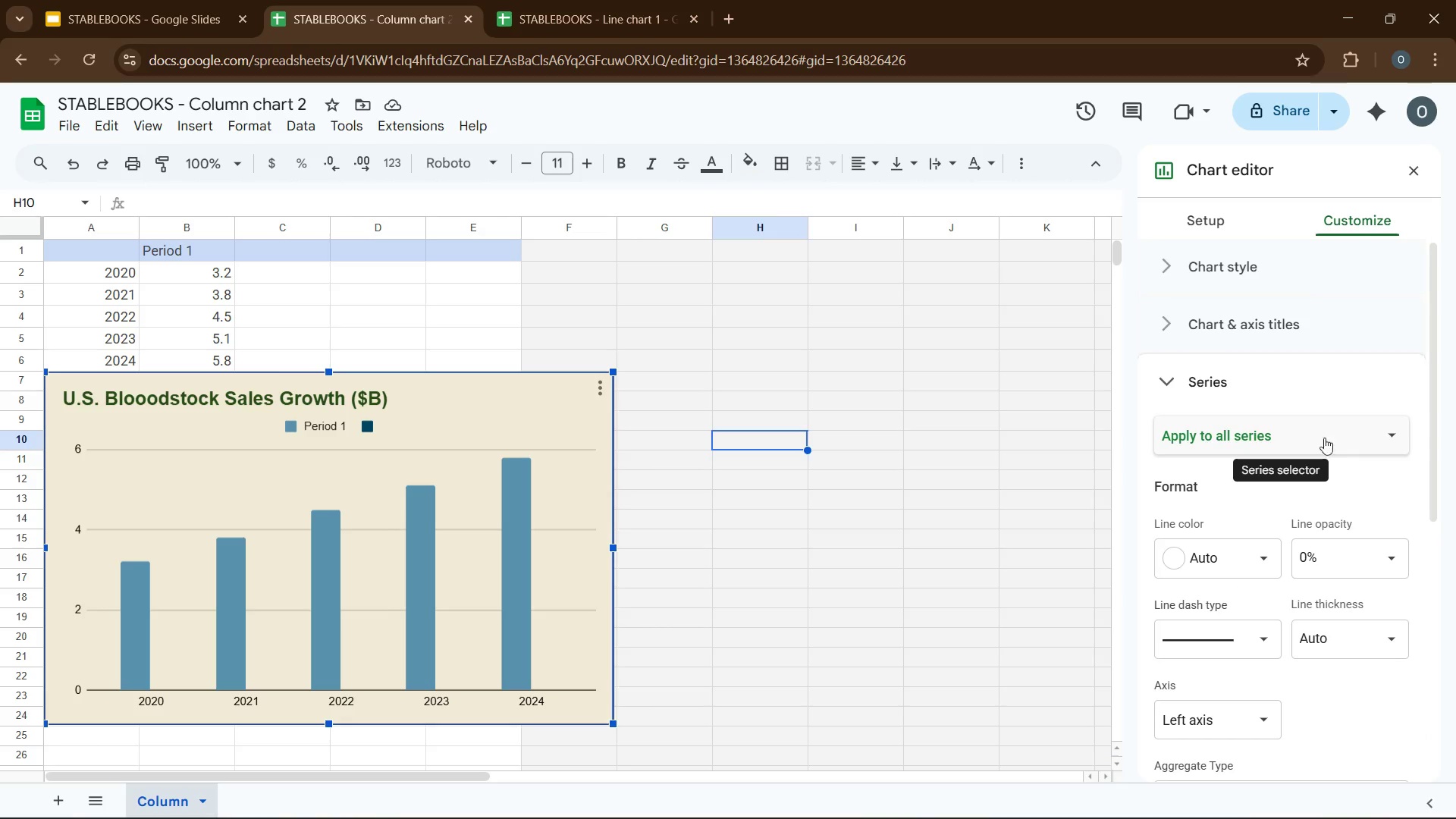 
left_click([1386, 435])
 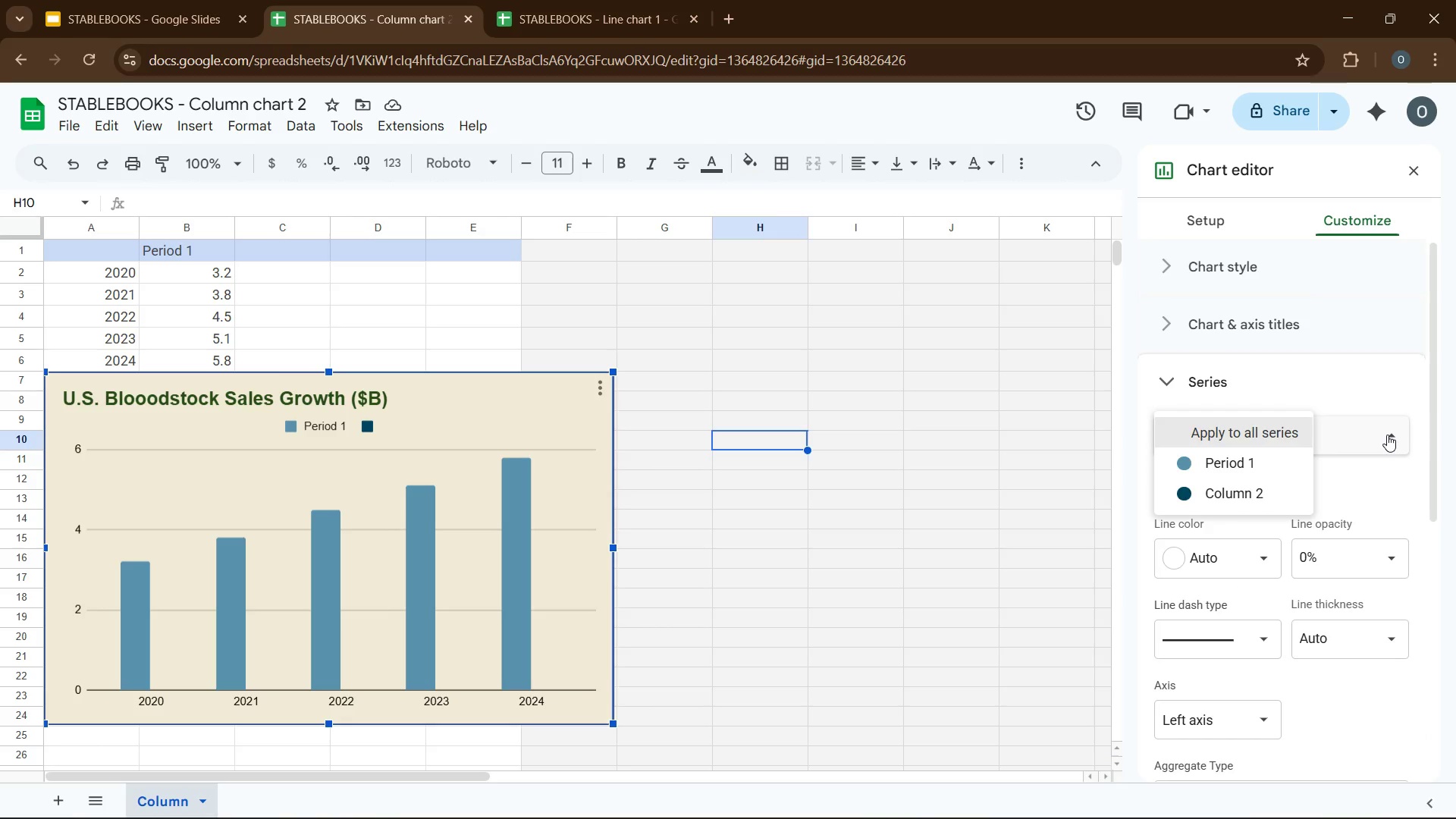 
wait(13.27)
 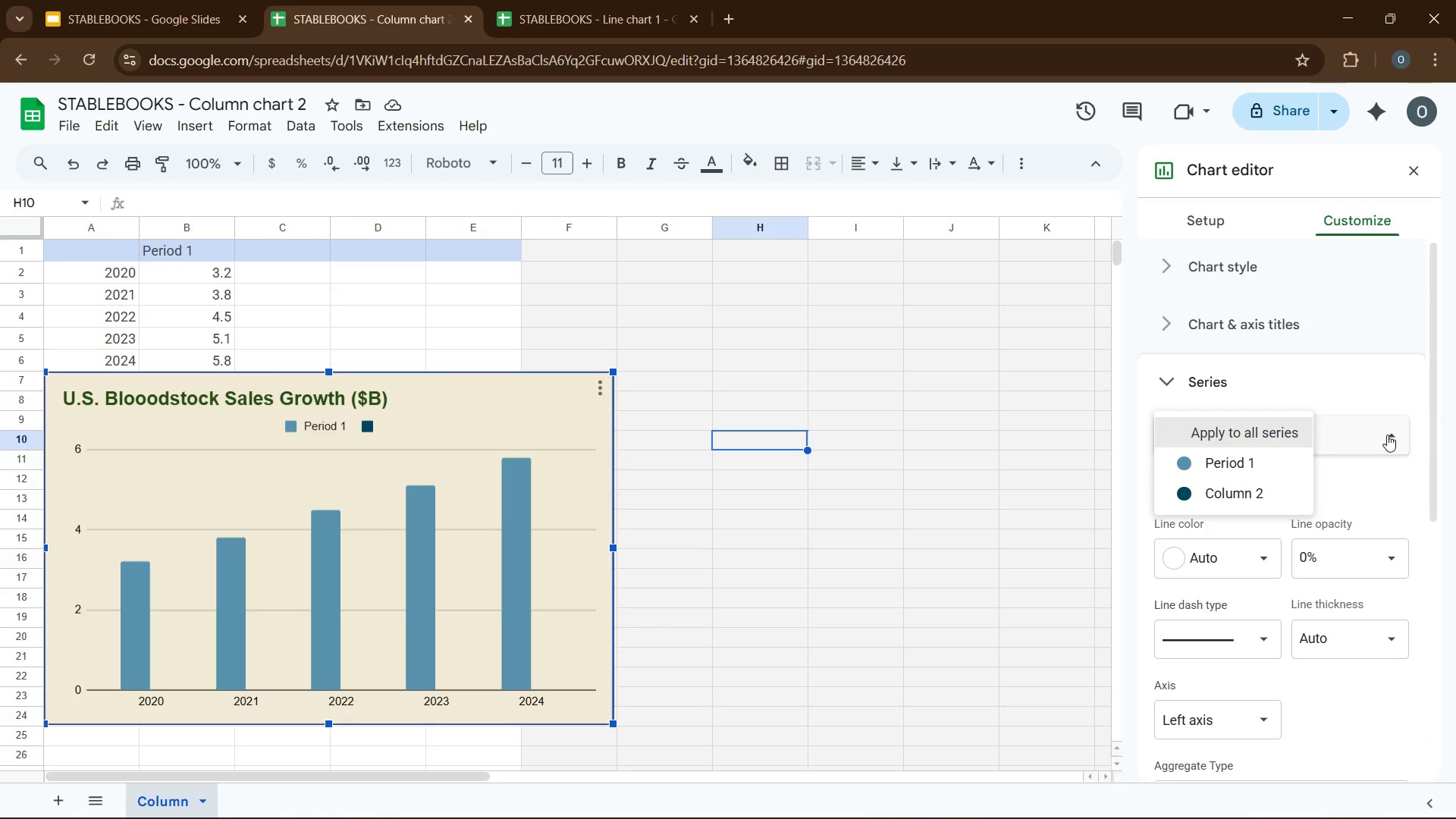 
double_click([184, 243])
 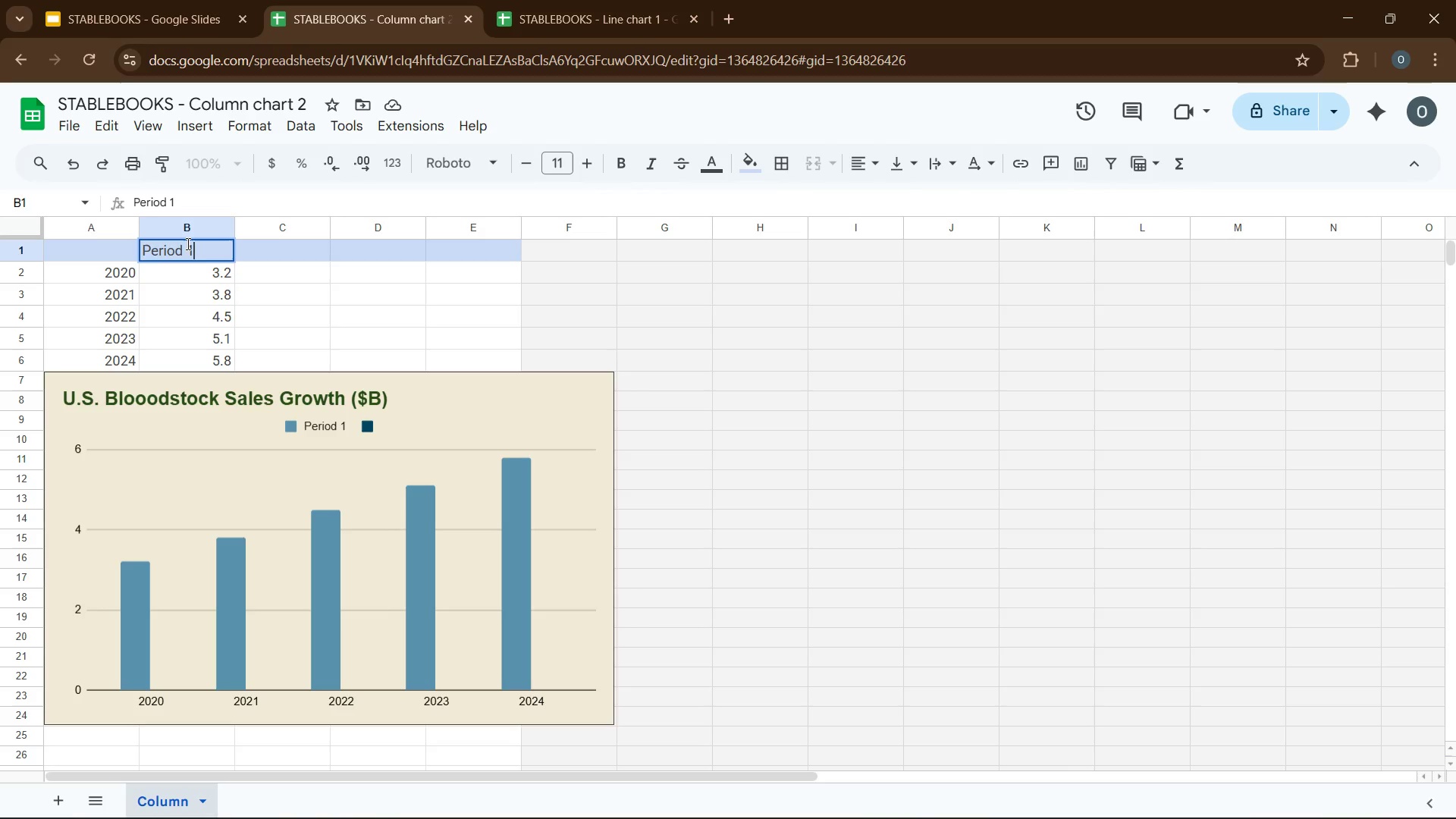 
key(Backspace)
 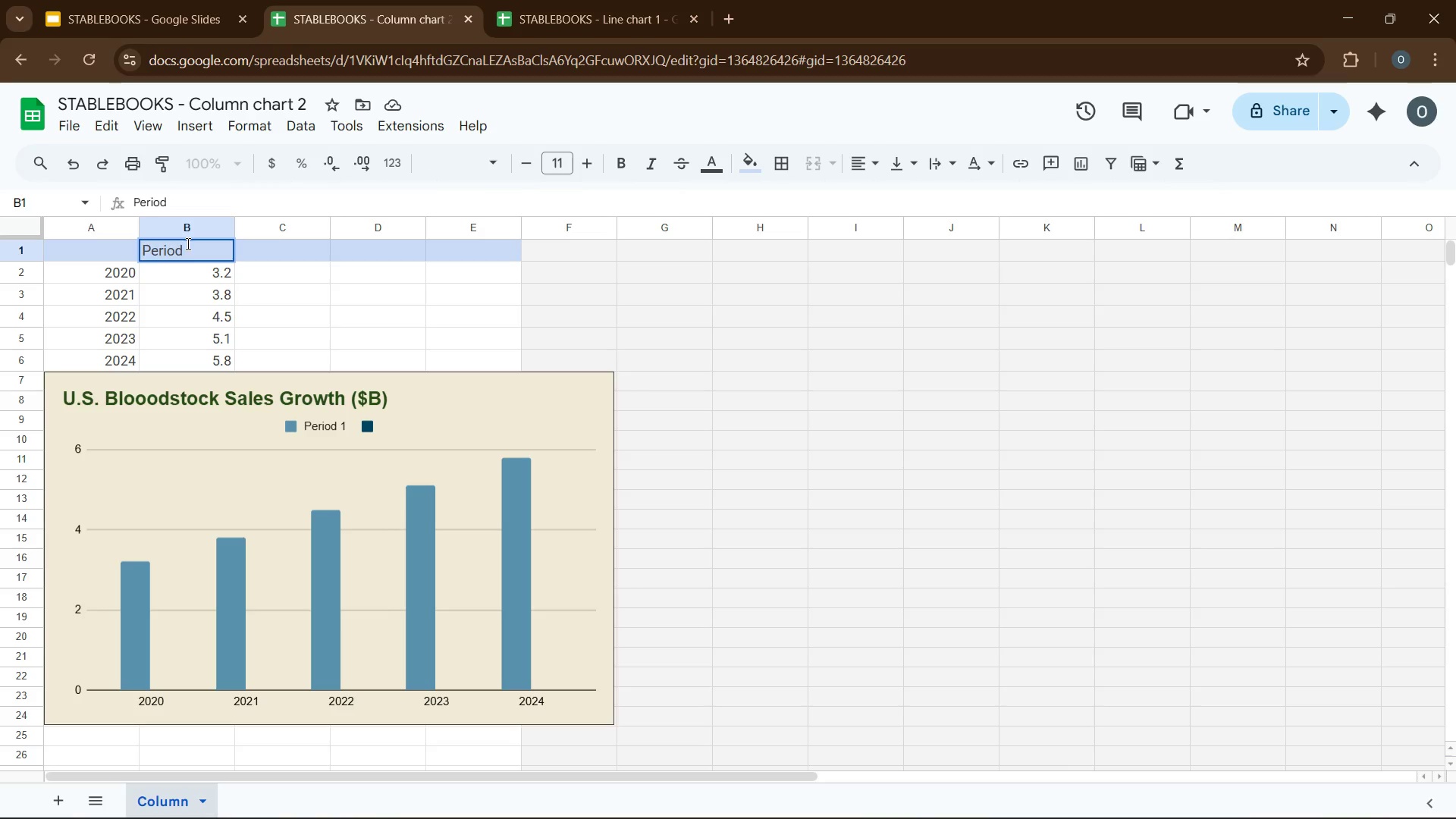 
hold_key(key=Backspace, duration=0.86)
 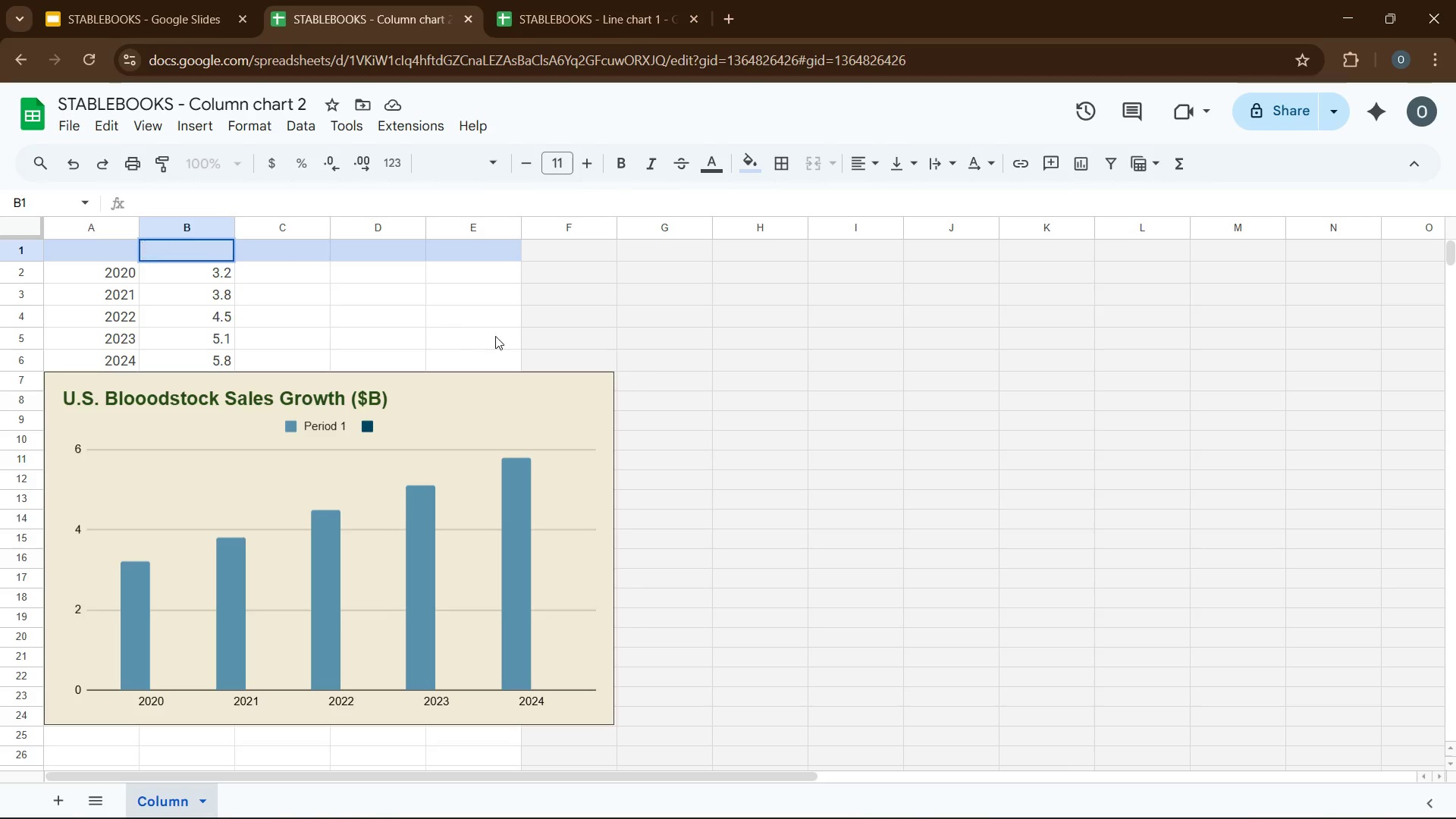 
left_click([679, 356])
 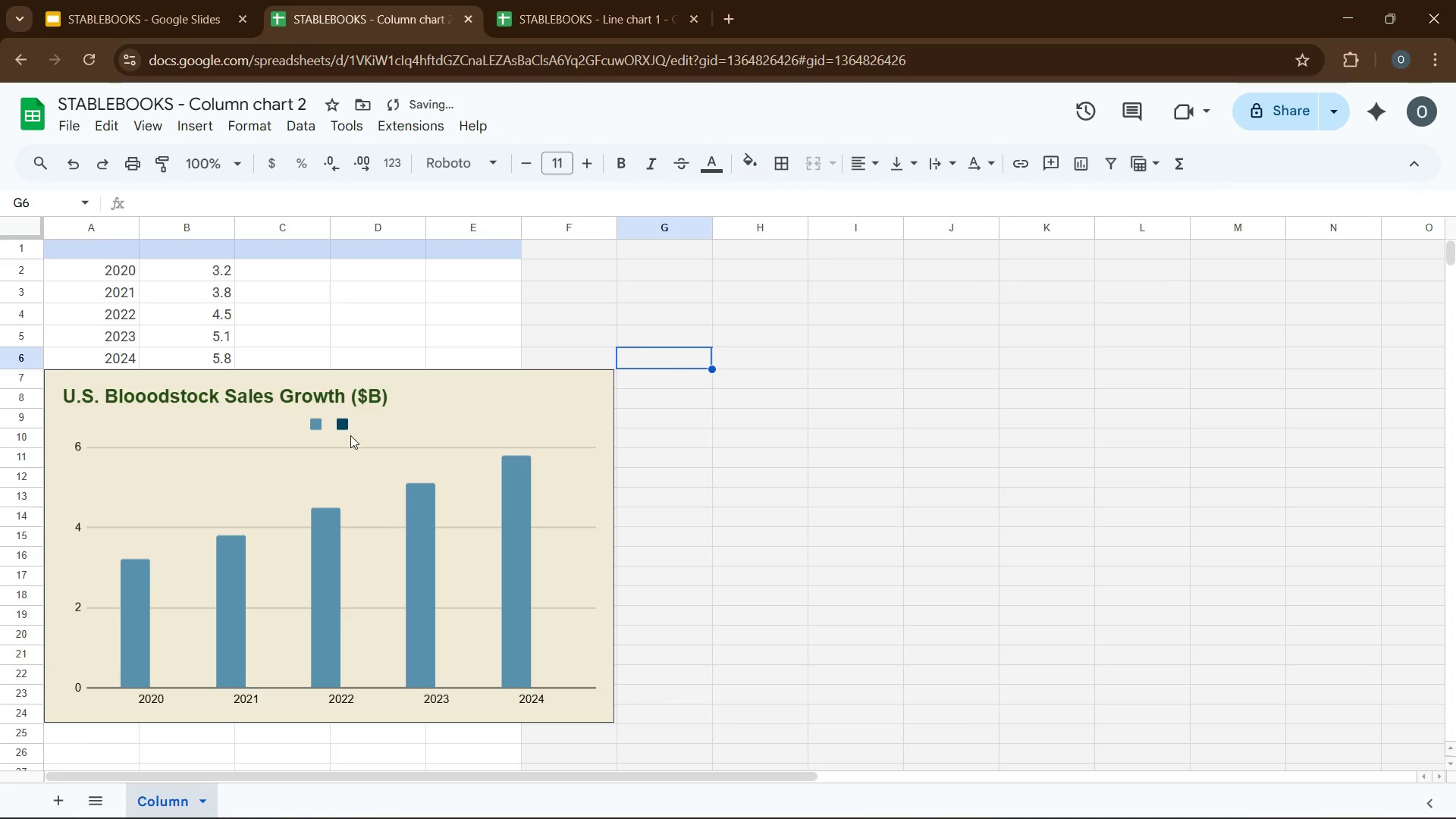 
left_click([340, 426])
 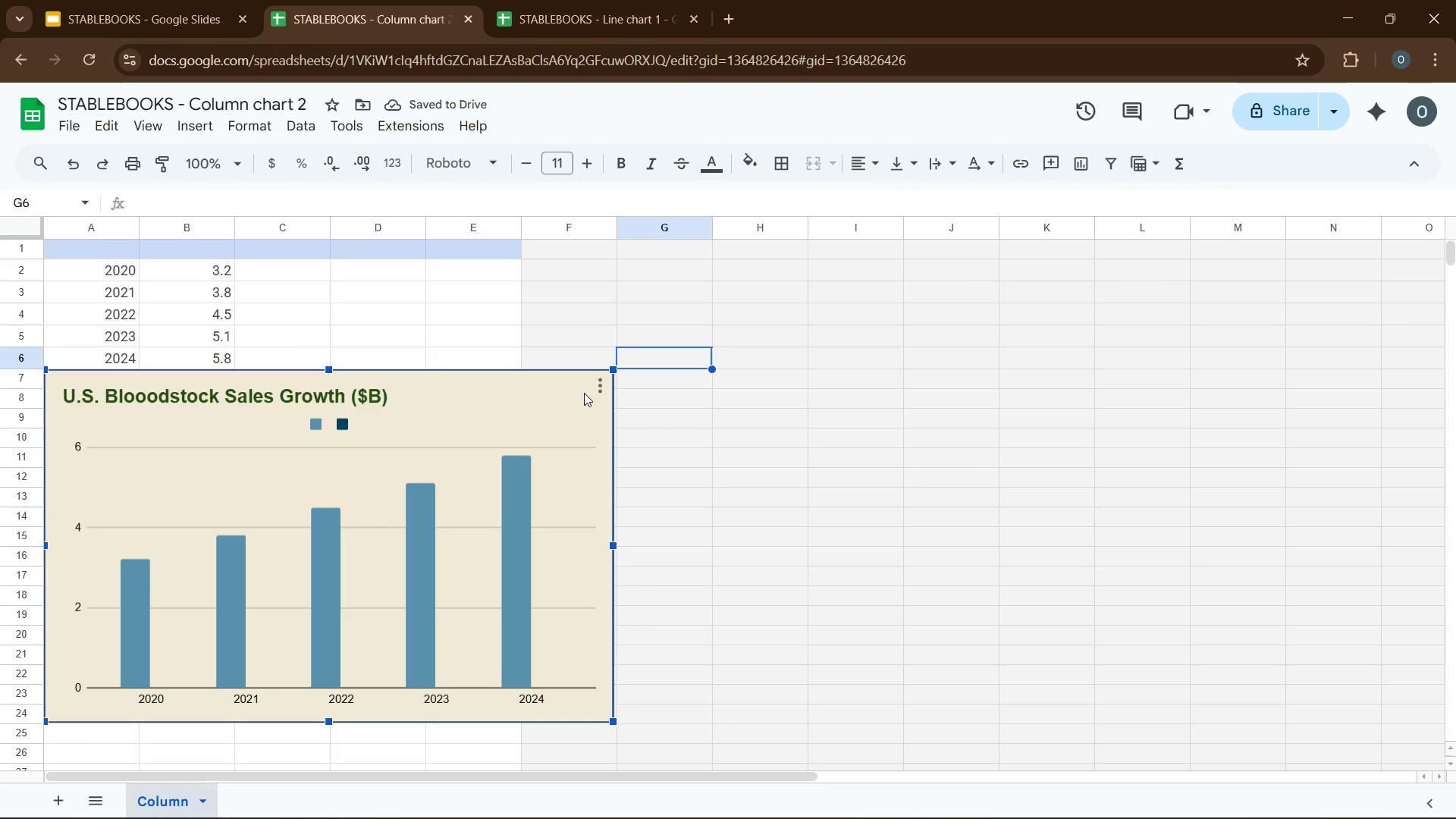 
left_click([592, 388])
 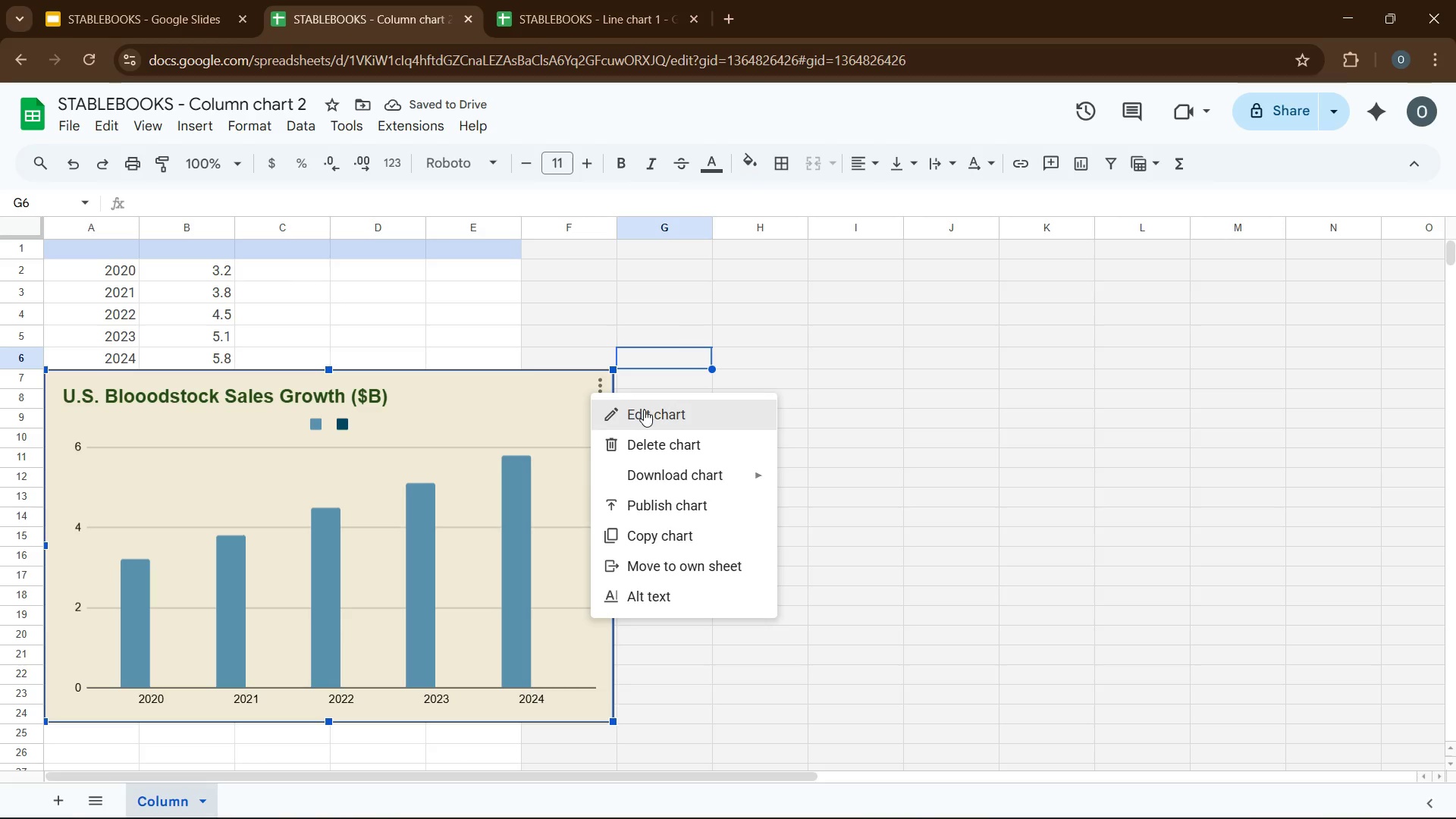 
left_click([644, 410])
 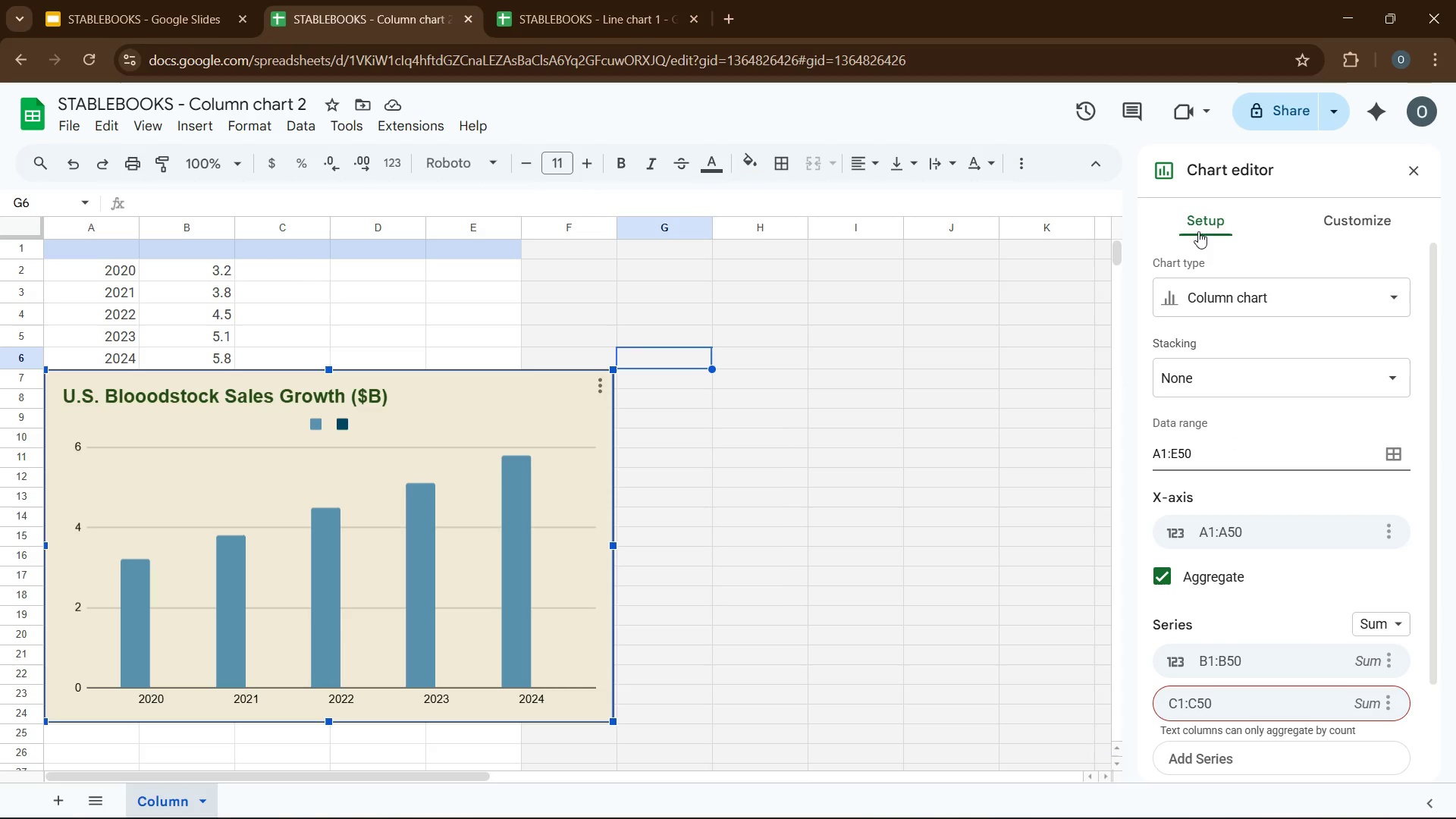 
left_click([1322, 227])
 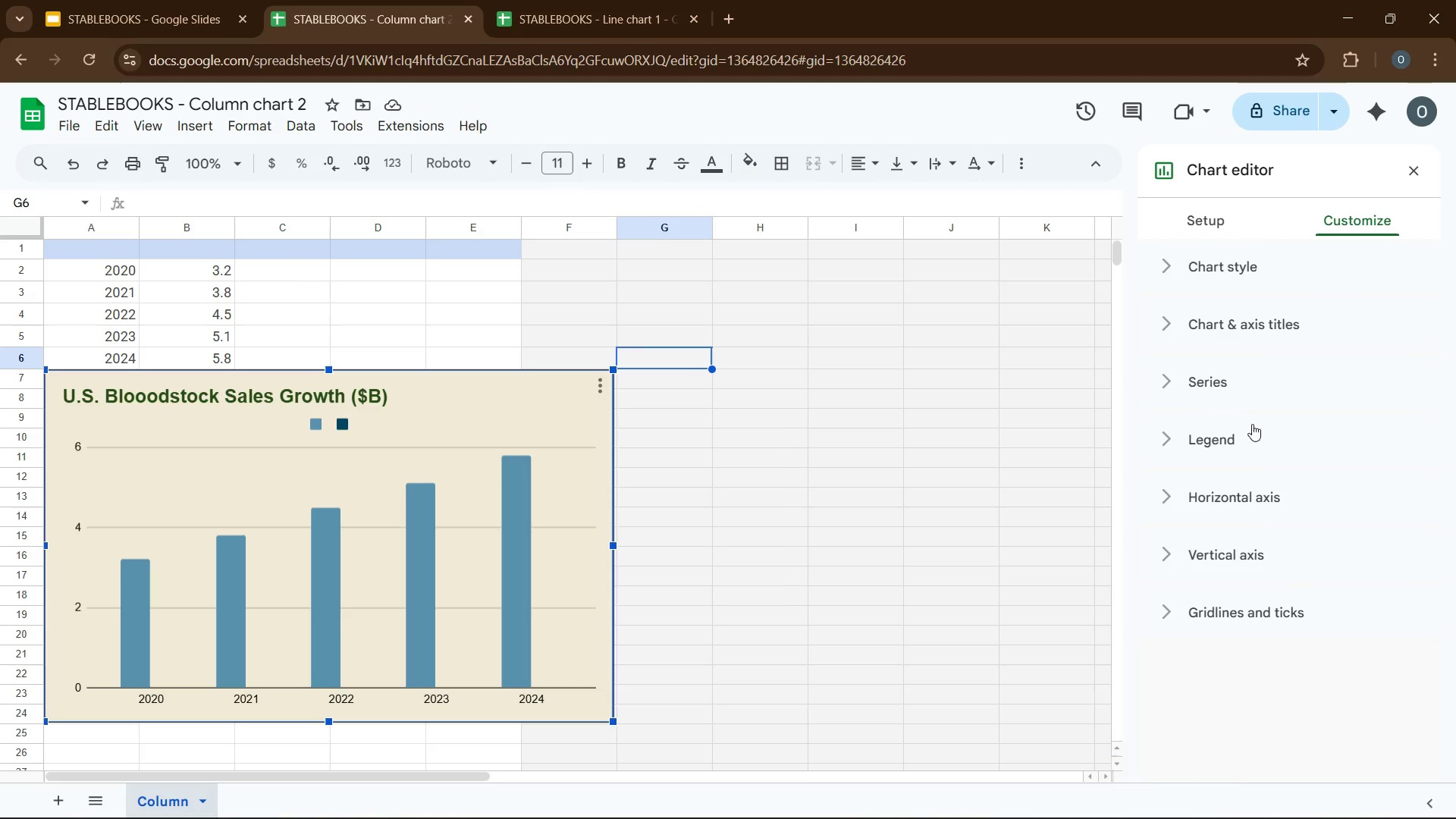 
left_click([1230, 376])
 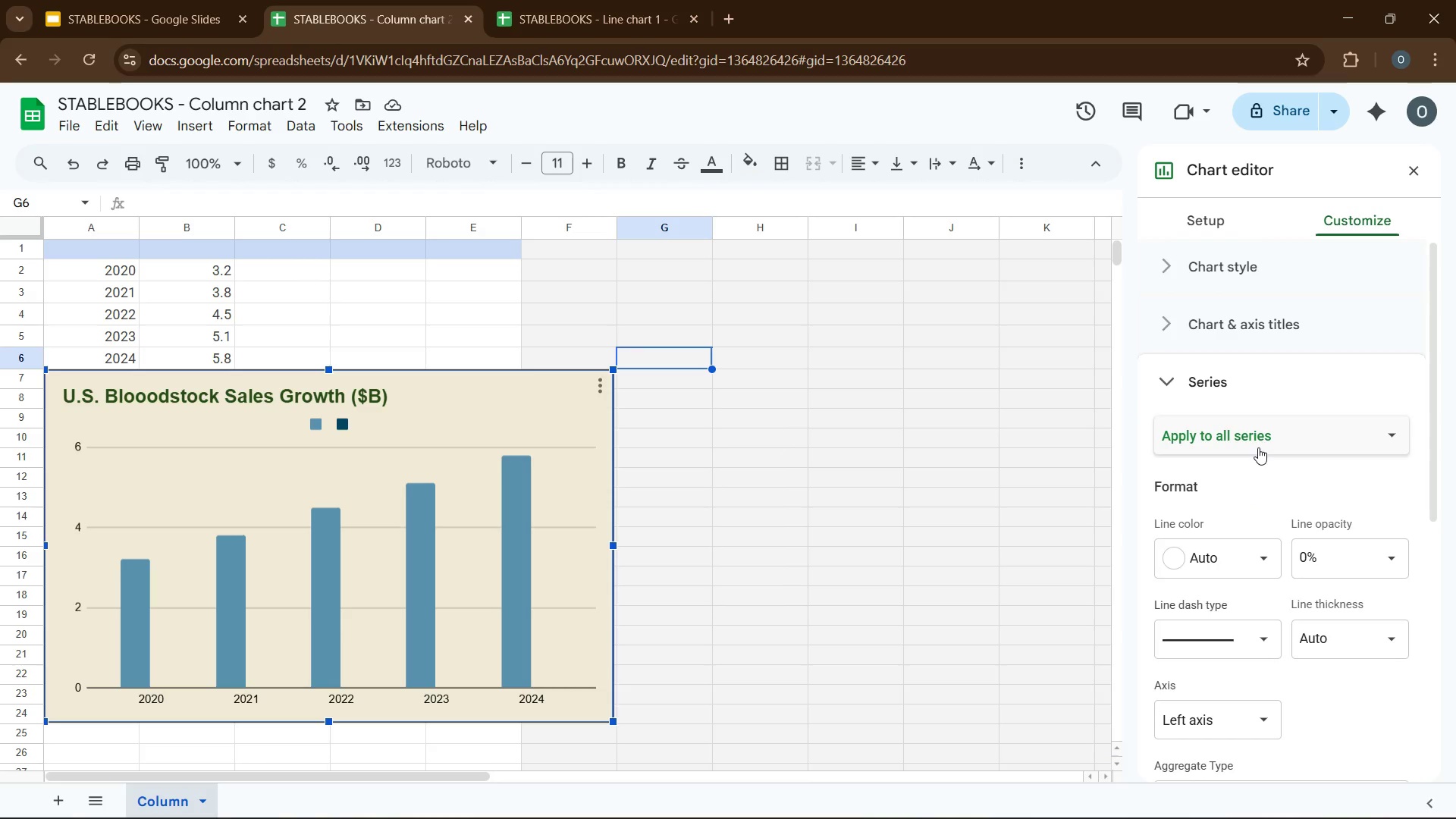 
left_click([1259, 445])
 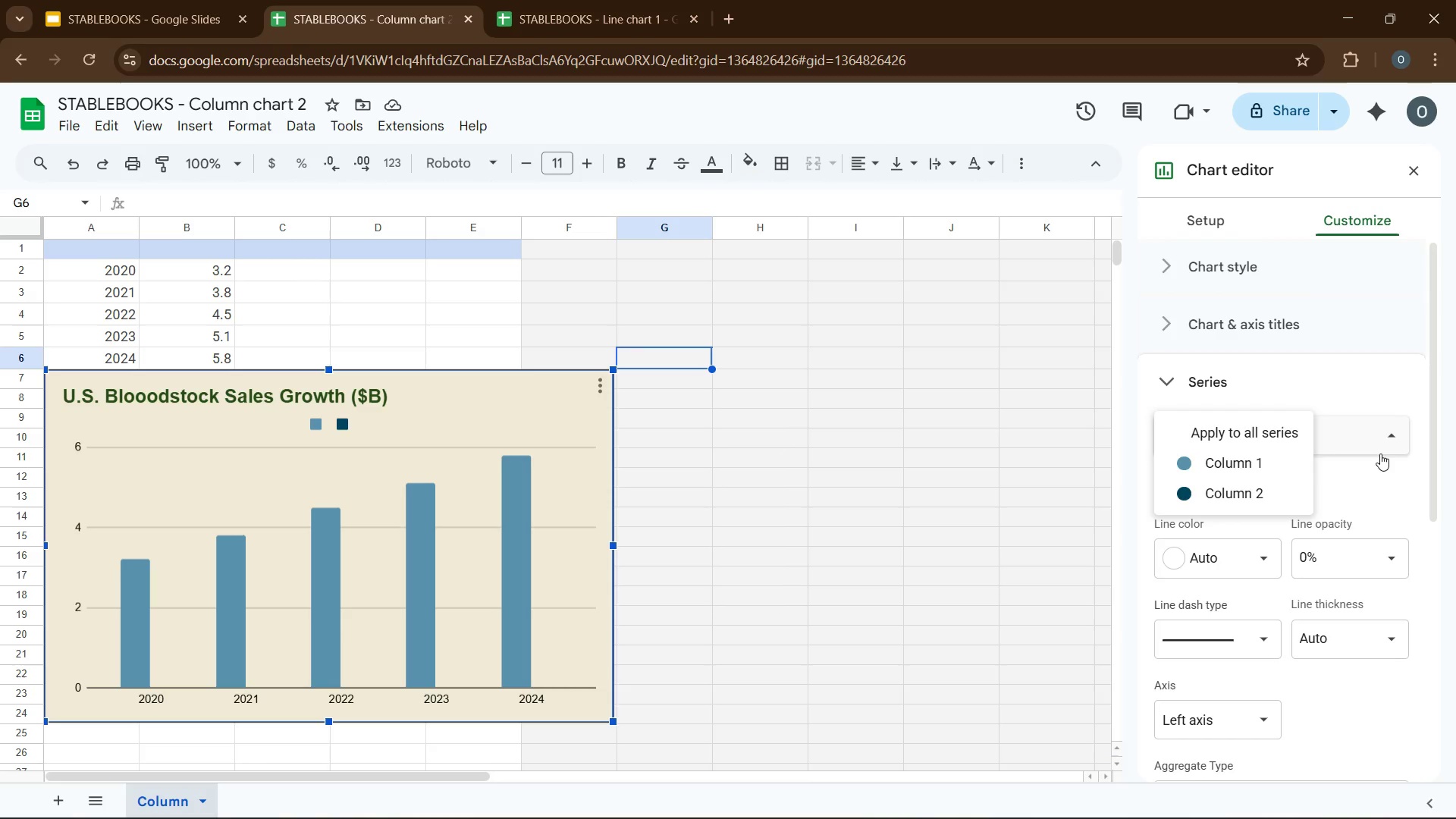 
left_click([1380, 453])
 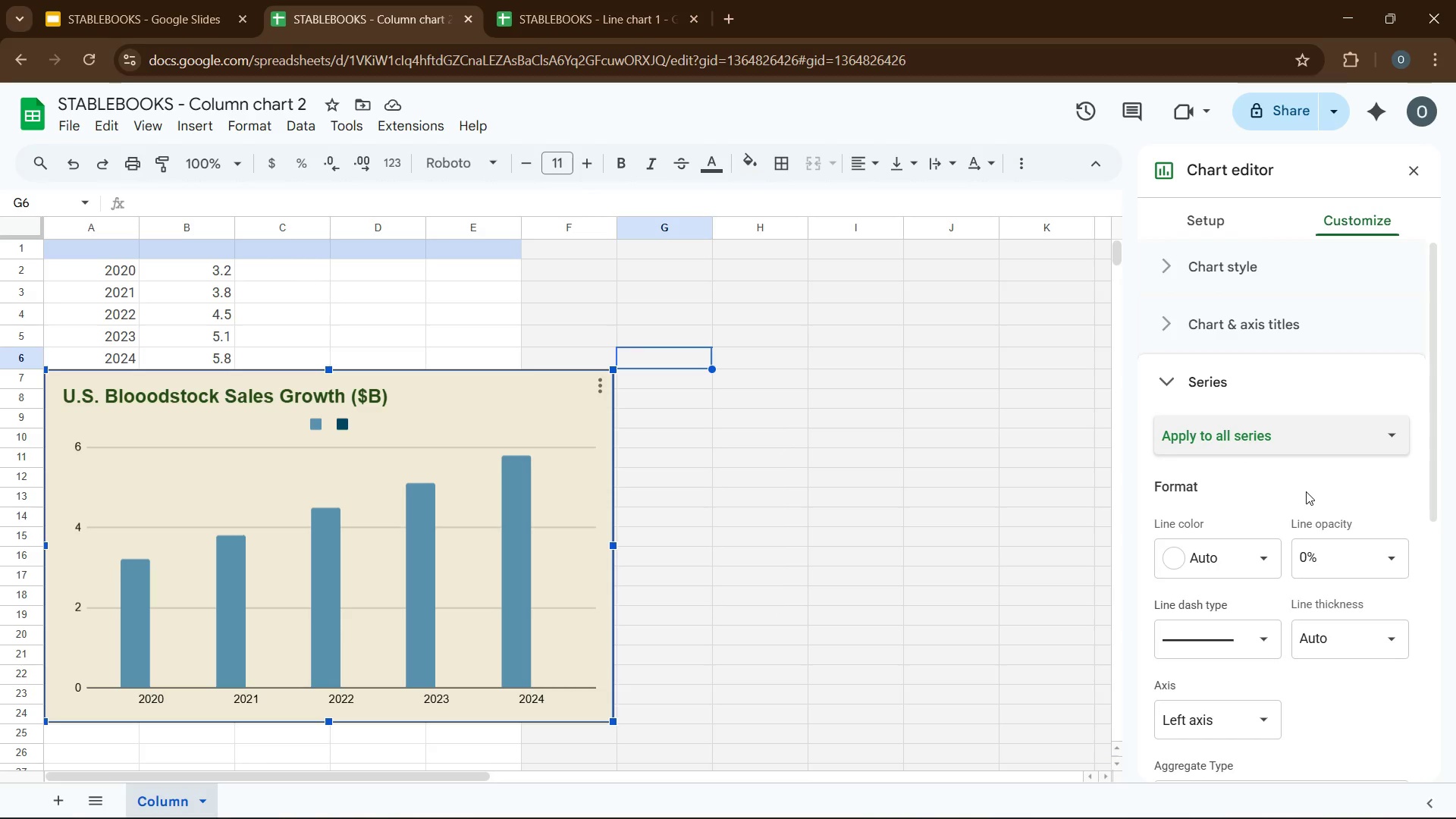 
scroll: coordinate [1222, 577], scroll_direction: down, amount: 2.0
 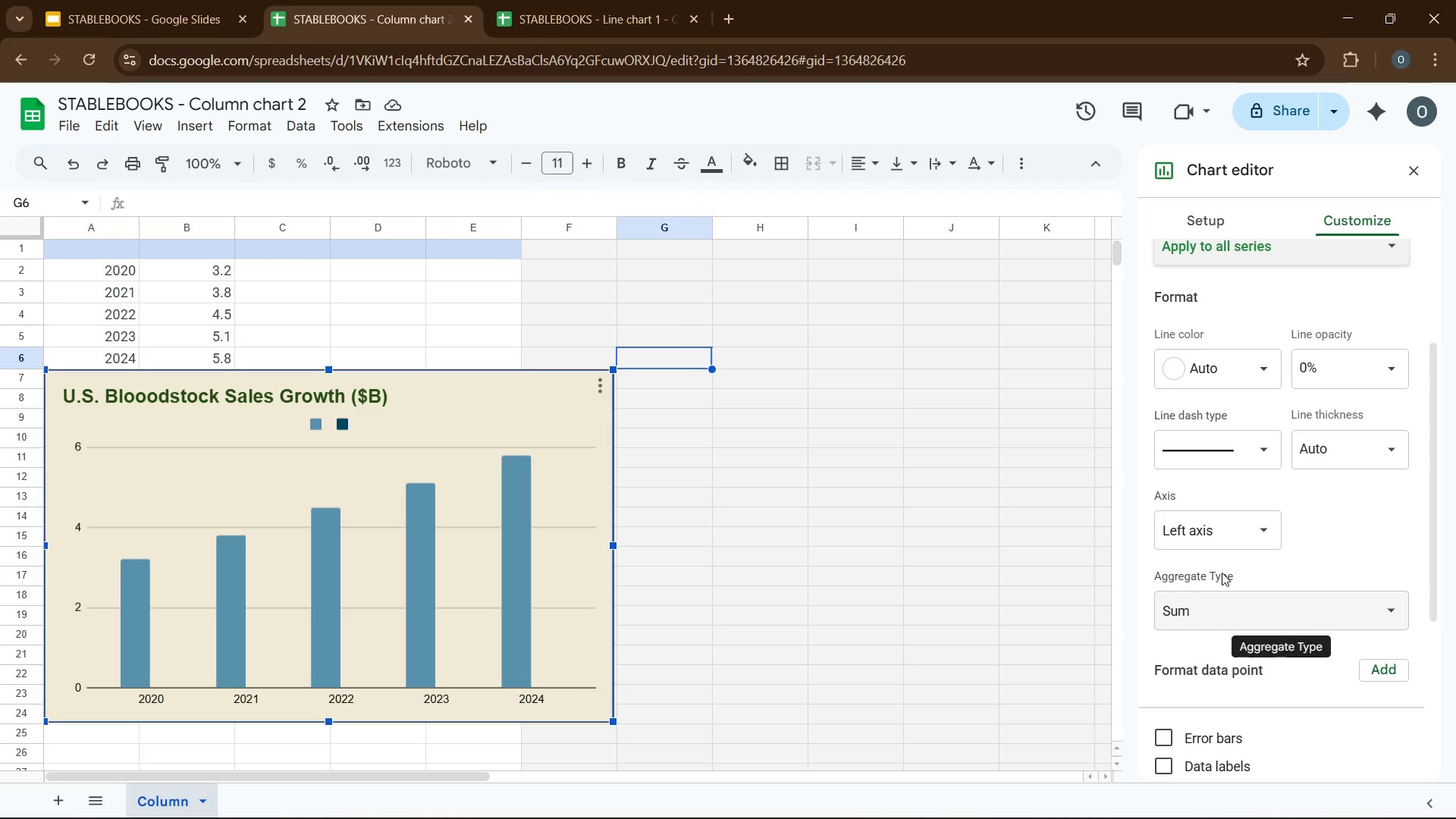 
left_click([1262, 538])
 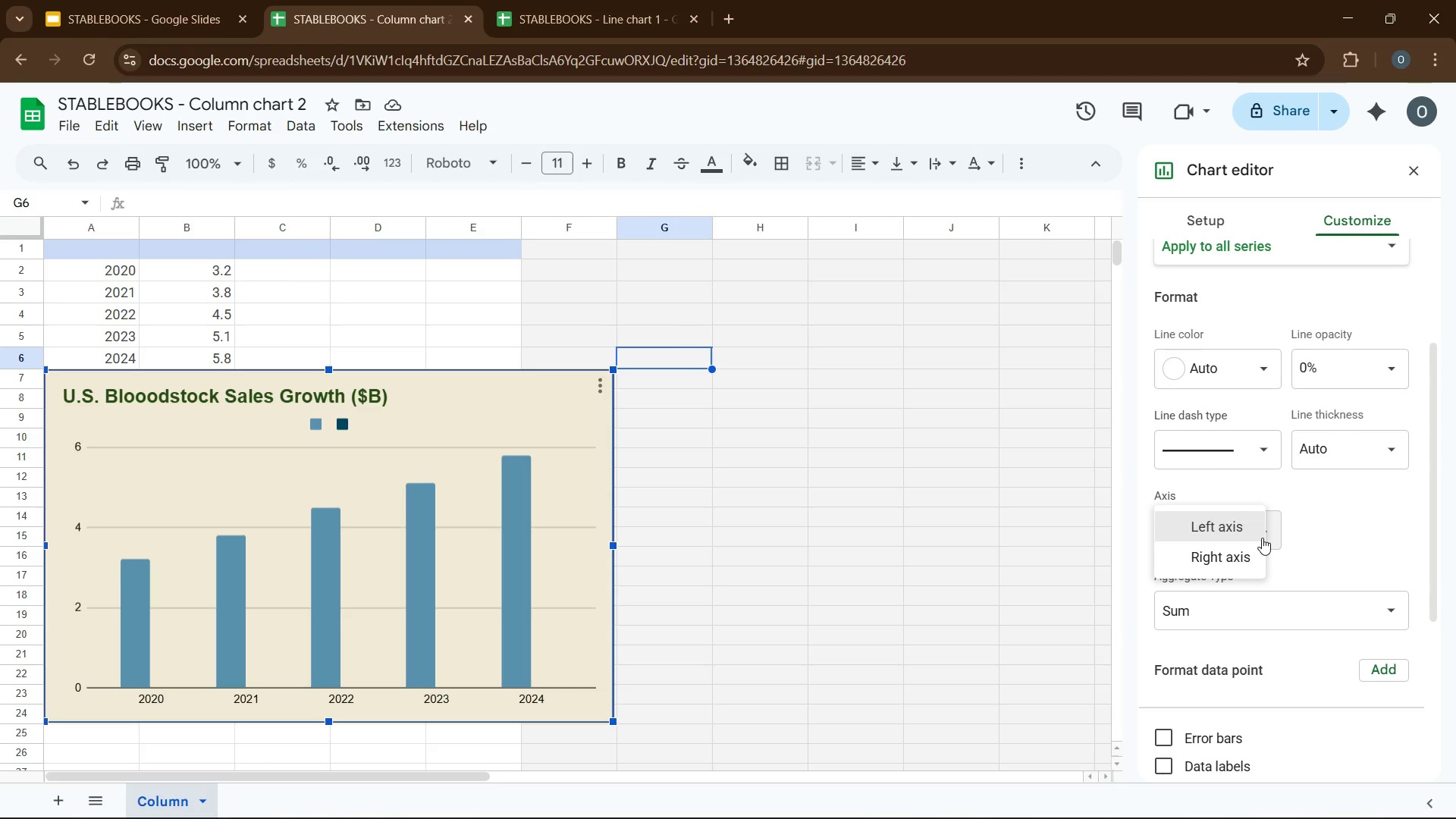 
left_click([1262, 538])
 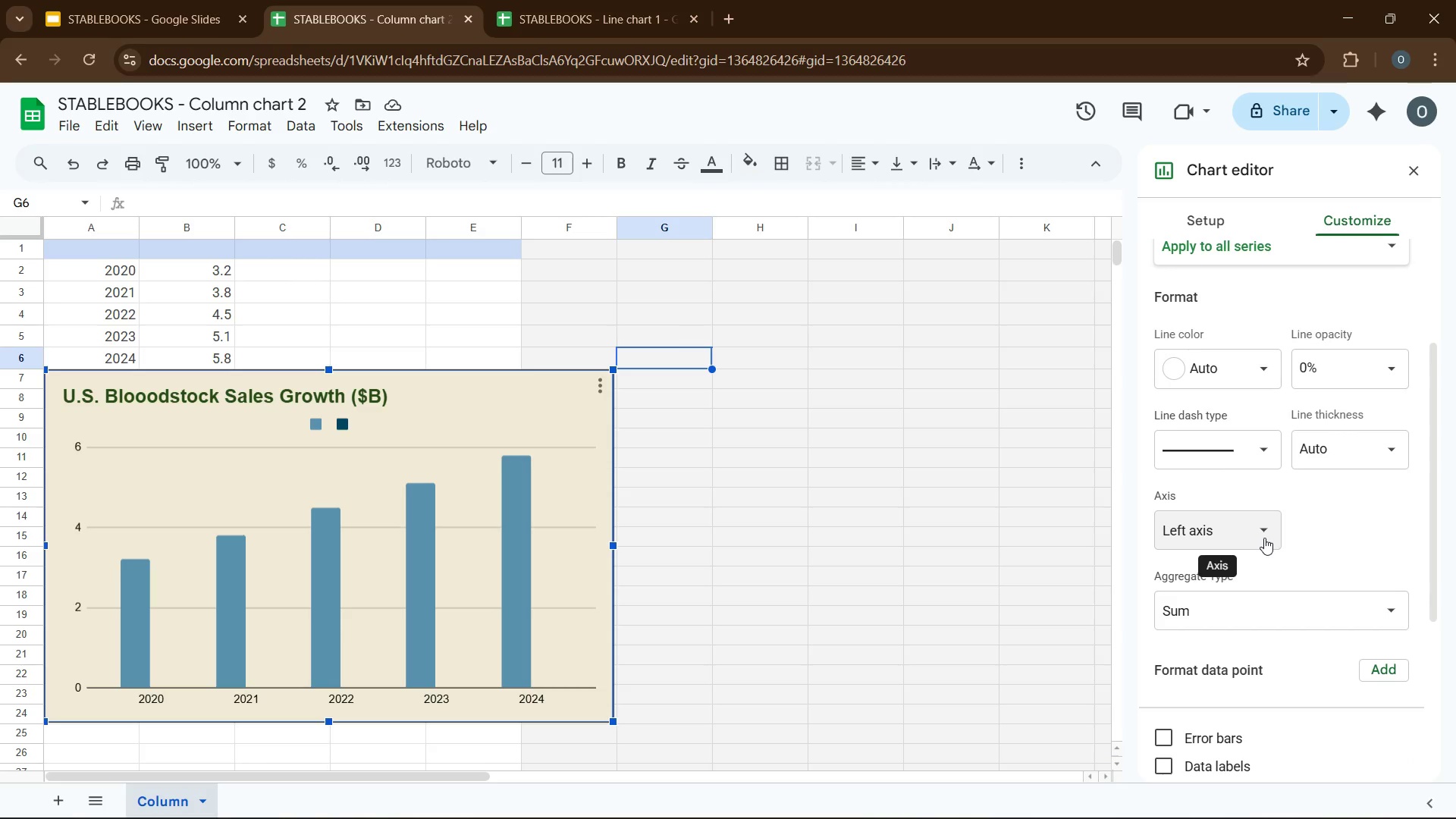 
scroll: coordinate [1266, 538], scroll_direction: down, amount: 2.0
 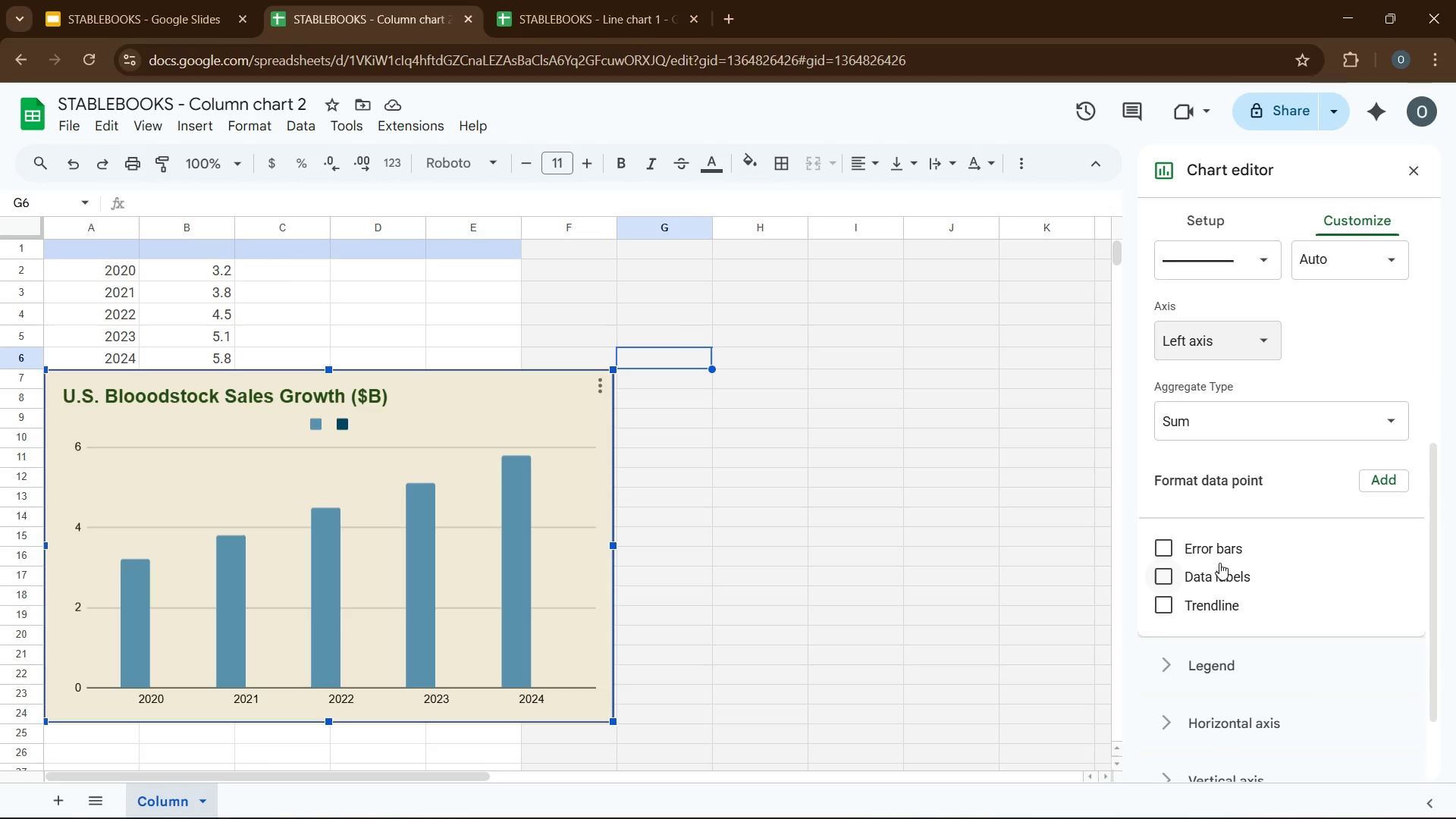 
mouse_move([1340, 496])
 